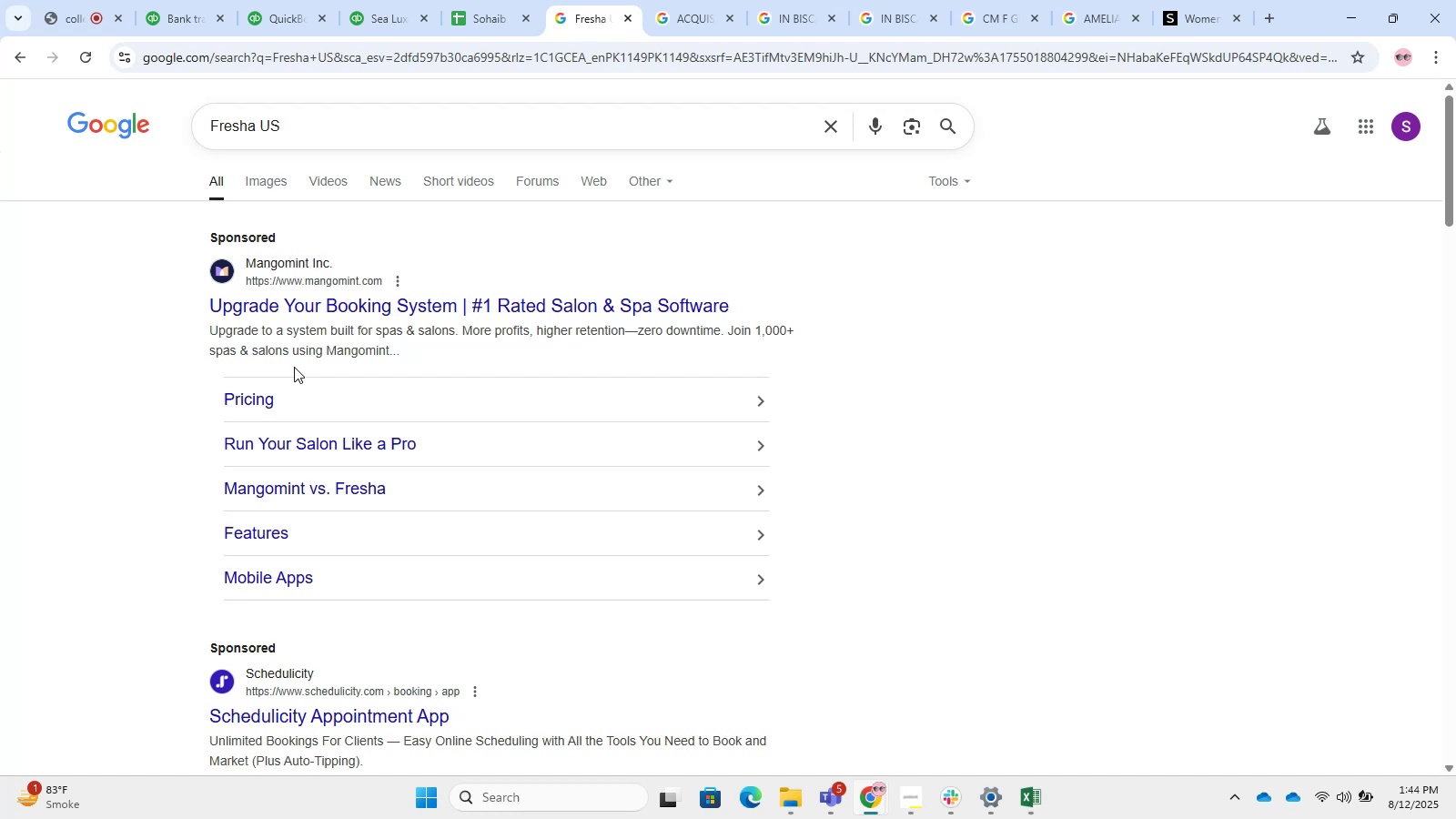 
wait(7.82)
 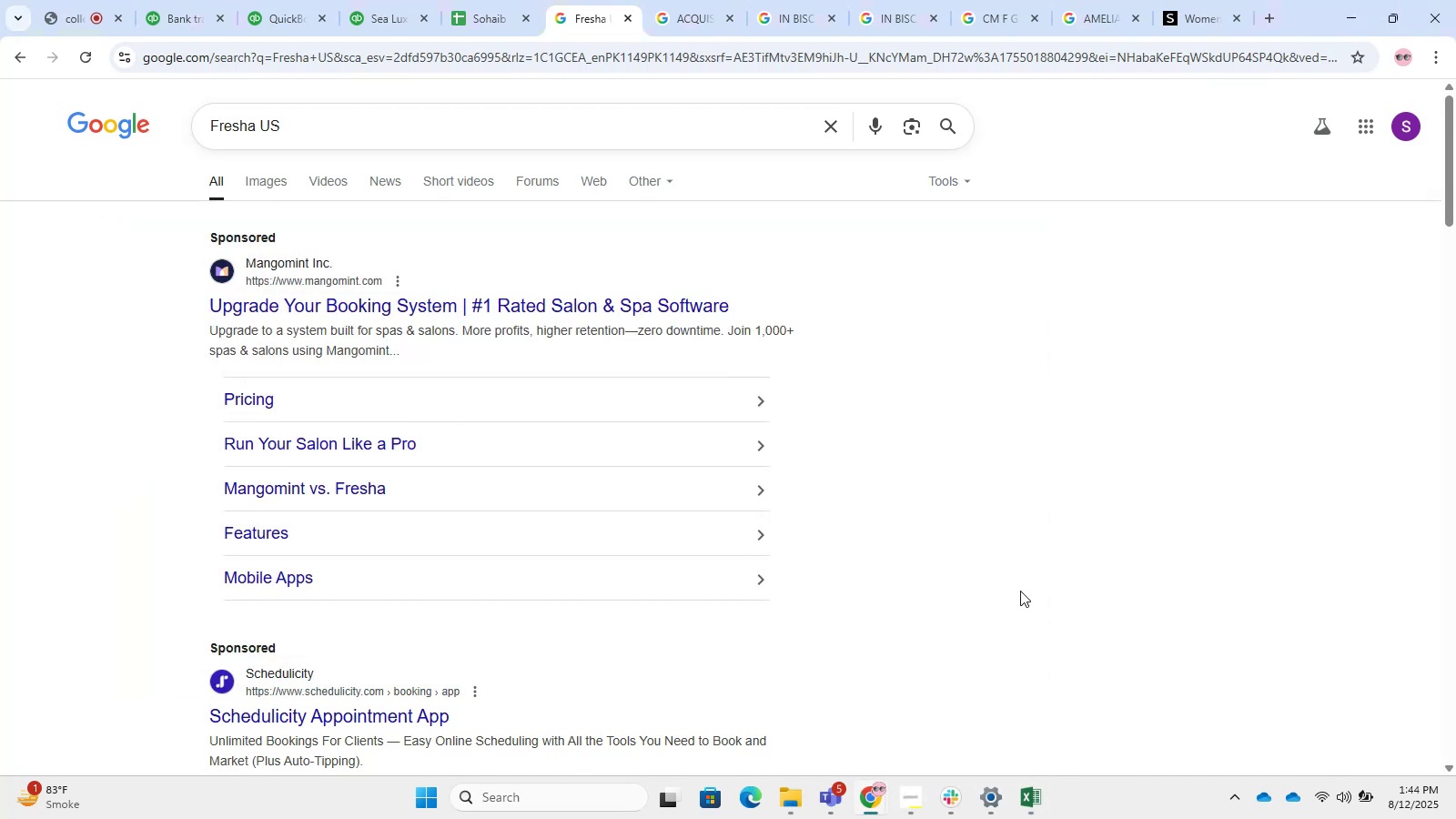 
scroll: coordinate [141, 410], scroll_direction: none, amount: 0.0
 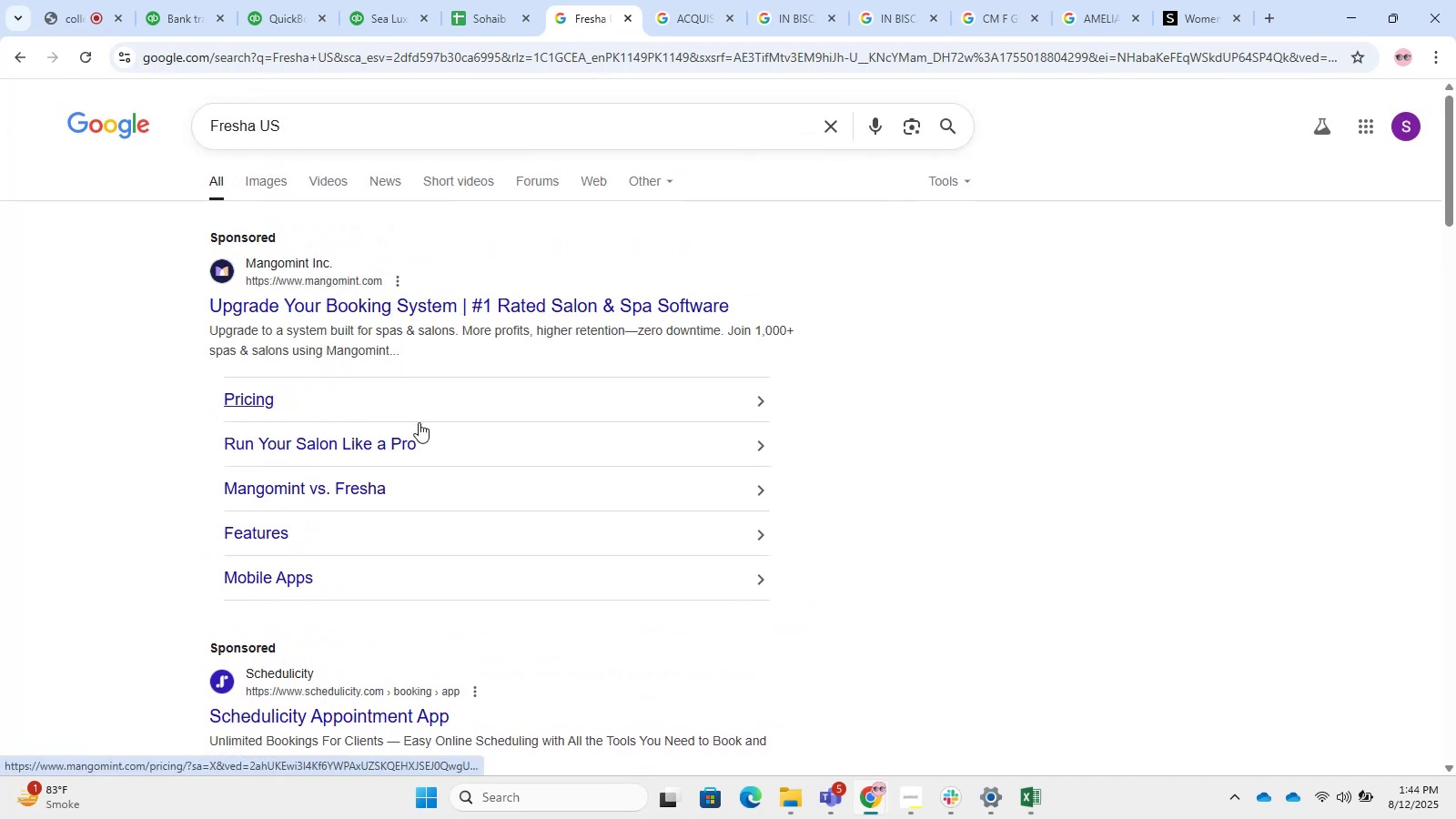 
left_click([423, 411])
 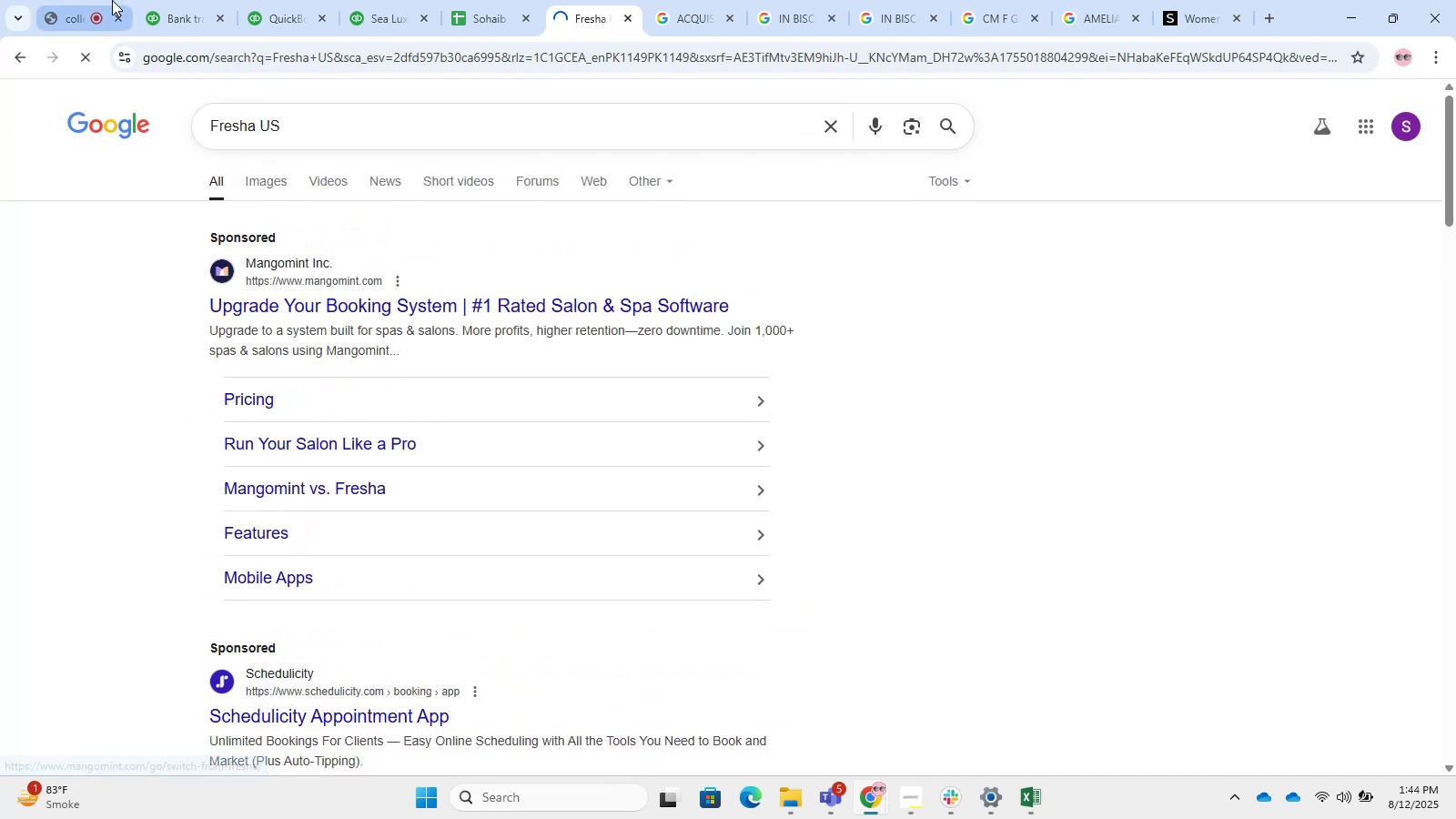 
left_click([186, 5])
 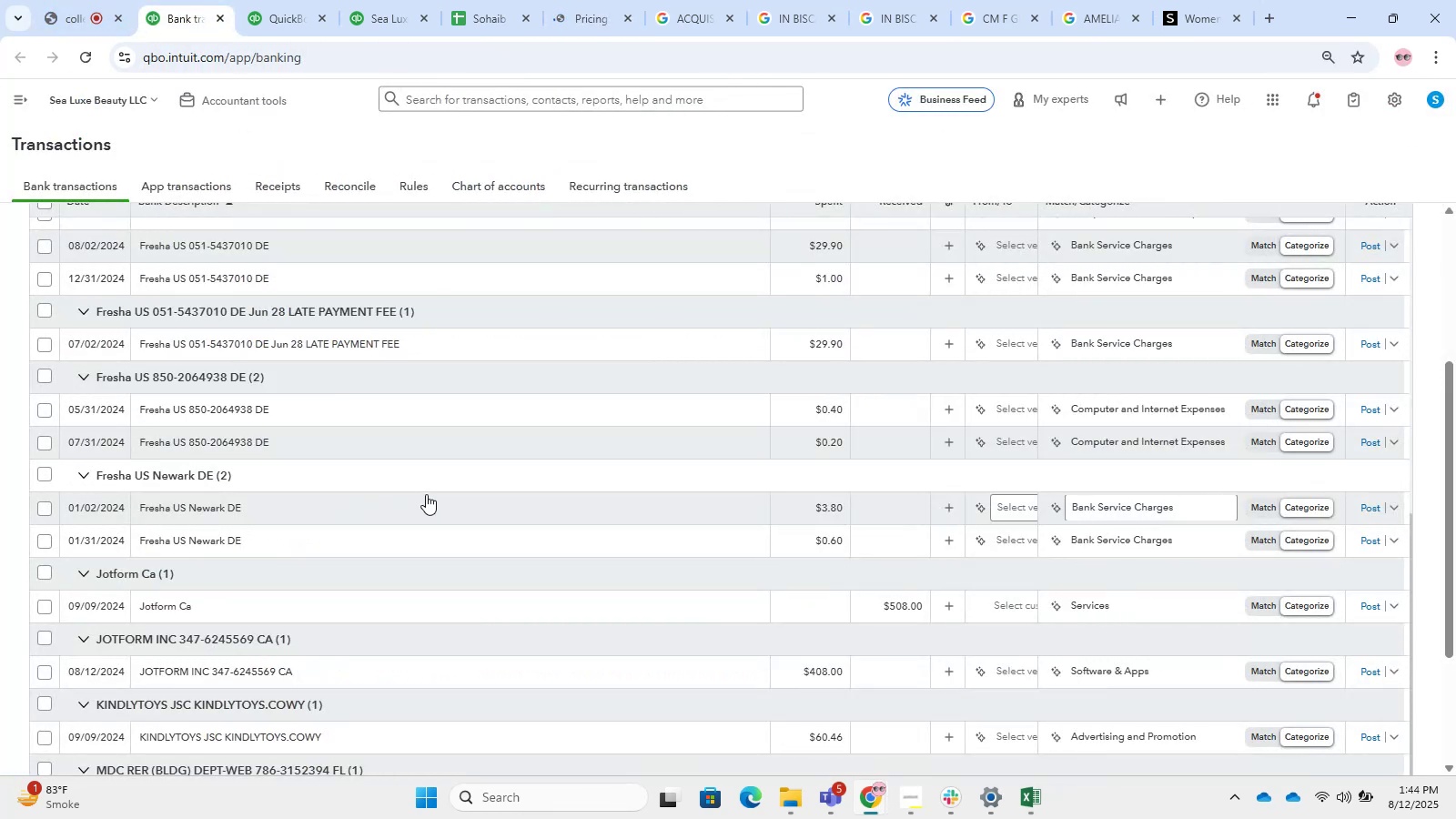 
left_click([422, 415])
 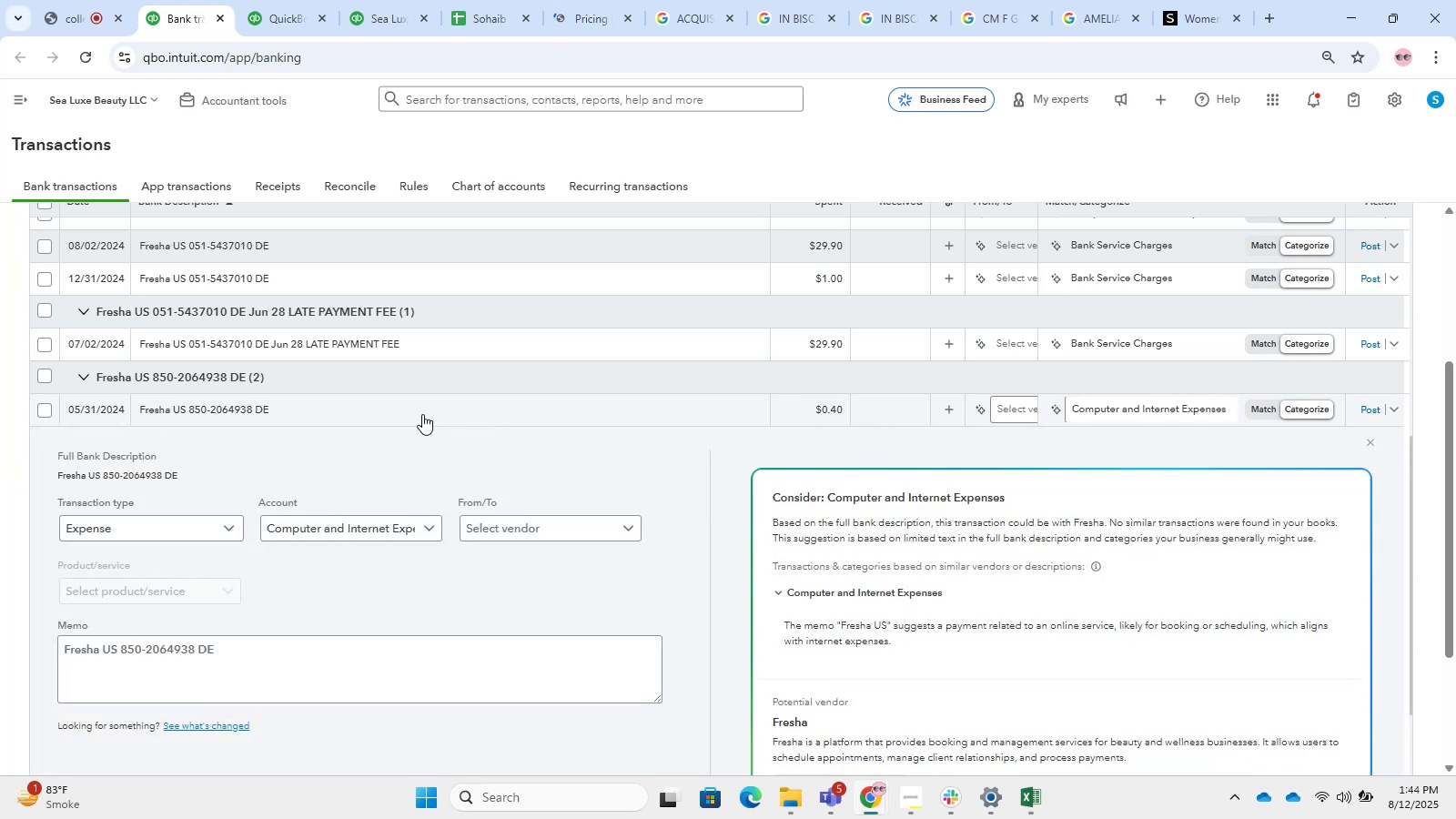 
left_click([422, 414])
 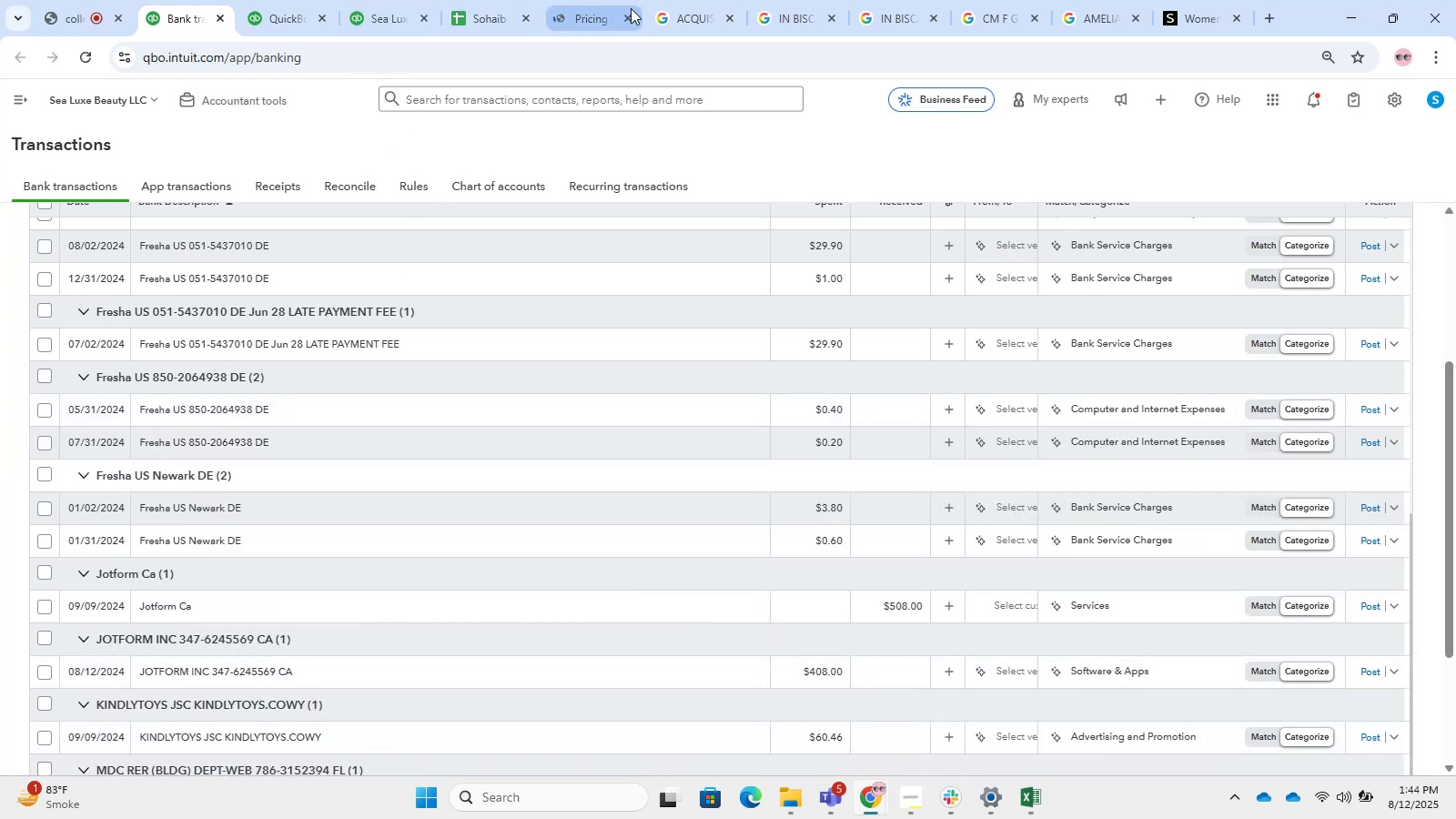 
left_click([605, 8])
 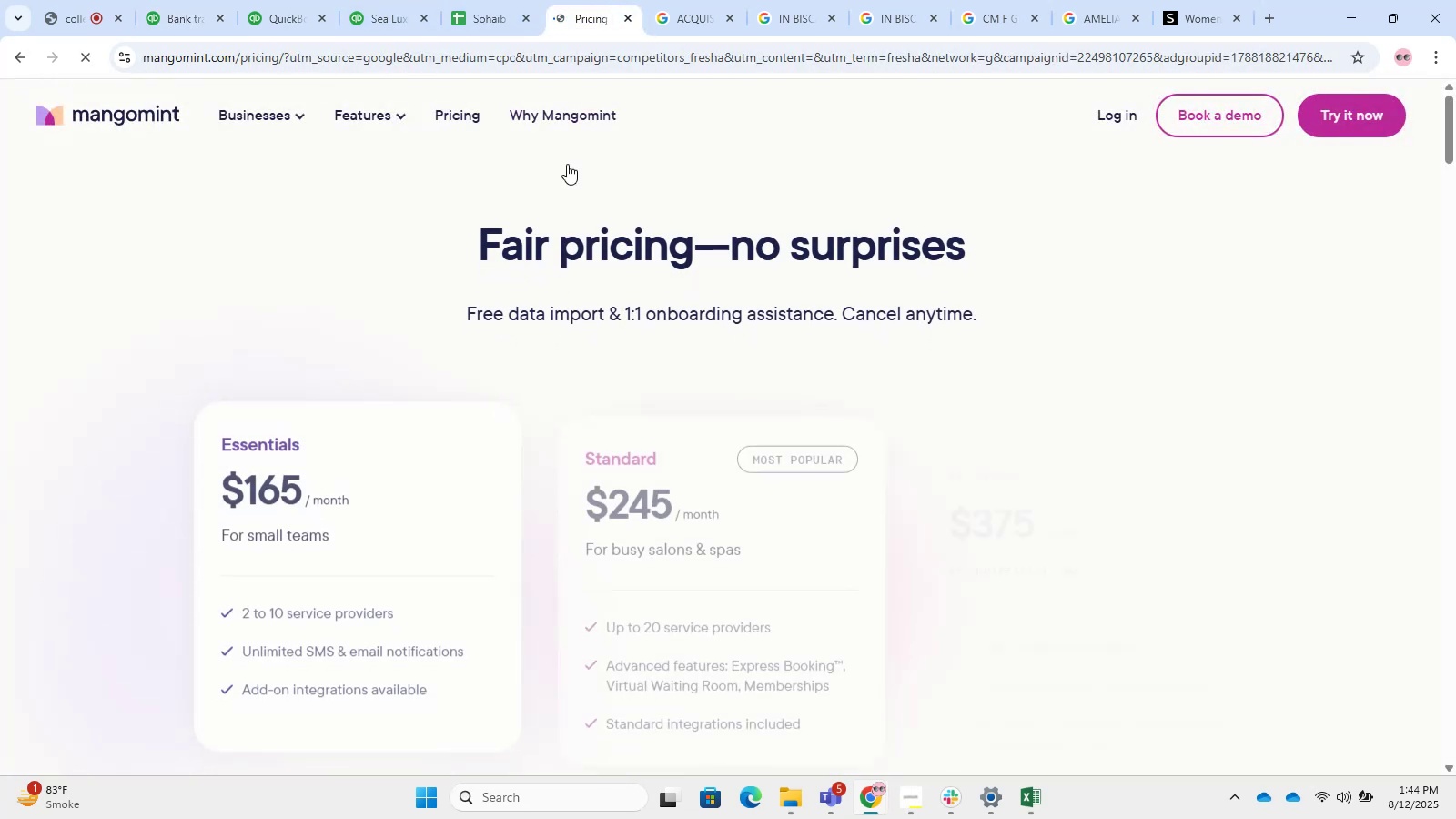 
scroll: coordinate [312, 463], scroll_direction: down, amount: 10.0
 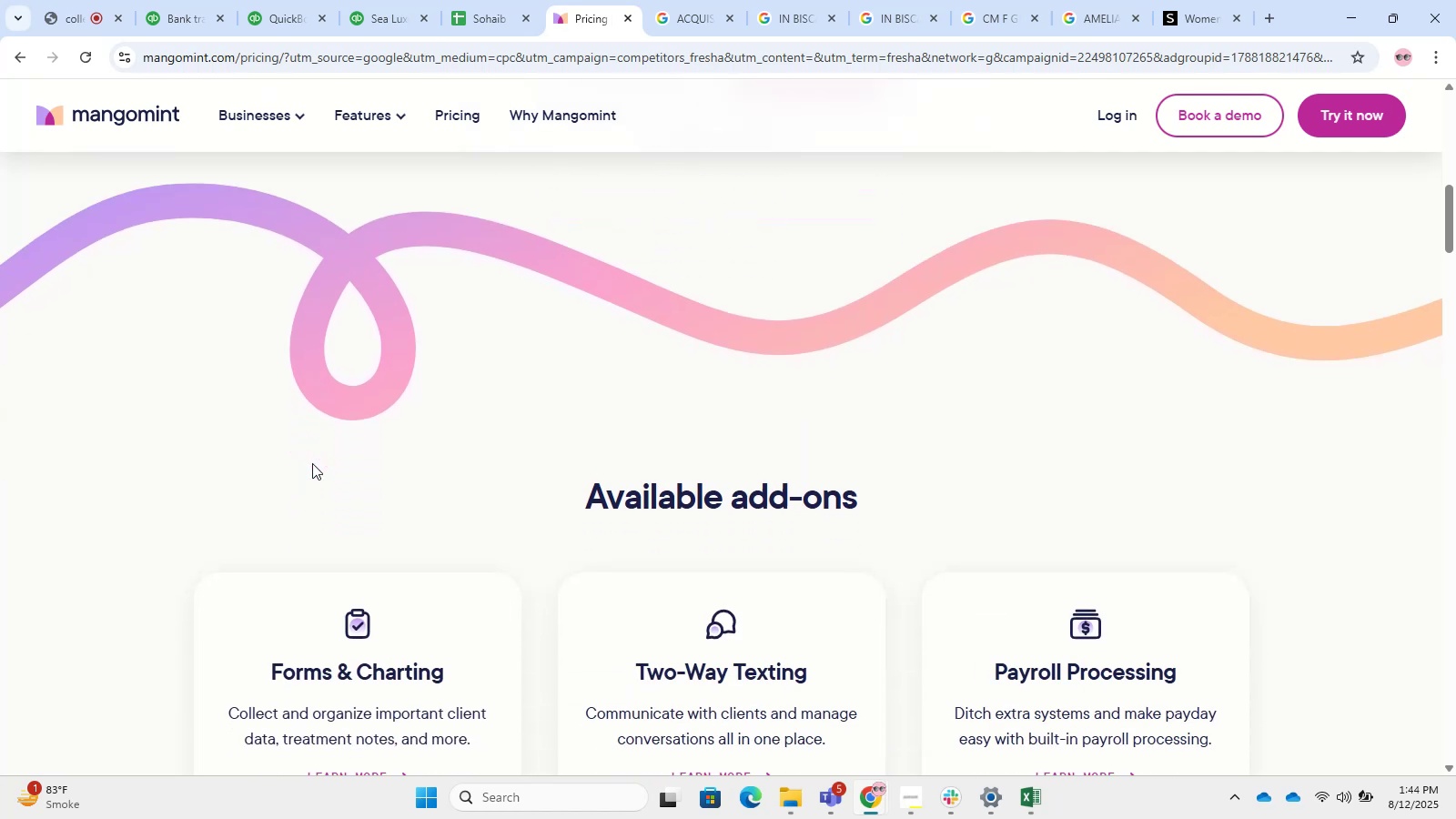 
scroll: coordinate [312, 463], scroll_direction: up, amount: 9.0
 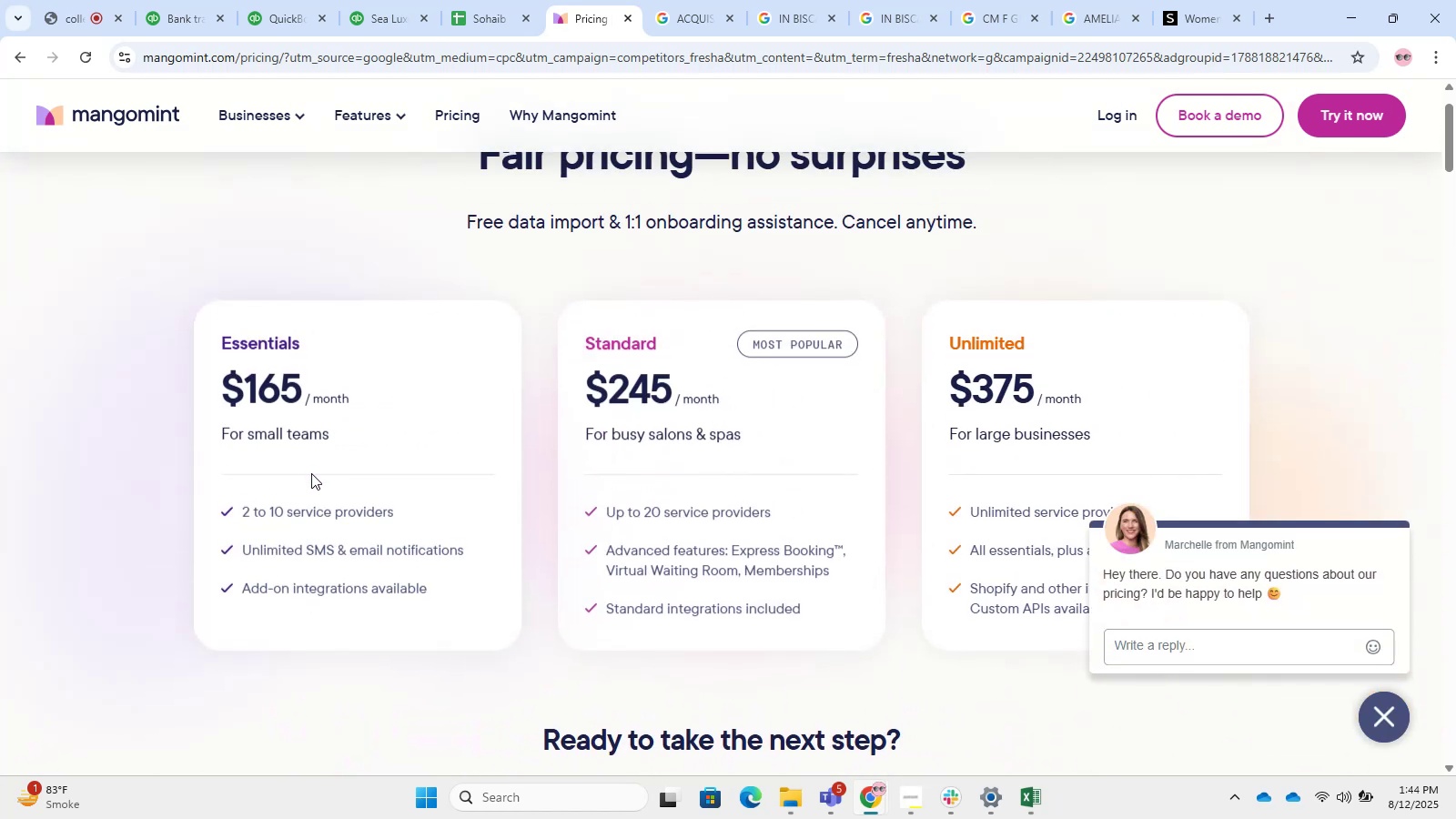 
left_click([211, 4])
 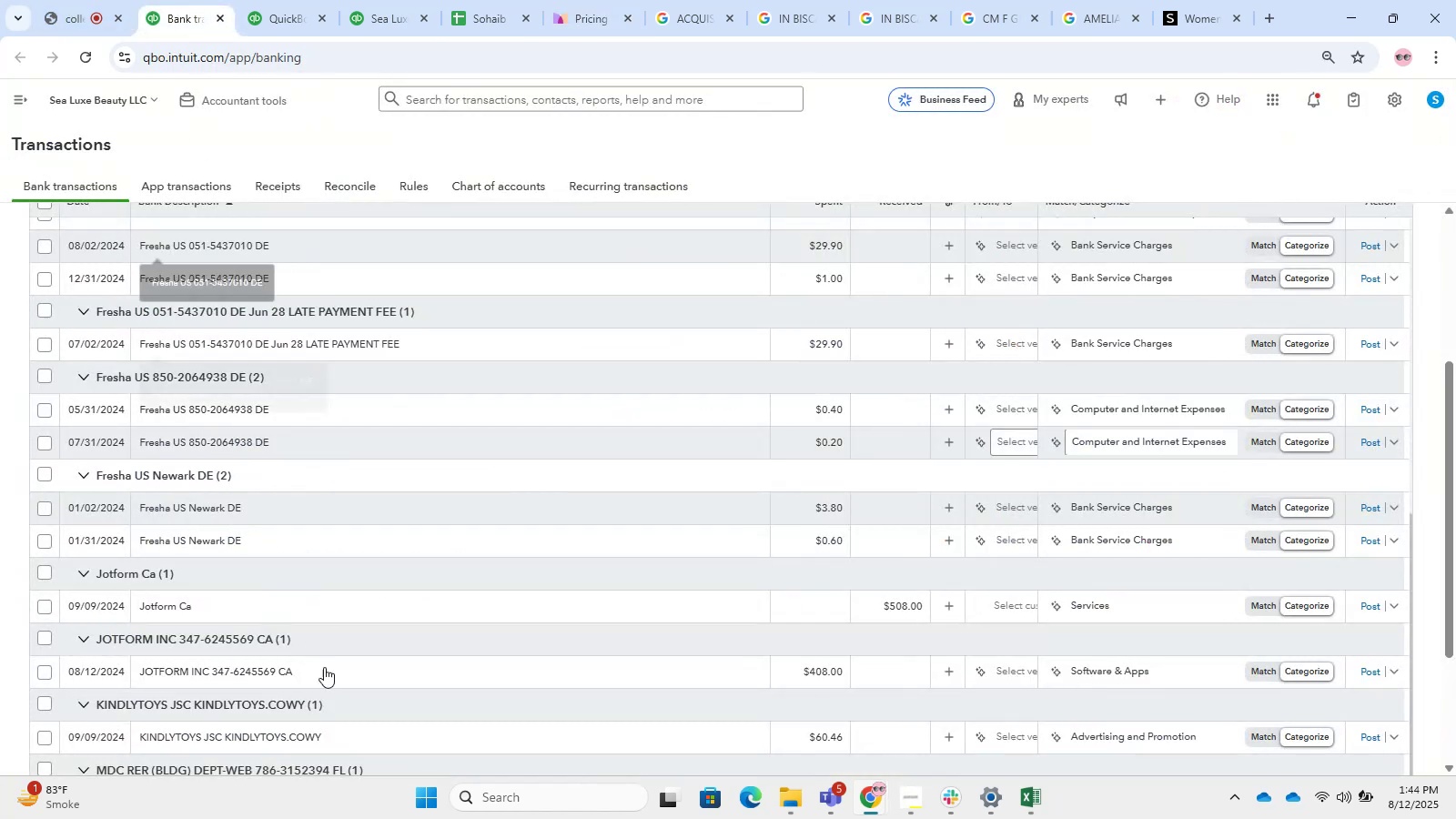 
scroll: coordinate [286, 750], scroll_direction: down, amount: 4.0
 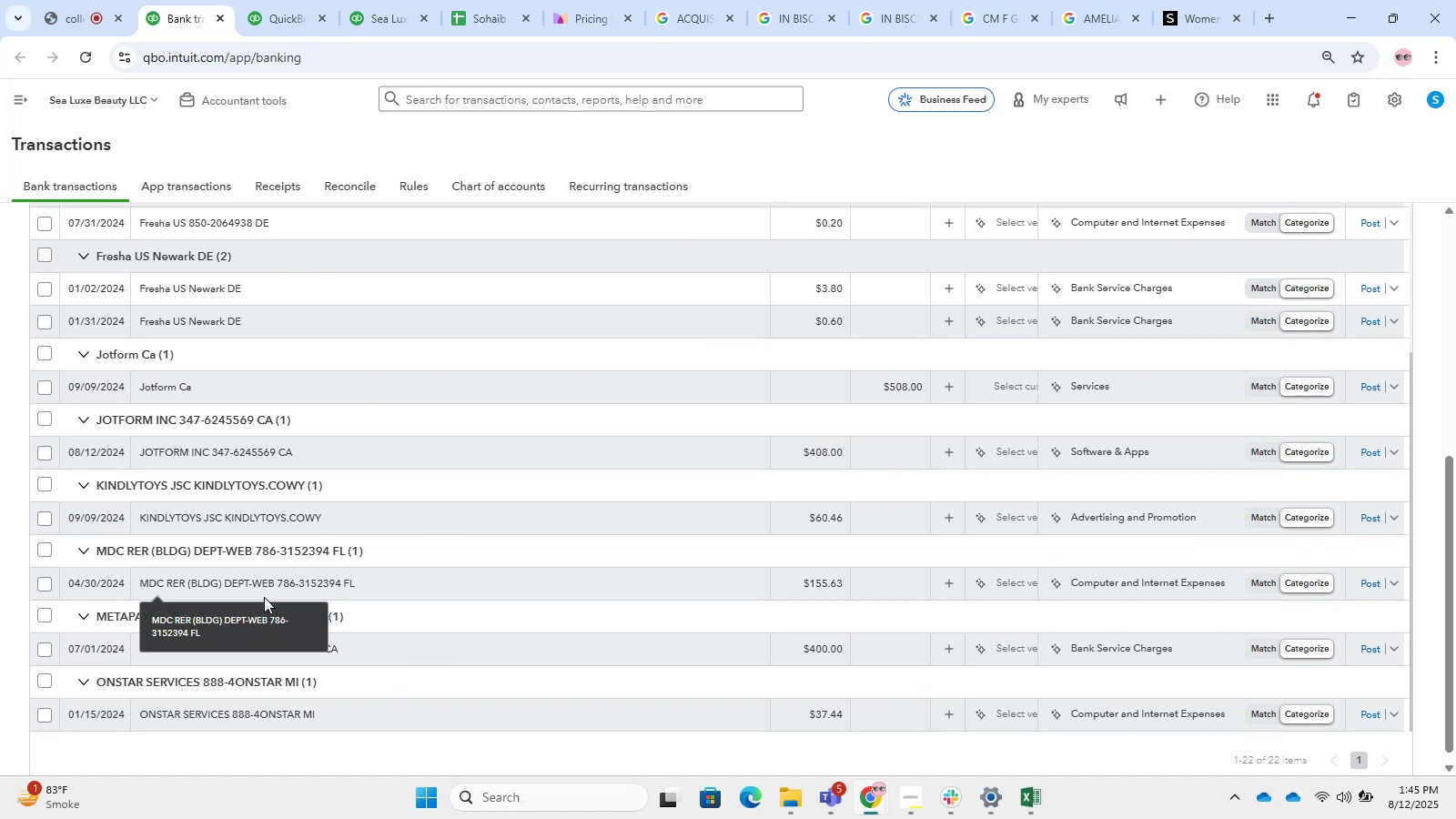 
left_click([264, 597])
 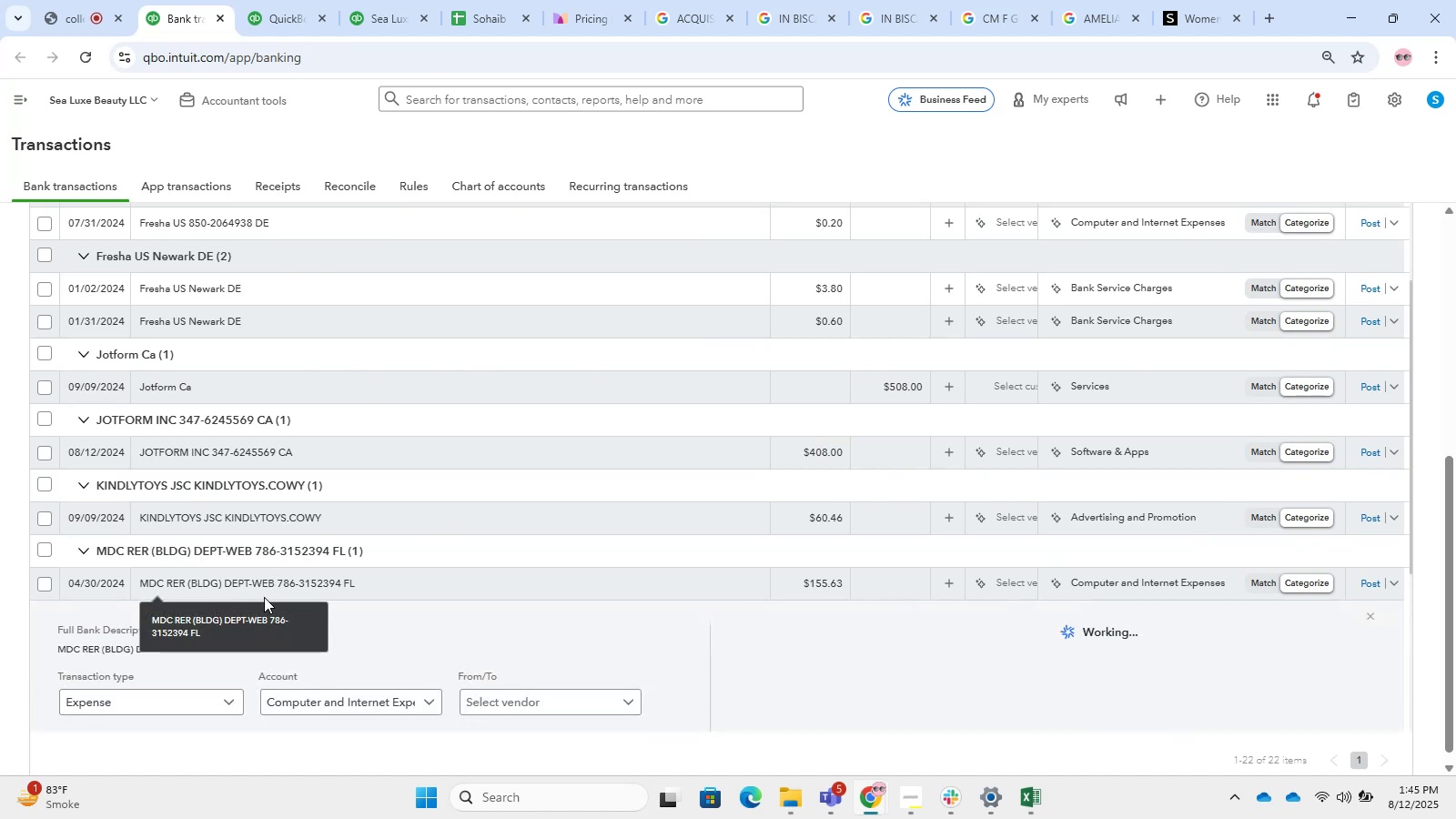 
scroll: coordinate [213, 728], scroll_direction: down, amount: 2.0
 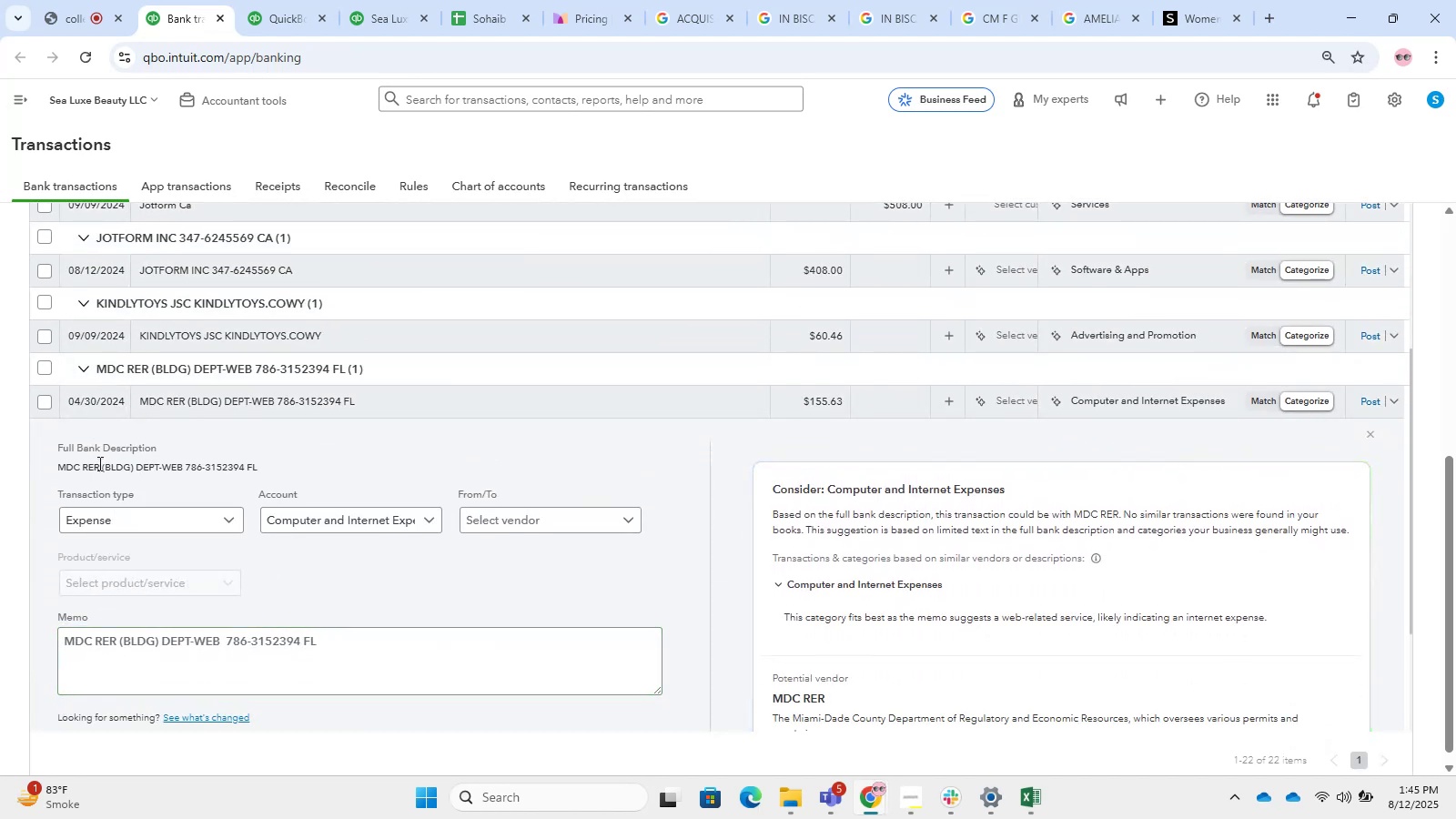 
left_click_drag(start_coordinate=[98, 463], to_coordinate=[61, 480])
 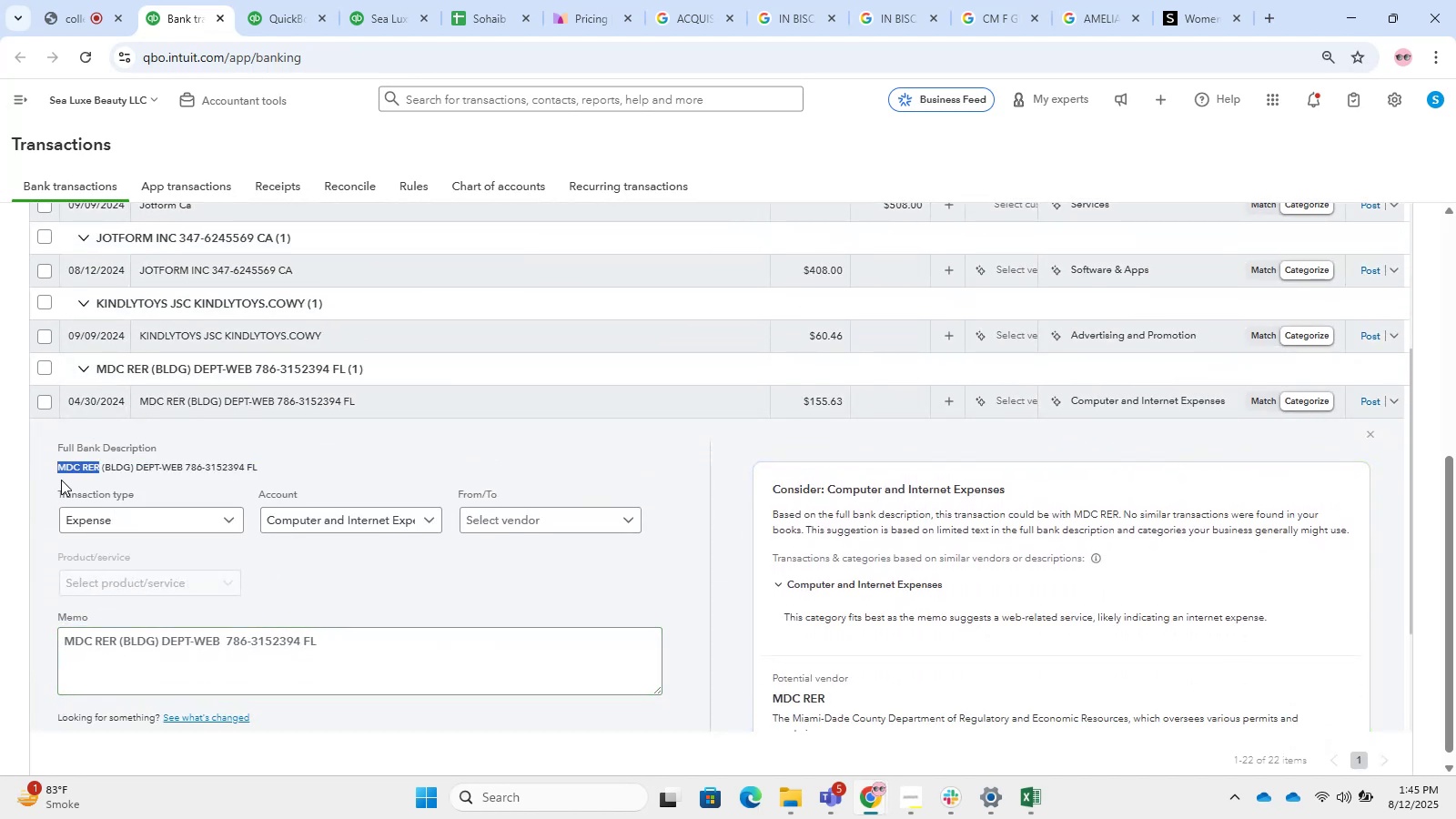 
key(Control+C)
 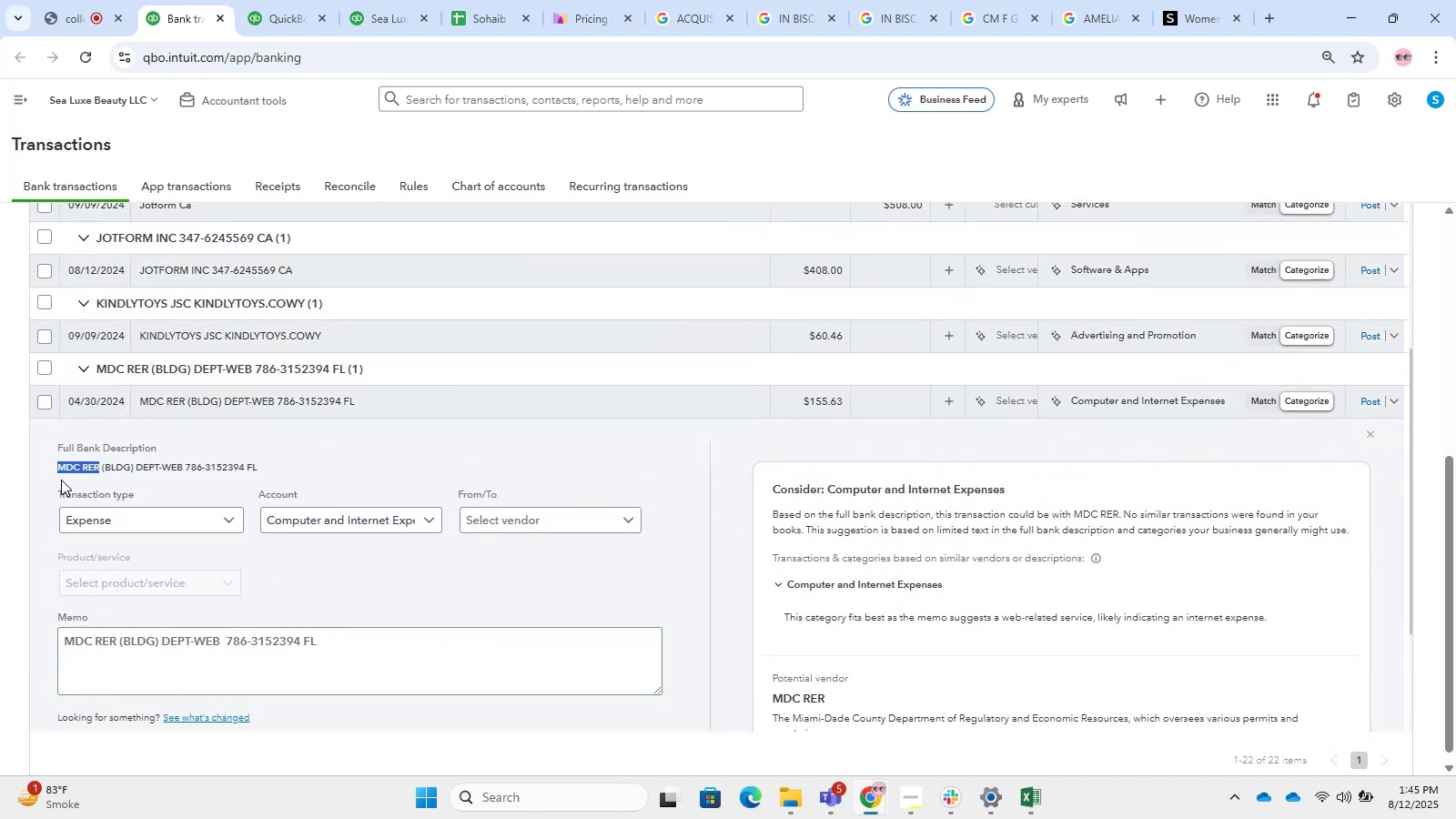 
key(Control+C)
 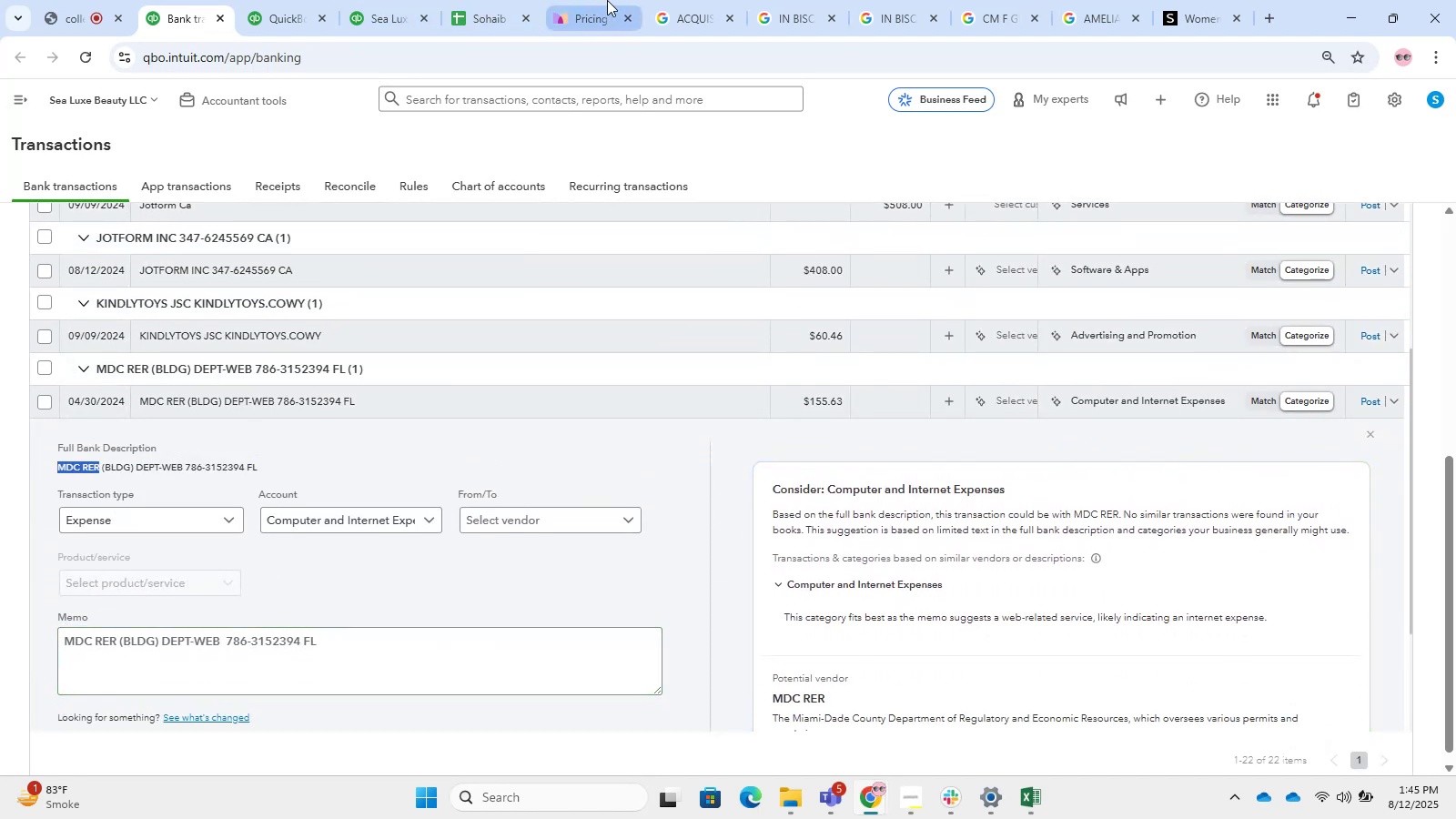 
left_click([603, 0])
 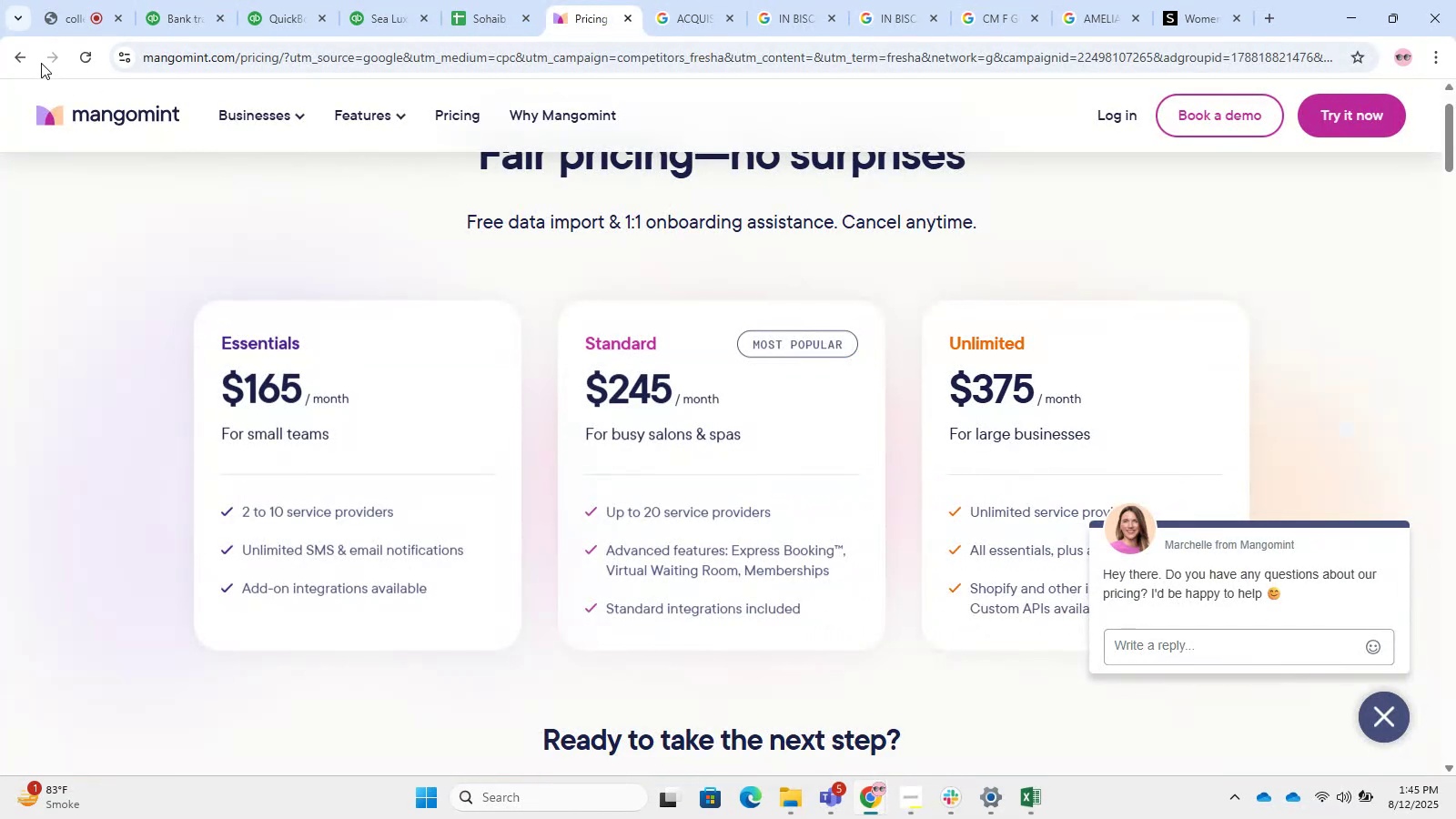 
double_click([25, 62])
 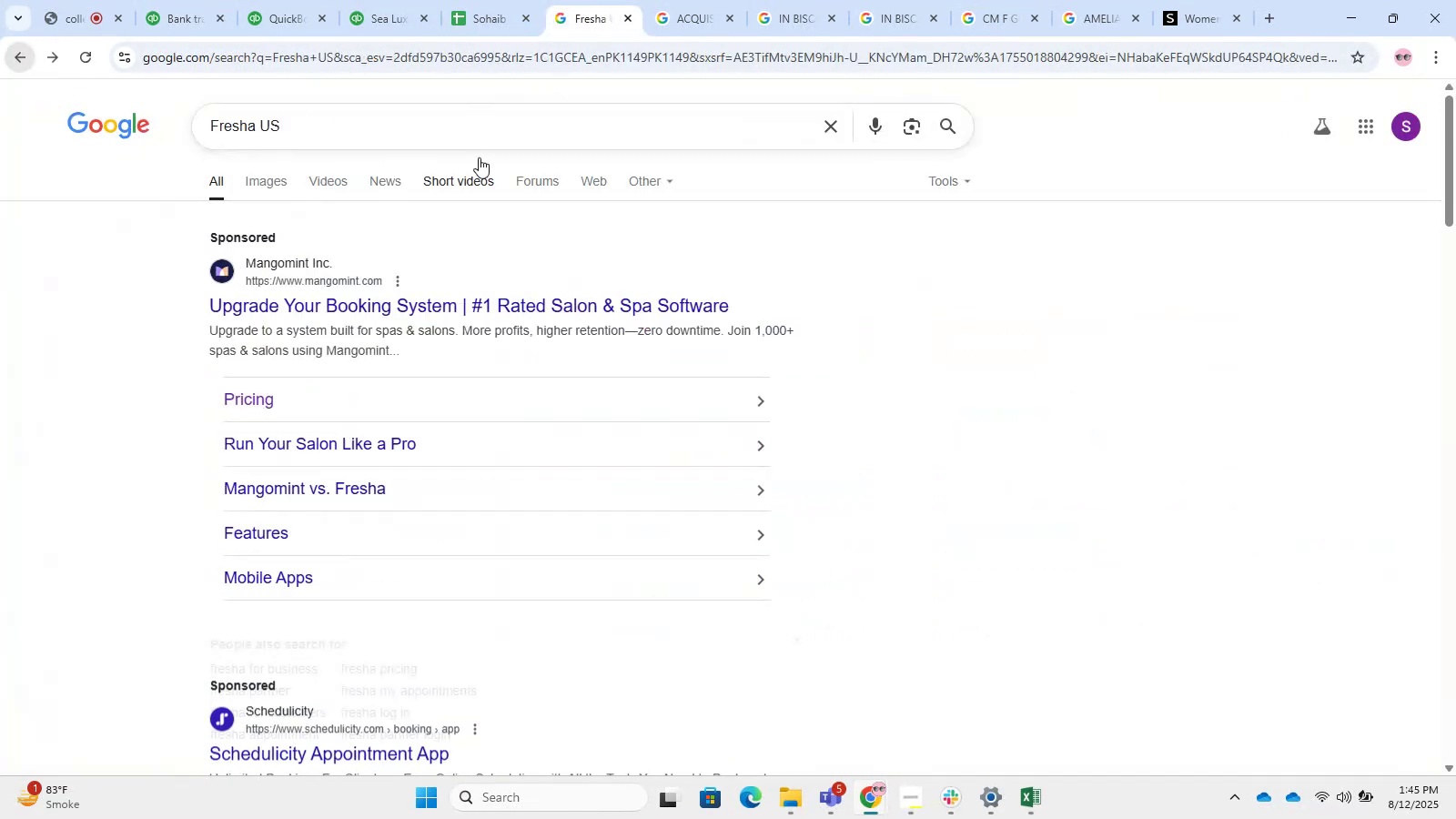 
left_click_drag(start_coordinate=[397, 143], to_coordinate=[0, 143])
 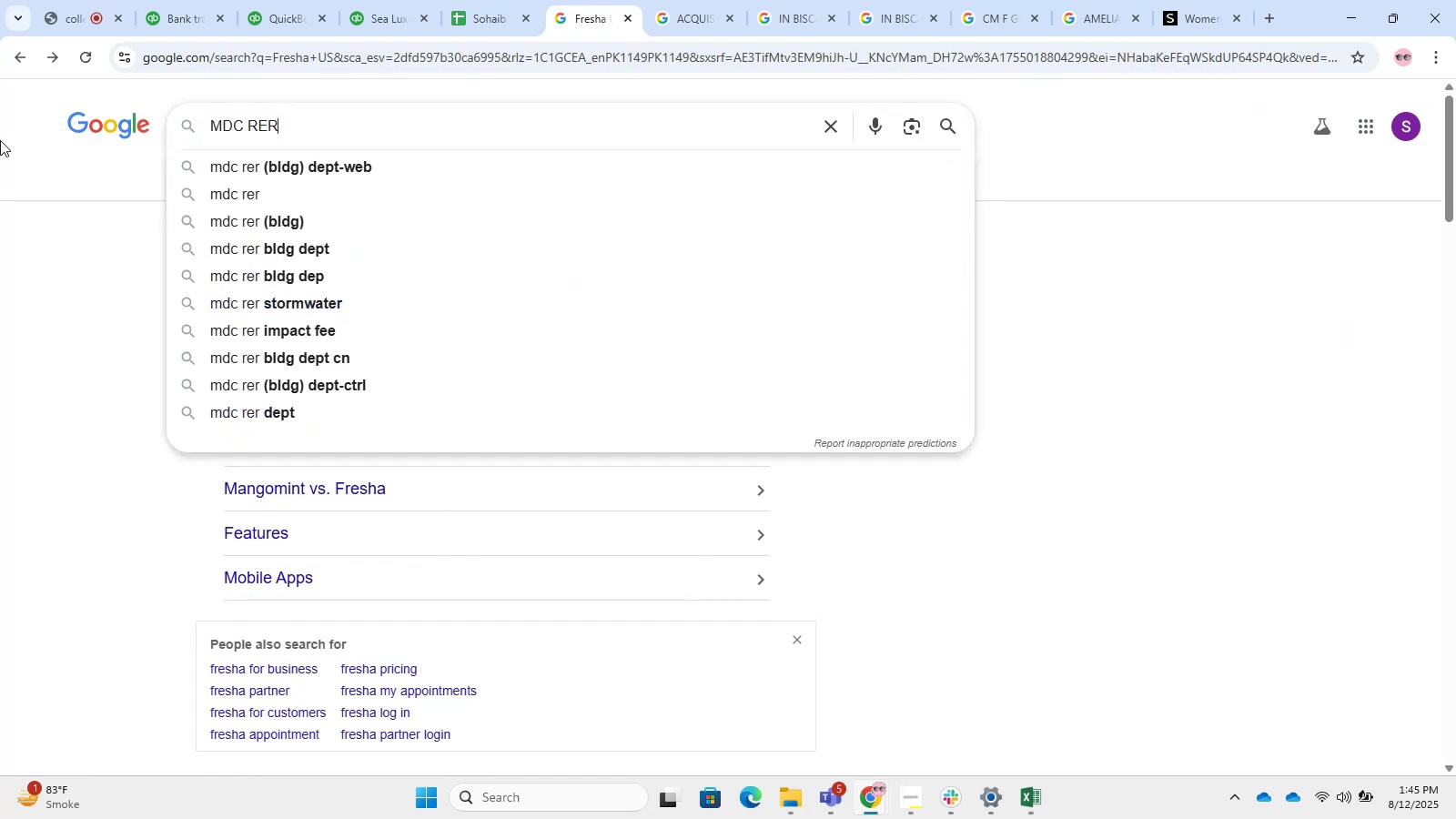 
key(Control+ControlLeft)
 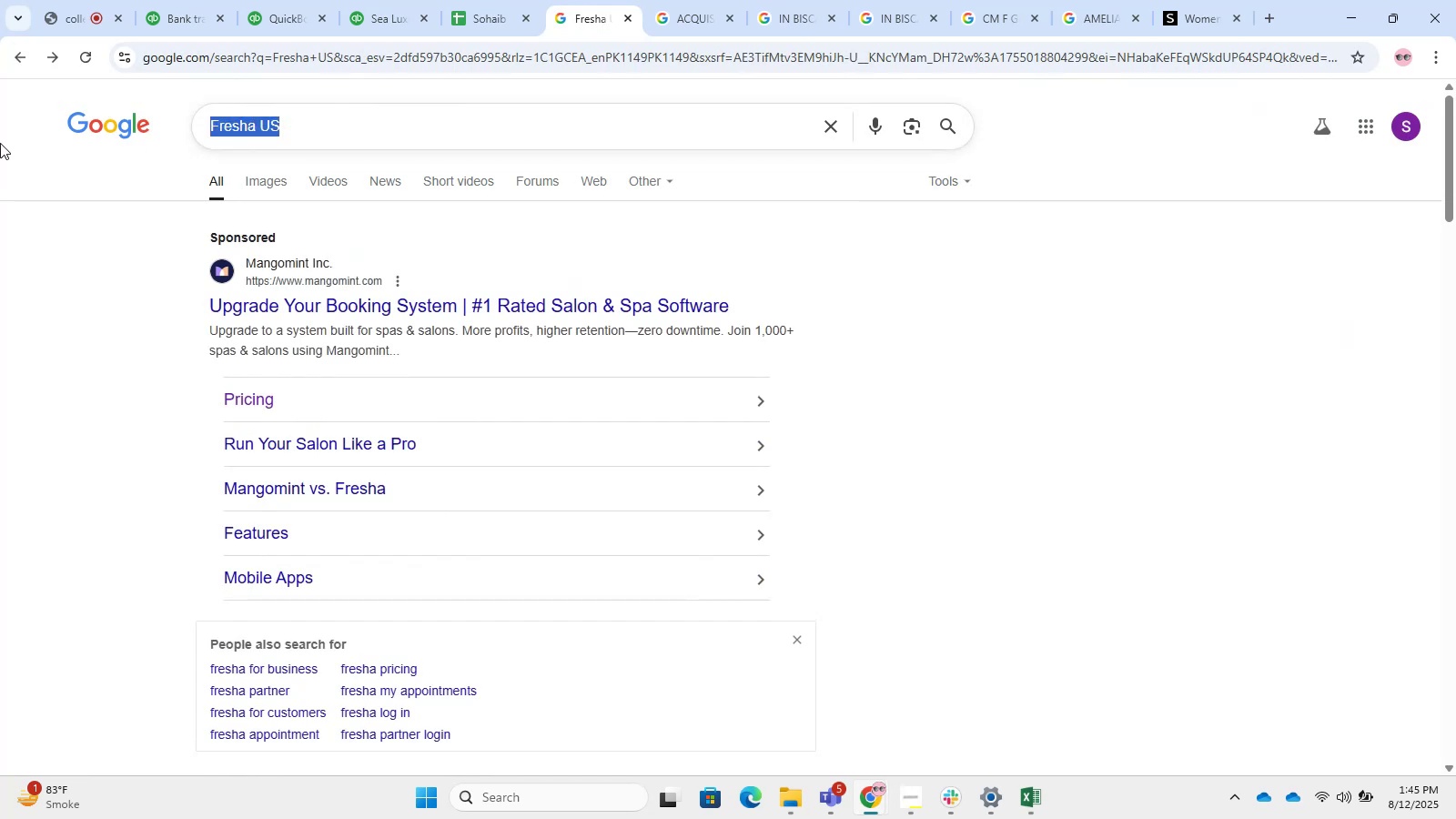 
key(Control+V)
 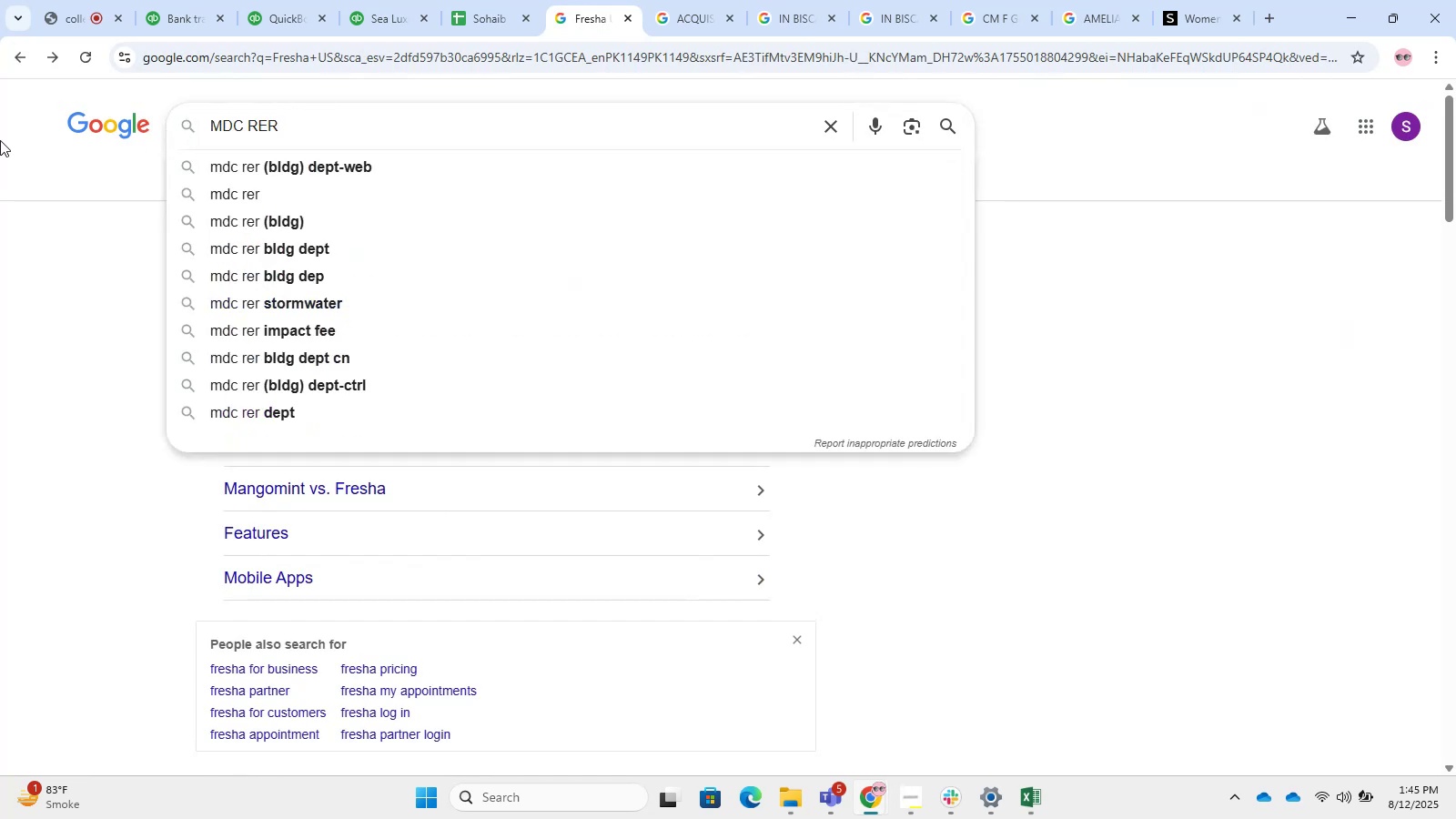 
key(NumpadEnter)
 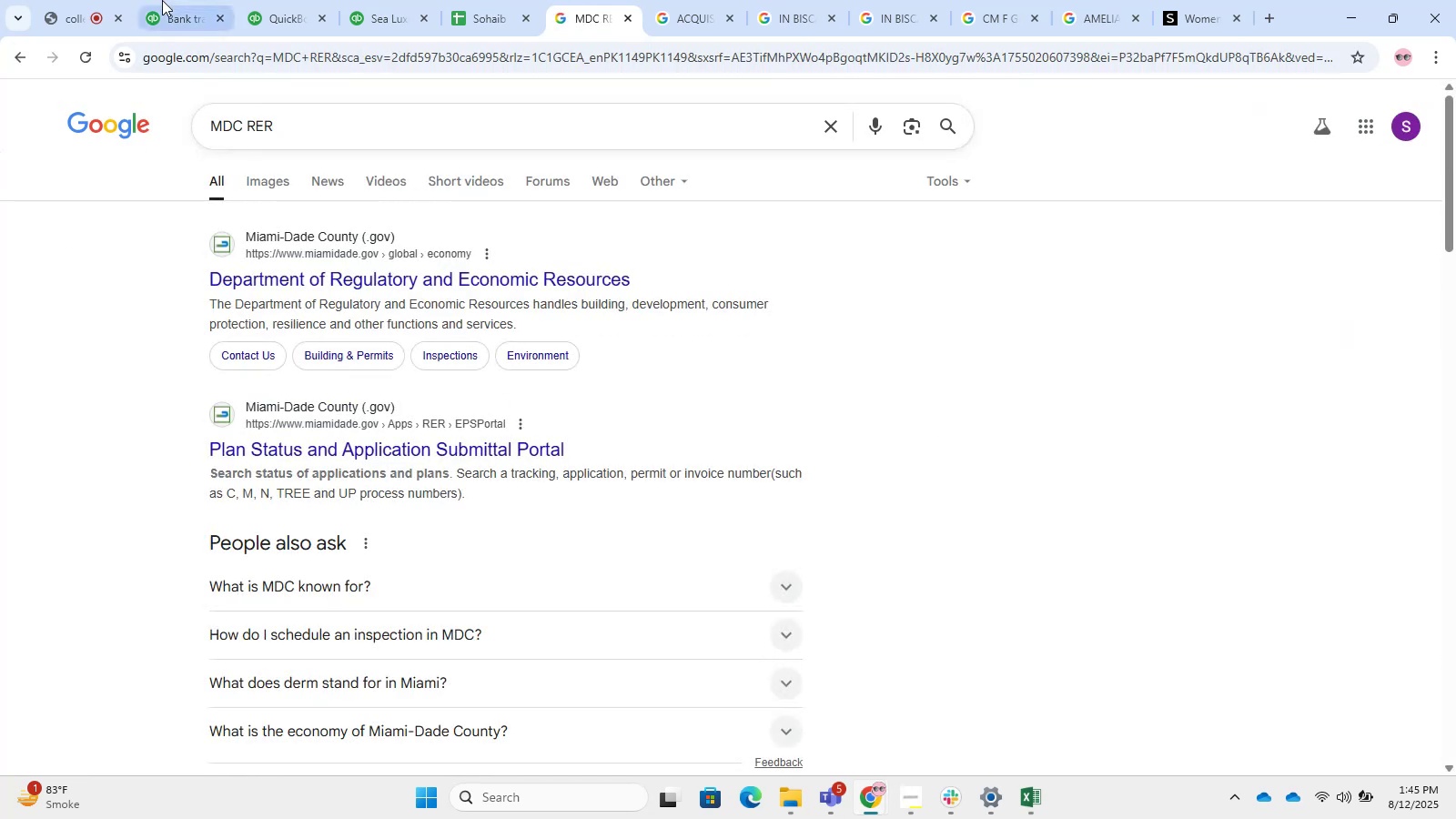 
left_click([165, 0])
 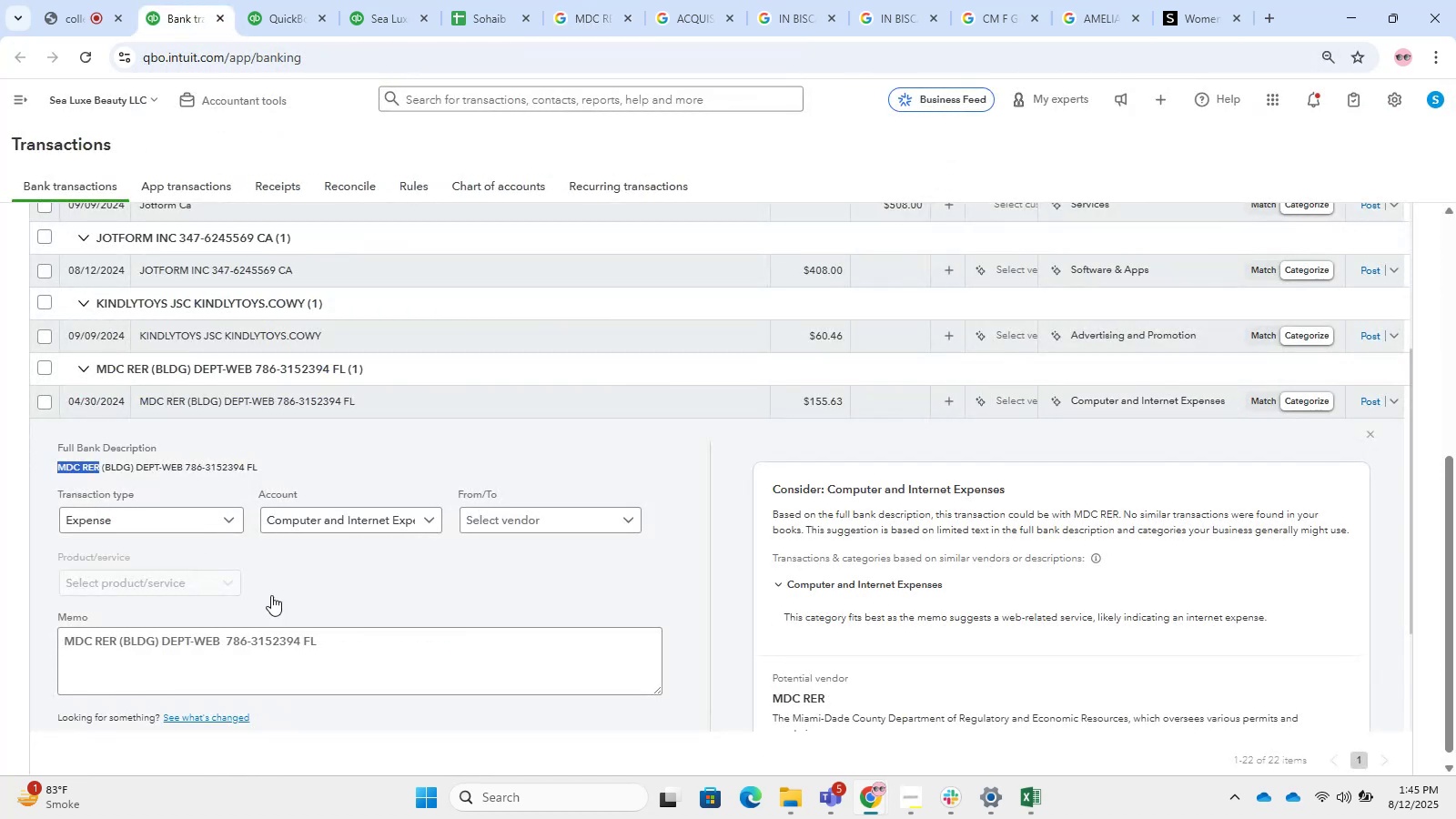 
wait(6.57)
 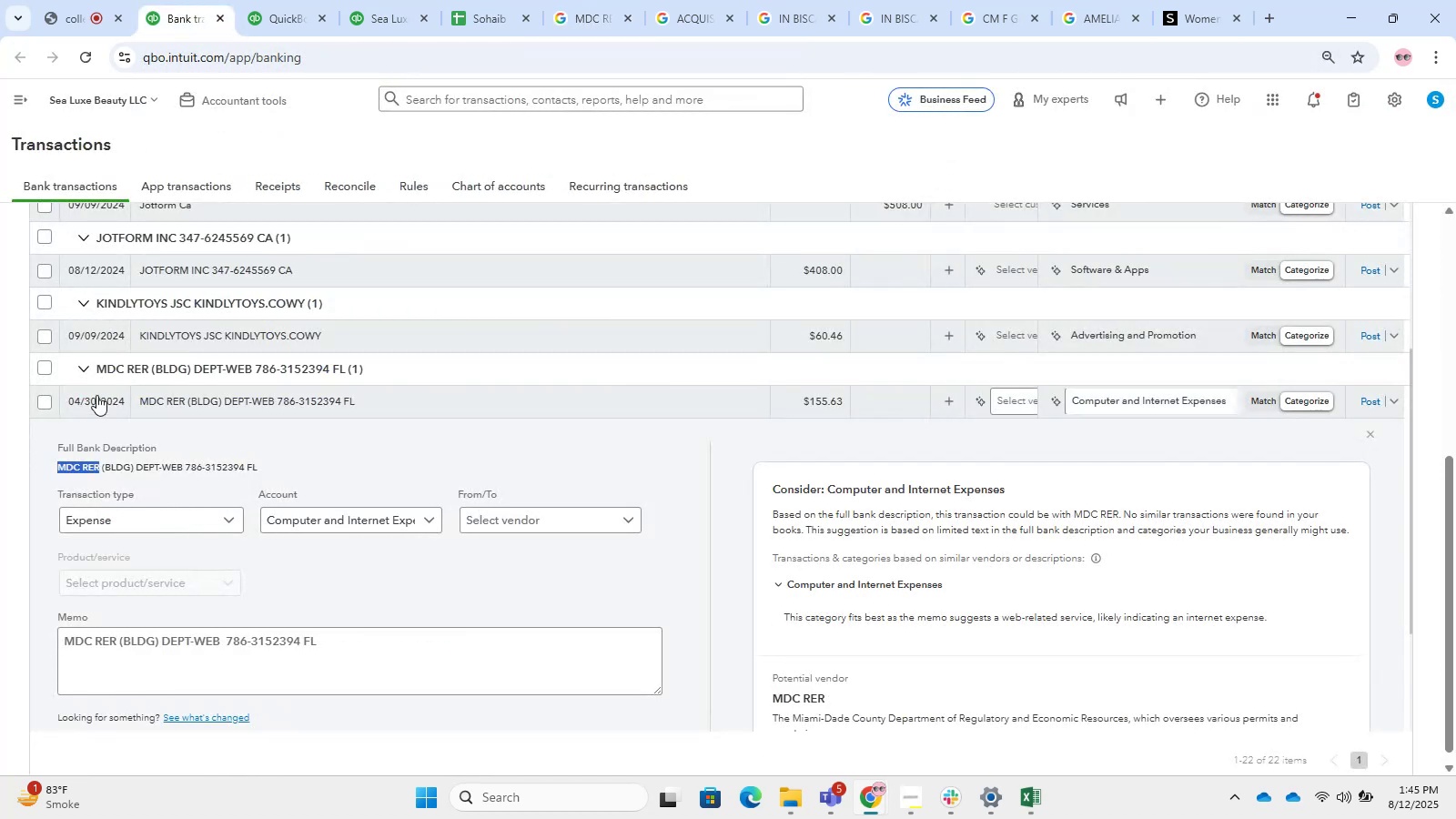 
left_click([583, 0])
 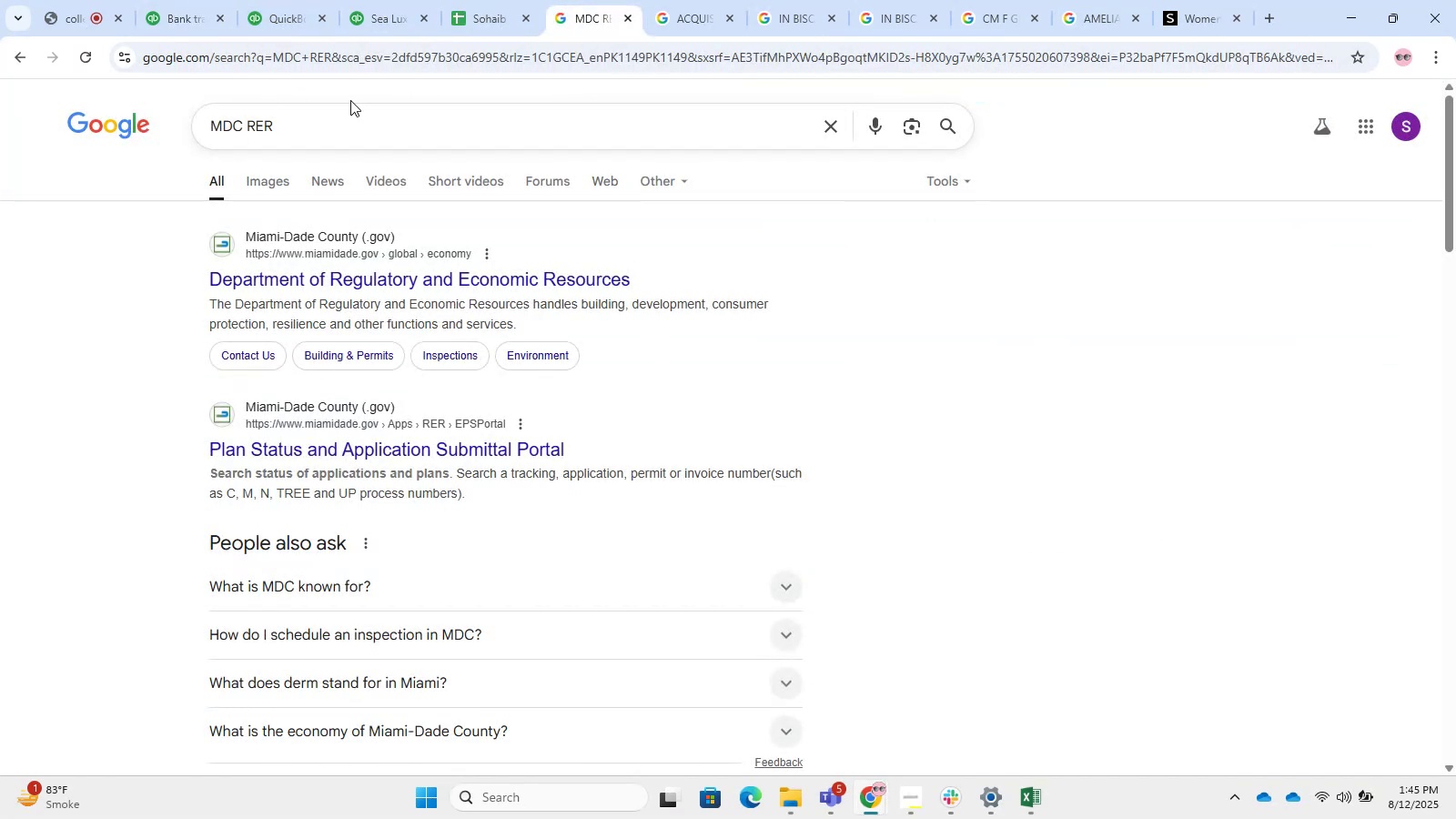 
double_click([366, 130])
 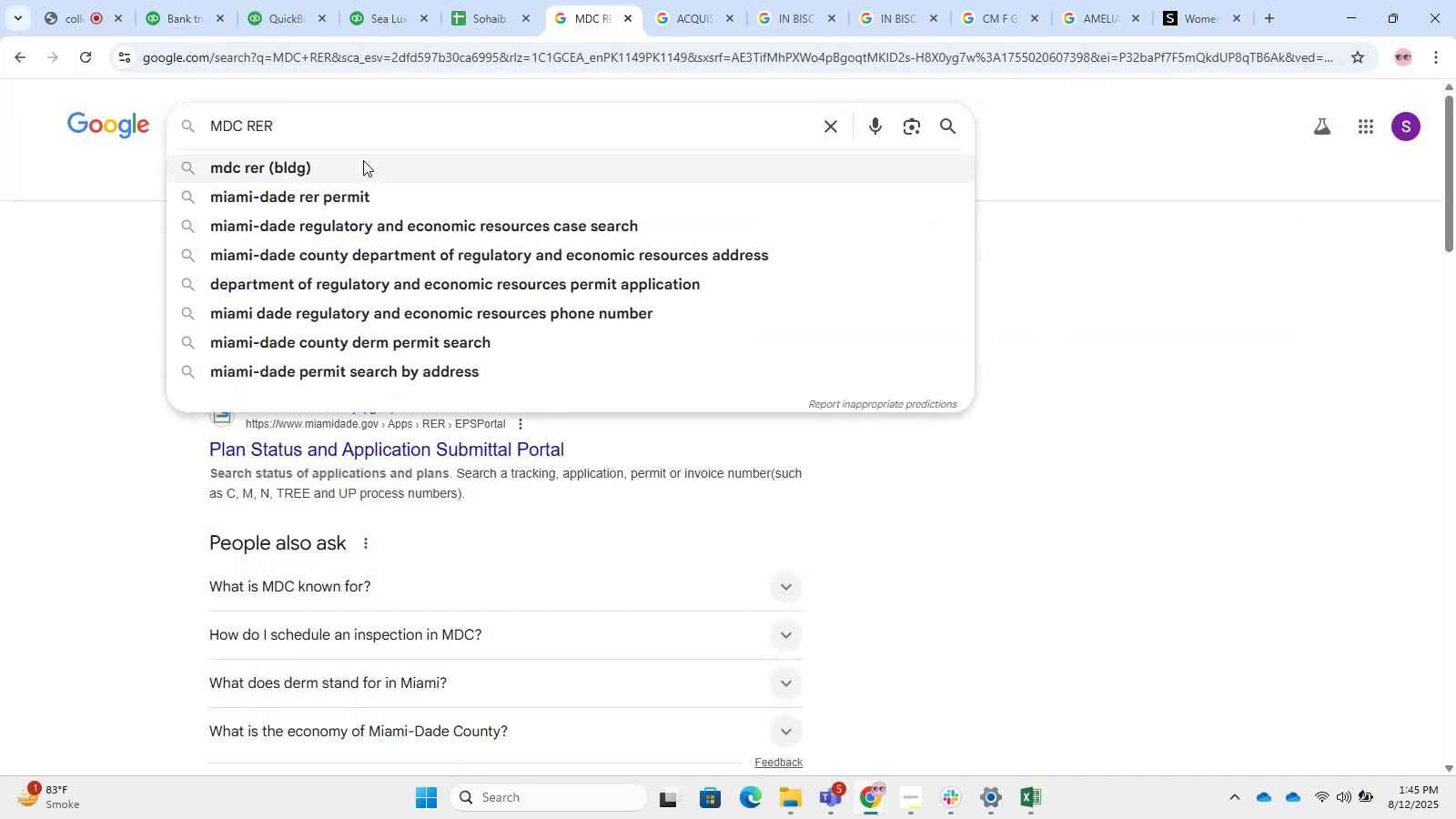 
left_click([363, 164])
 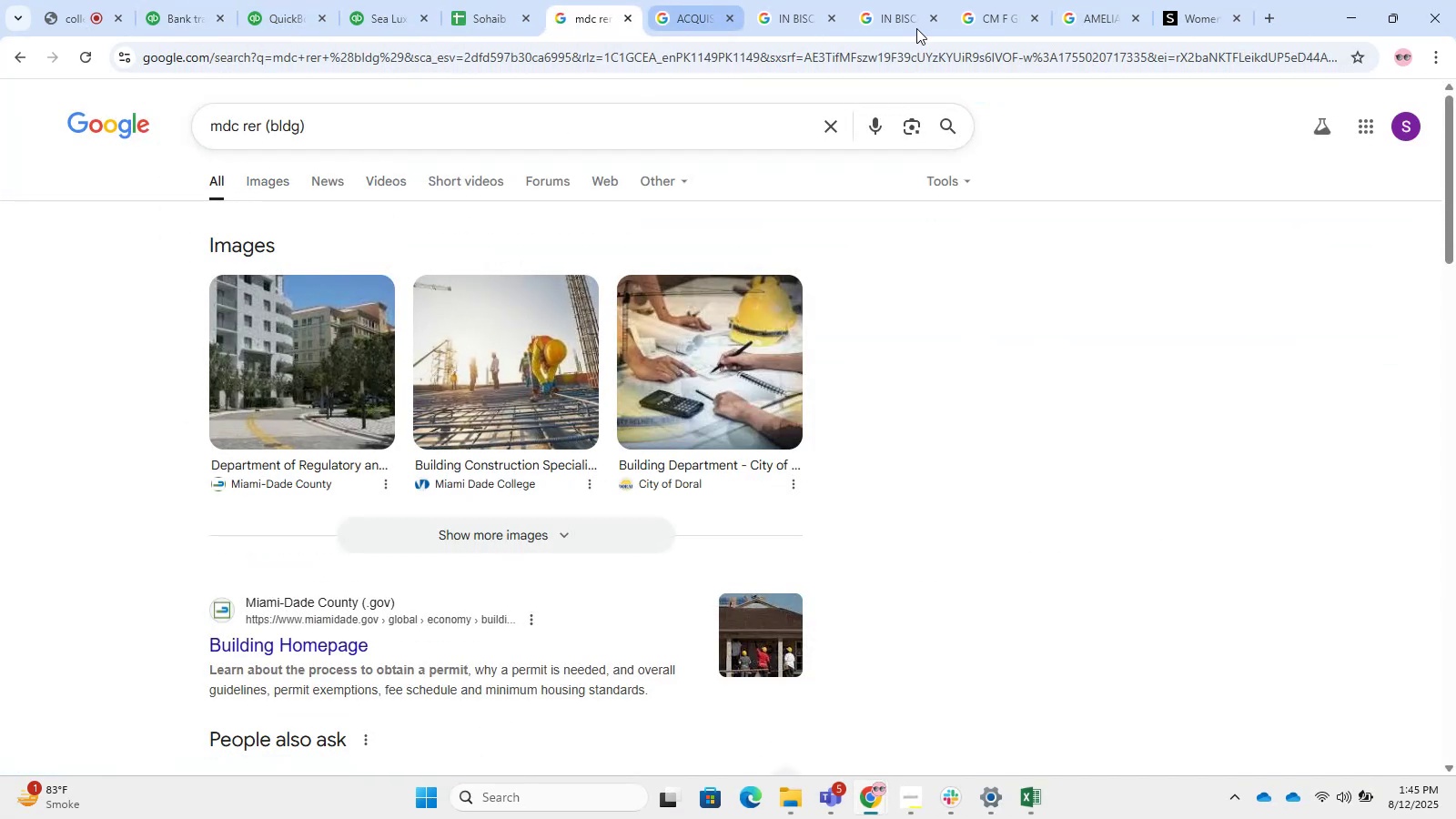 
left_click([1219, 0])
 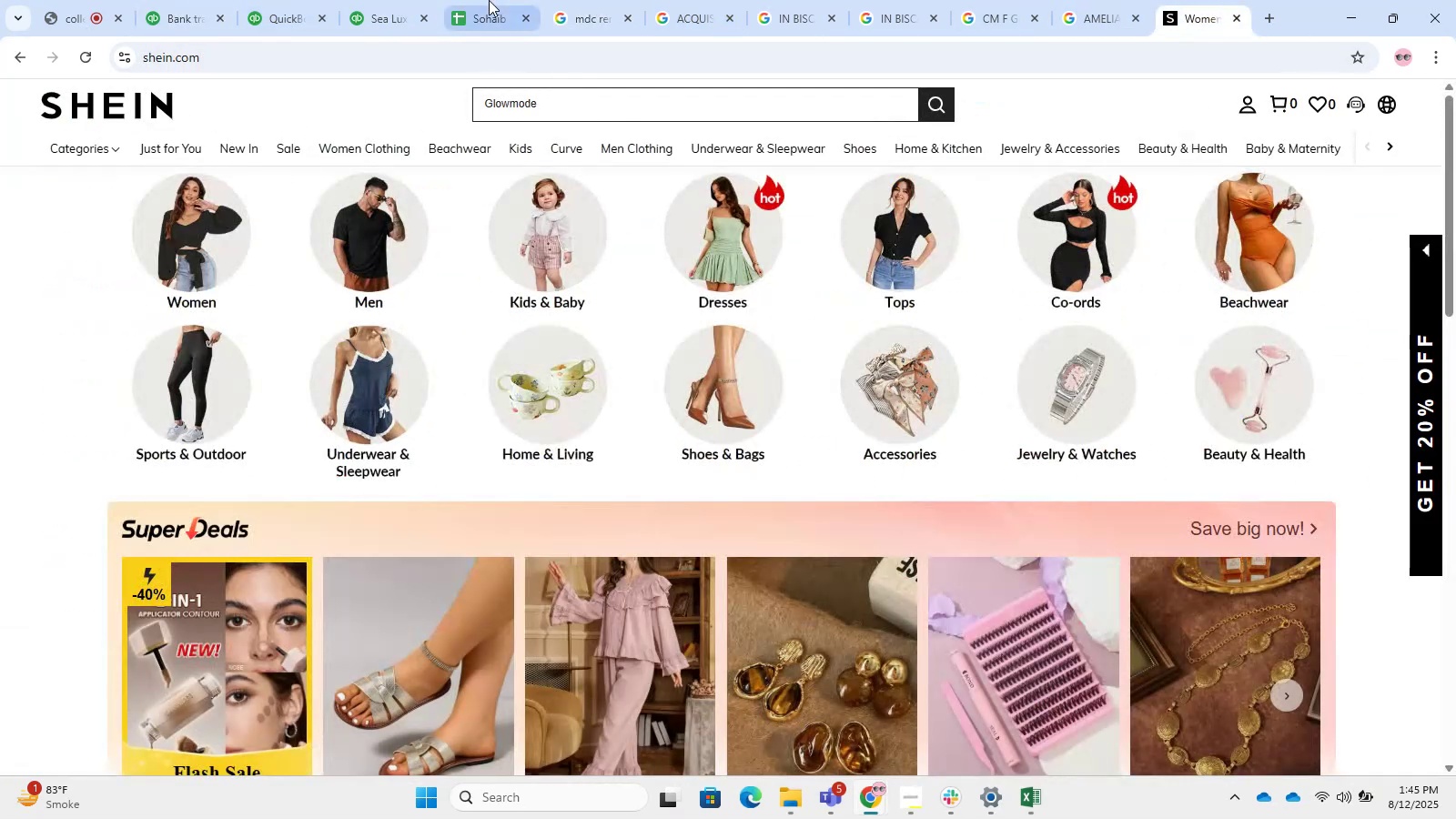 
left_click([581, 4])
 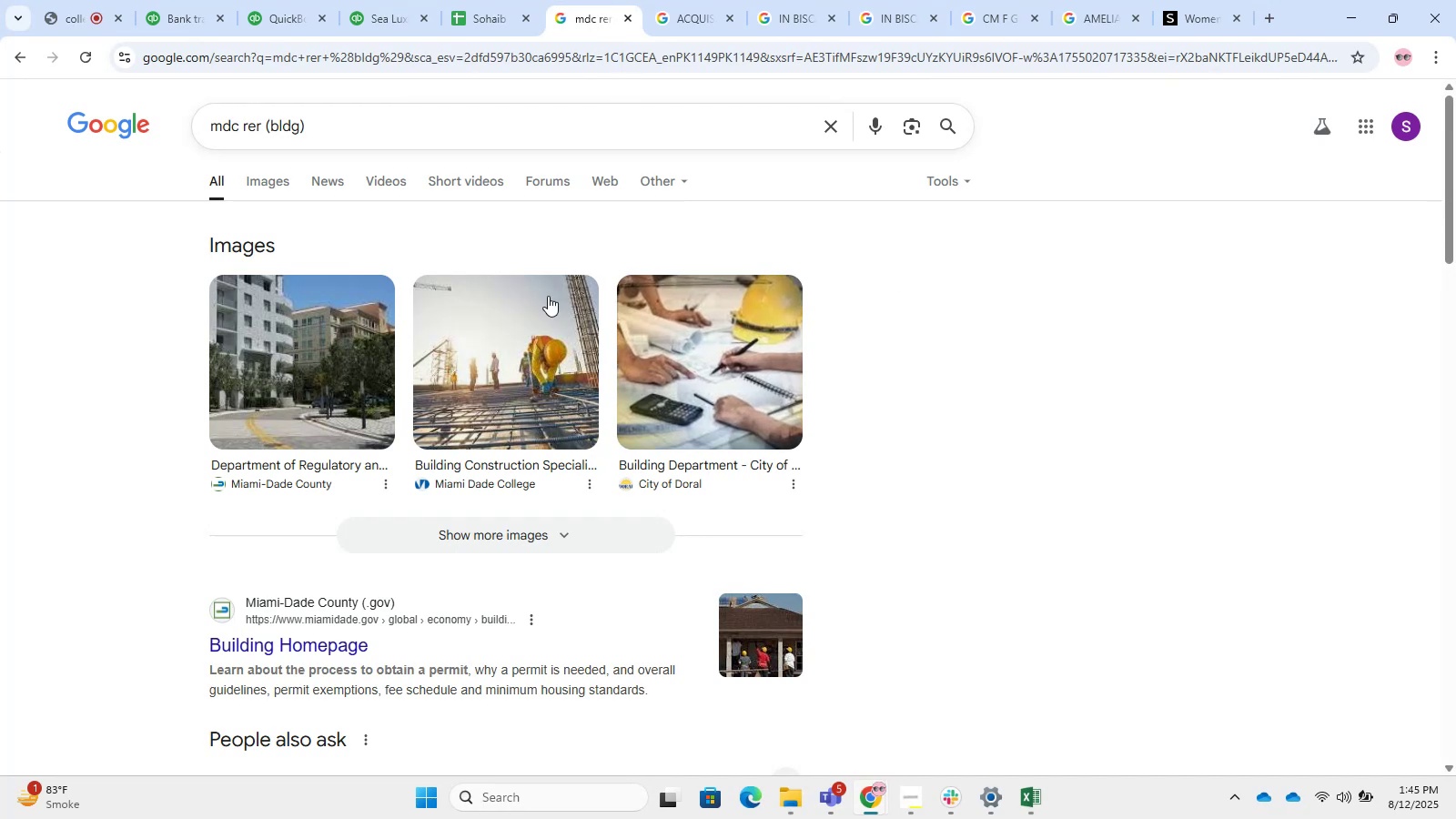 
left_click([158, 3])
 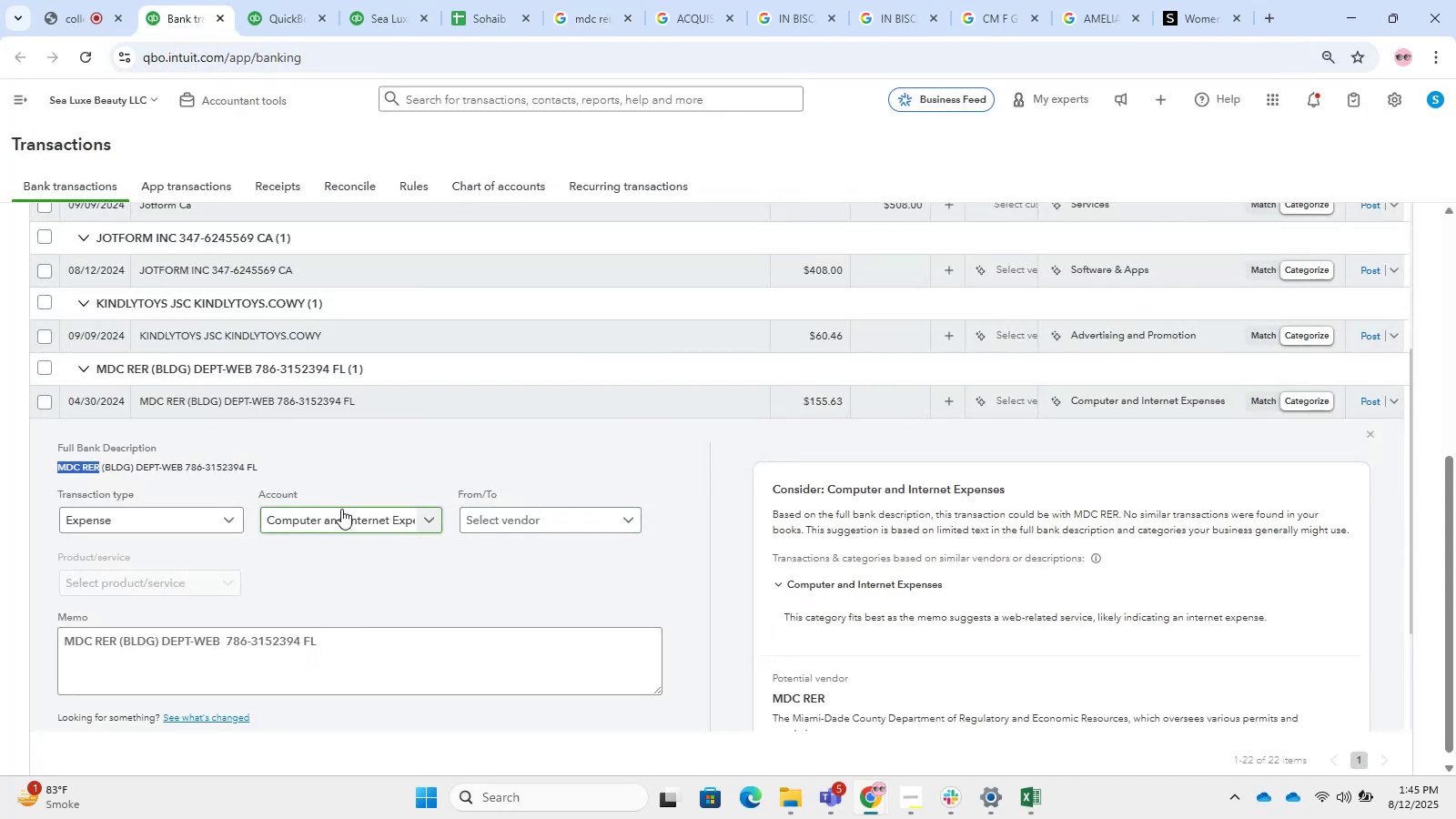 
left_click([341, 509])
 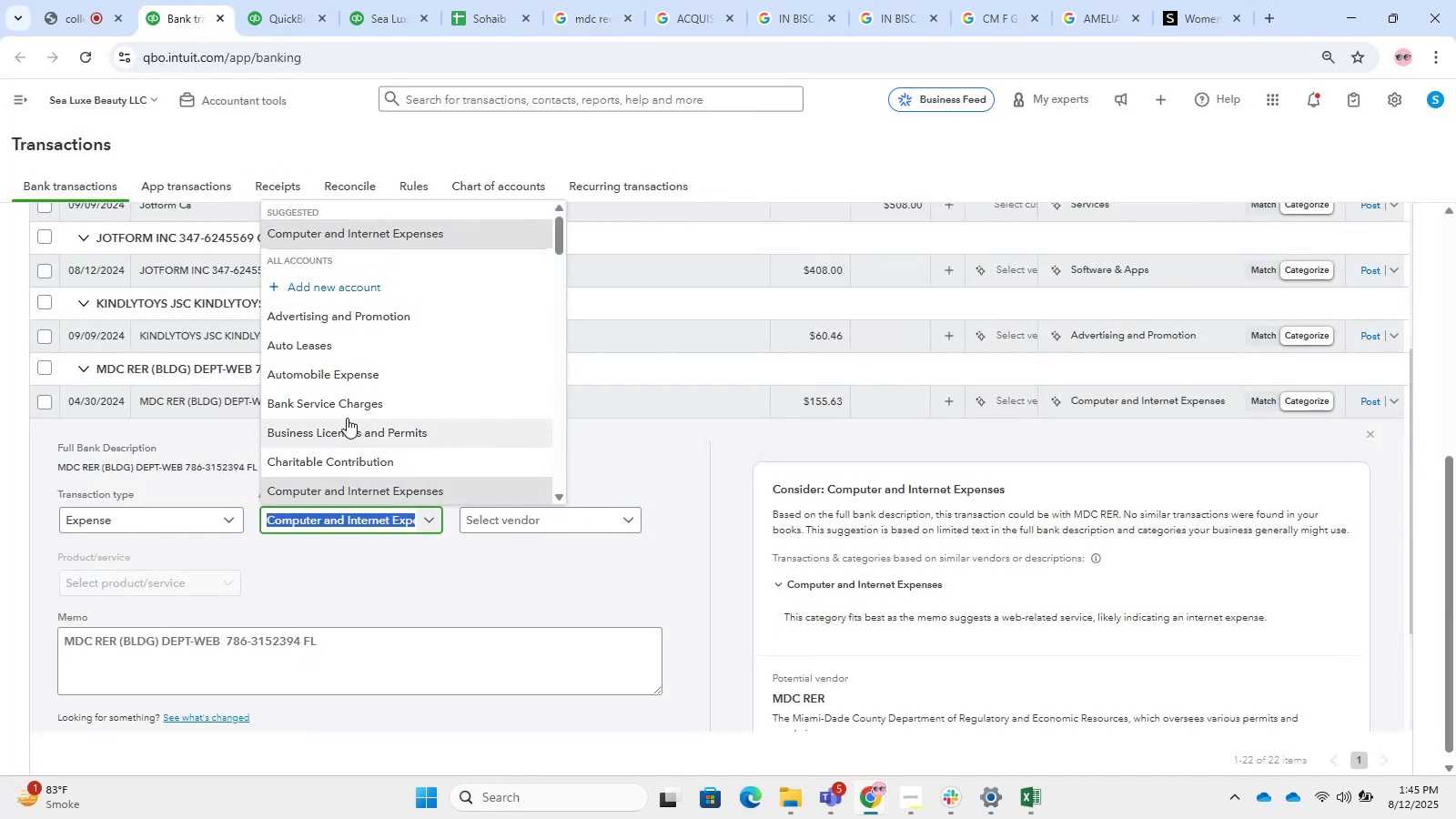 
type(taxes)
 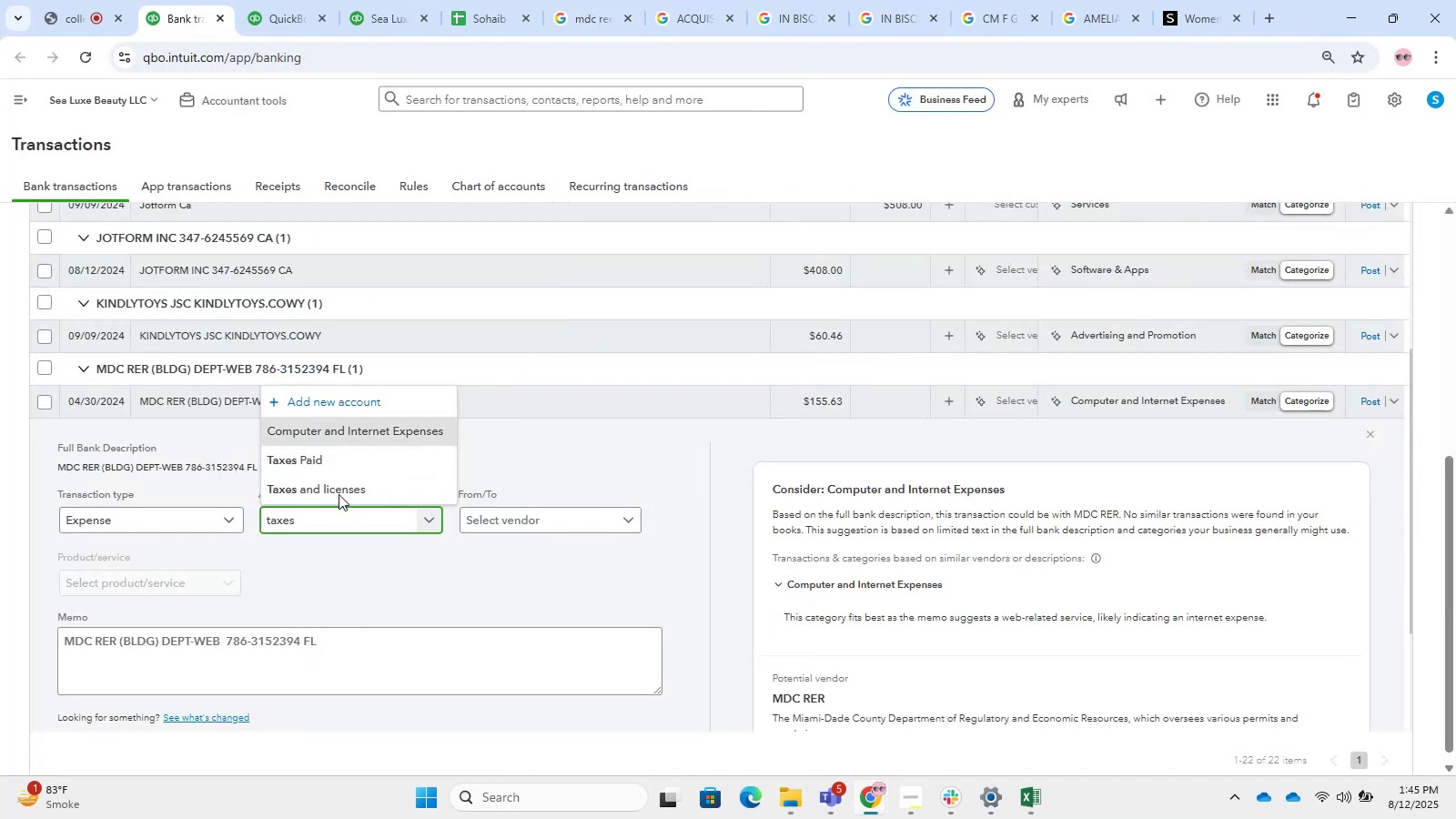 
left_click([339, 480])
 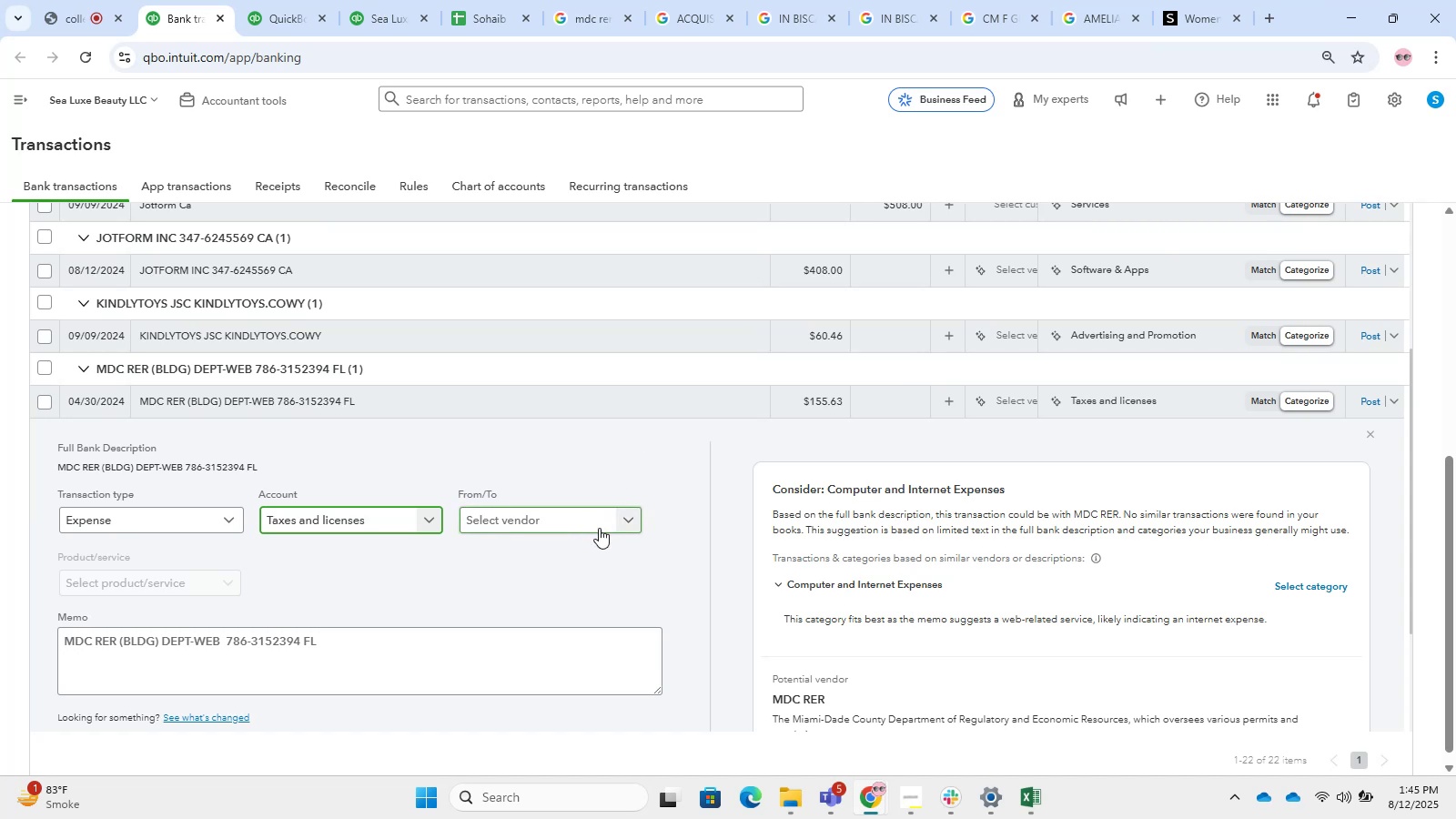 
left_click([599, 528])
 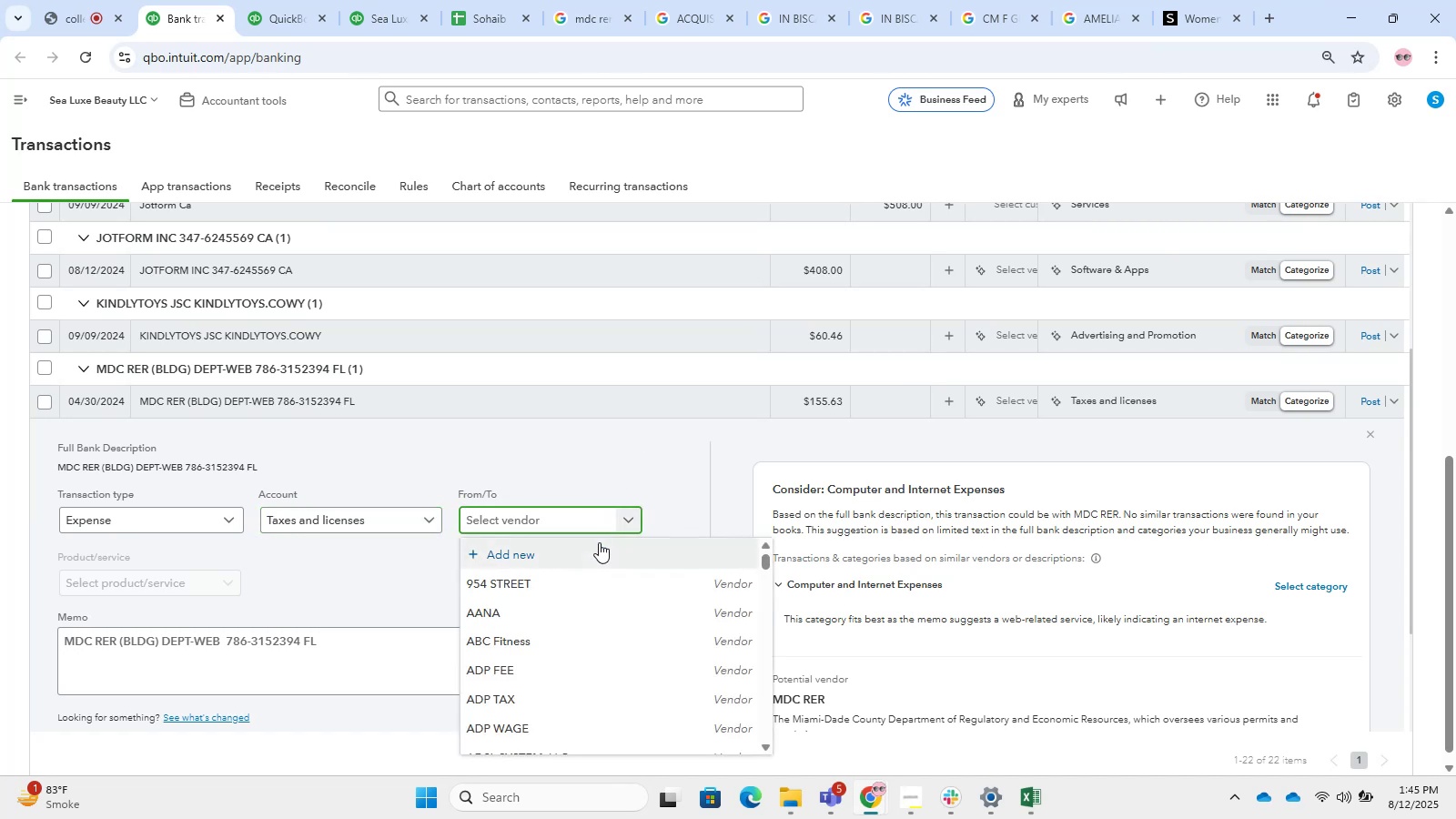 
key(Control+V)
 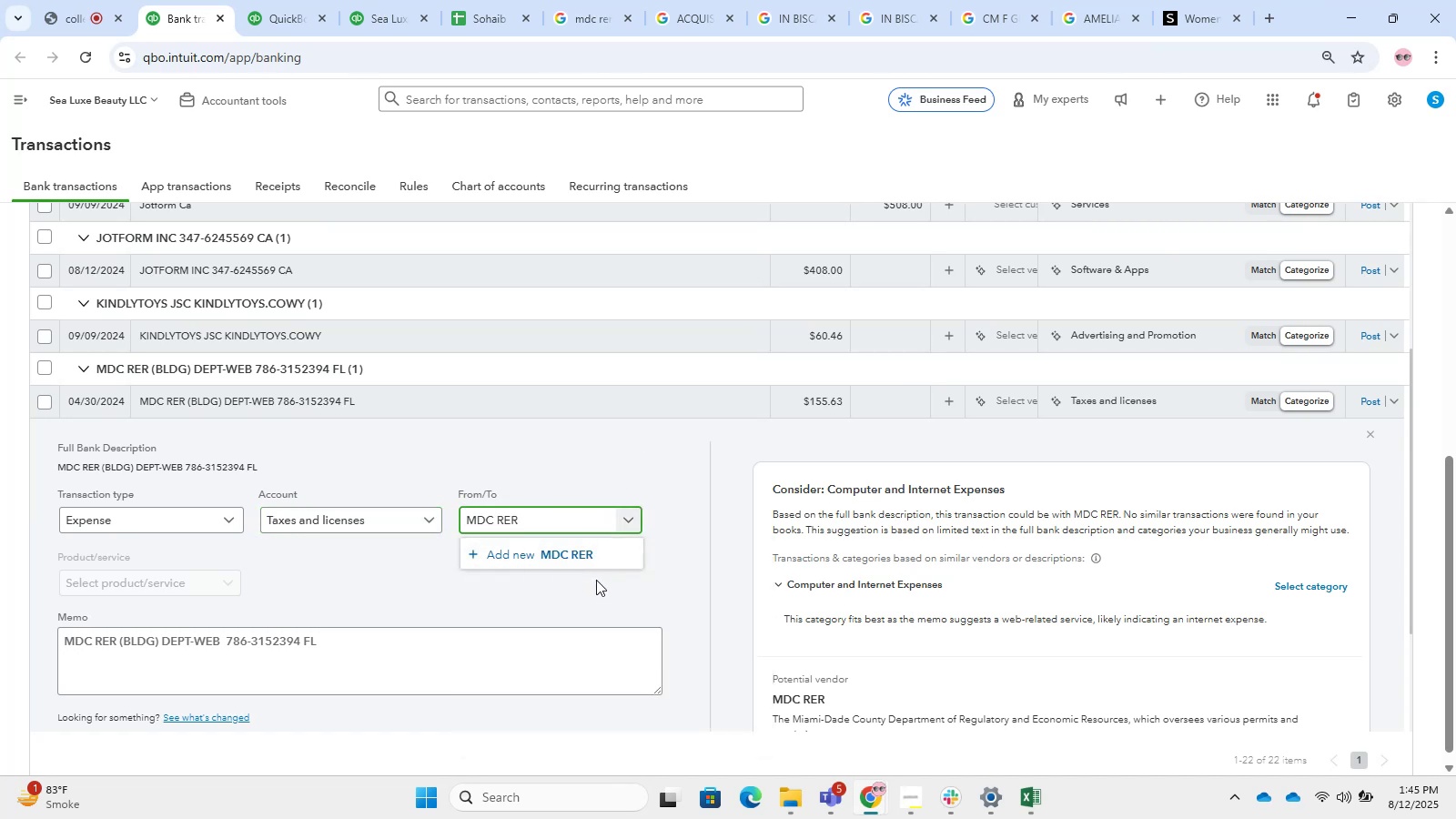 
left_click([596, 559])
 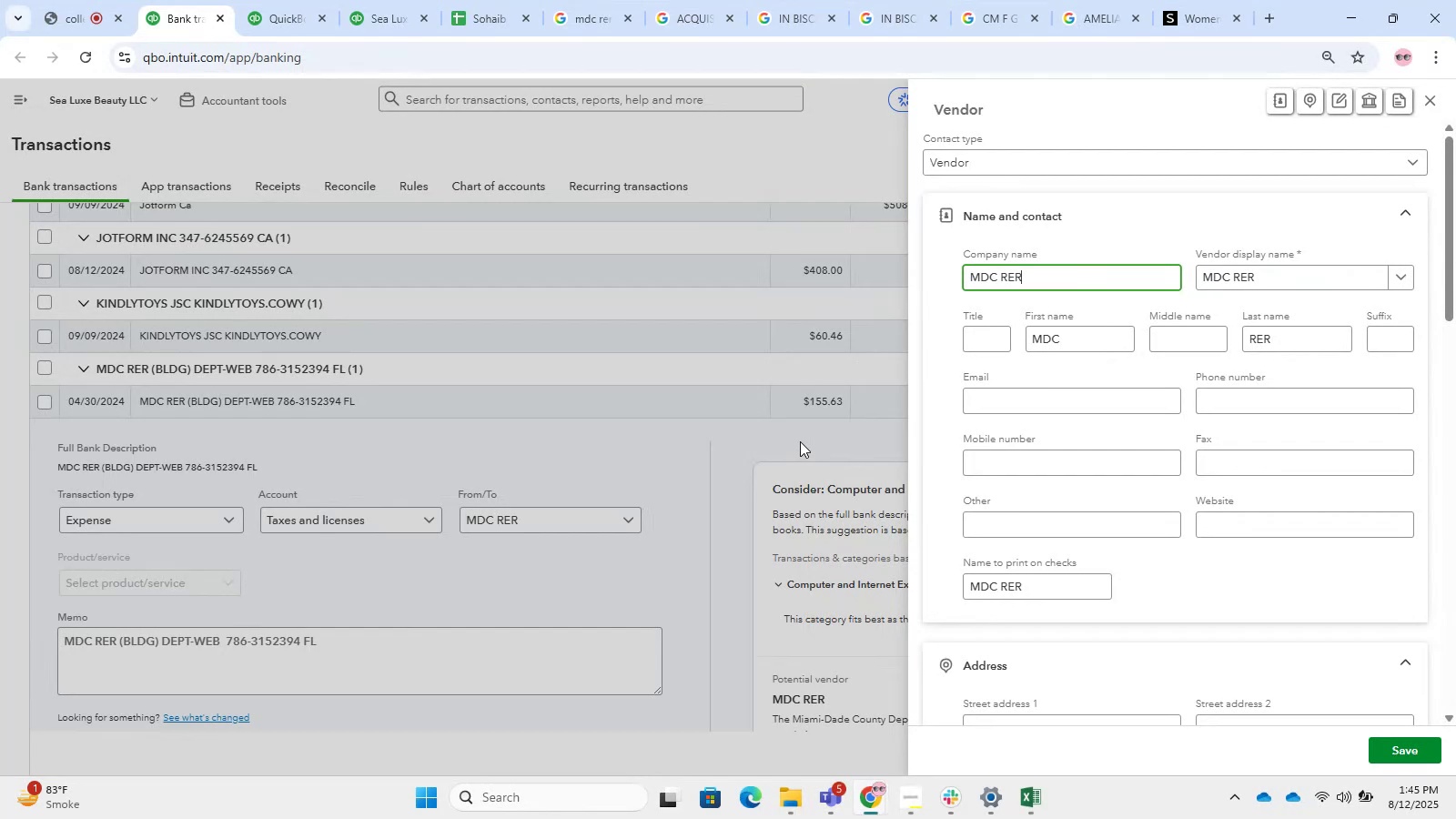 
left_click([1039, 277])
 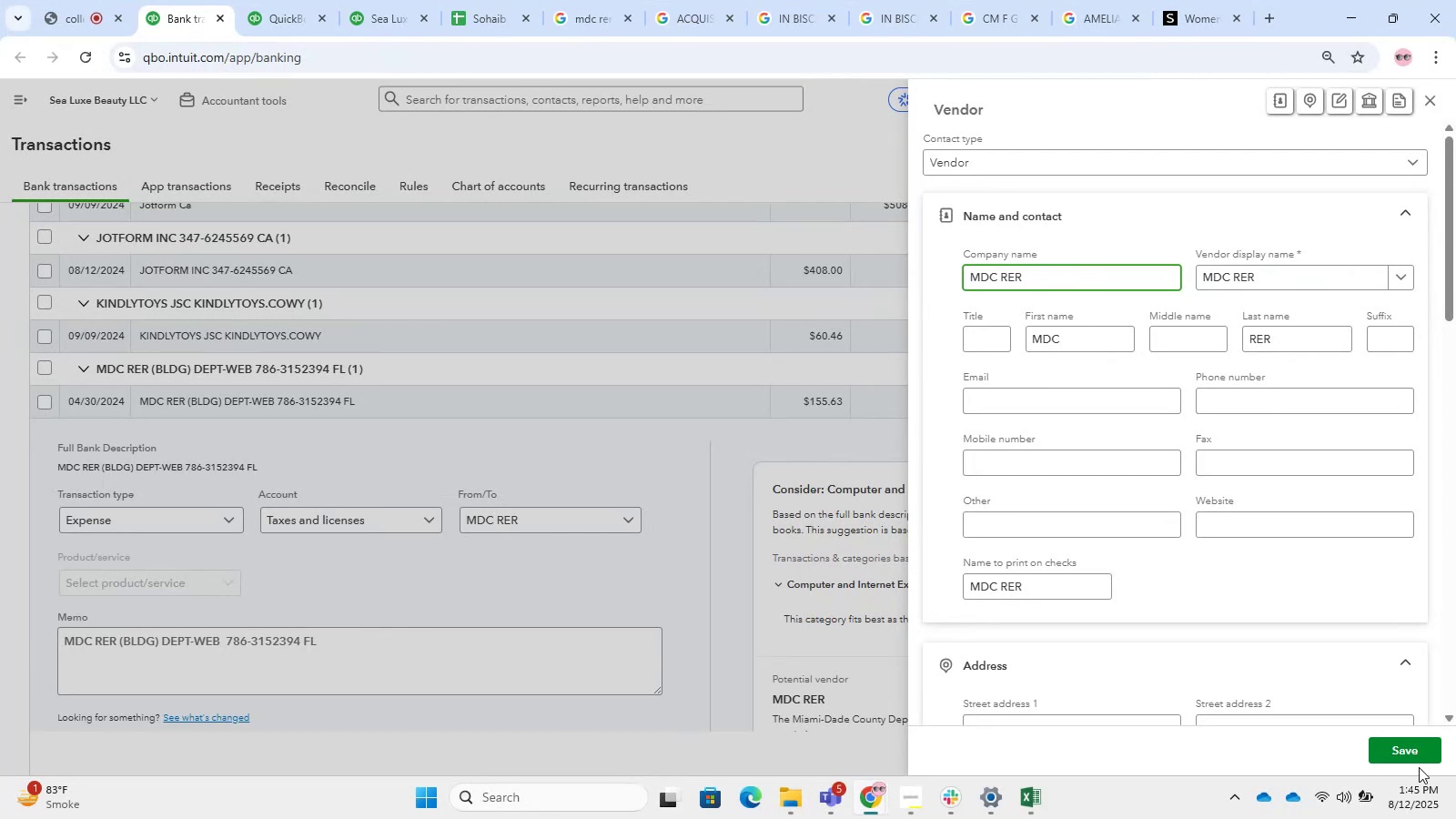 
left_click([1405, 743])
 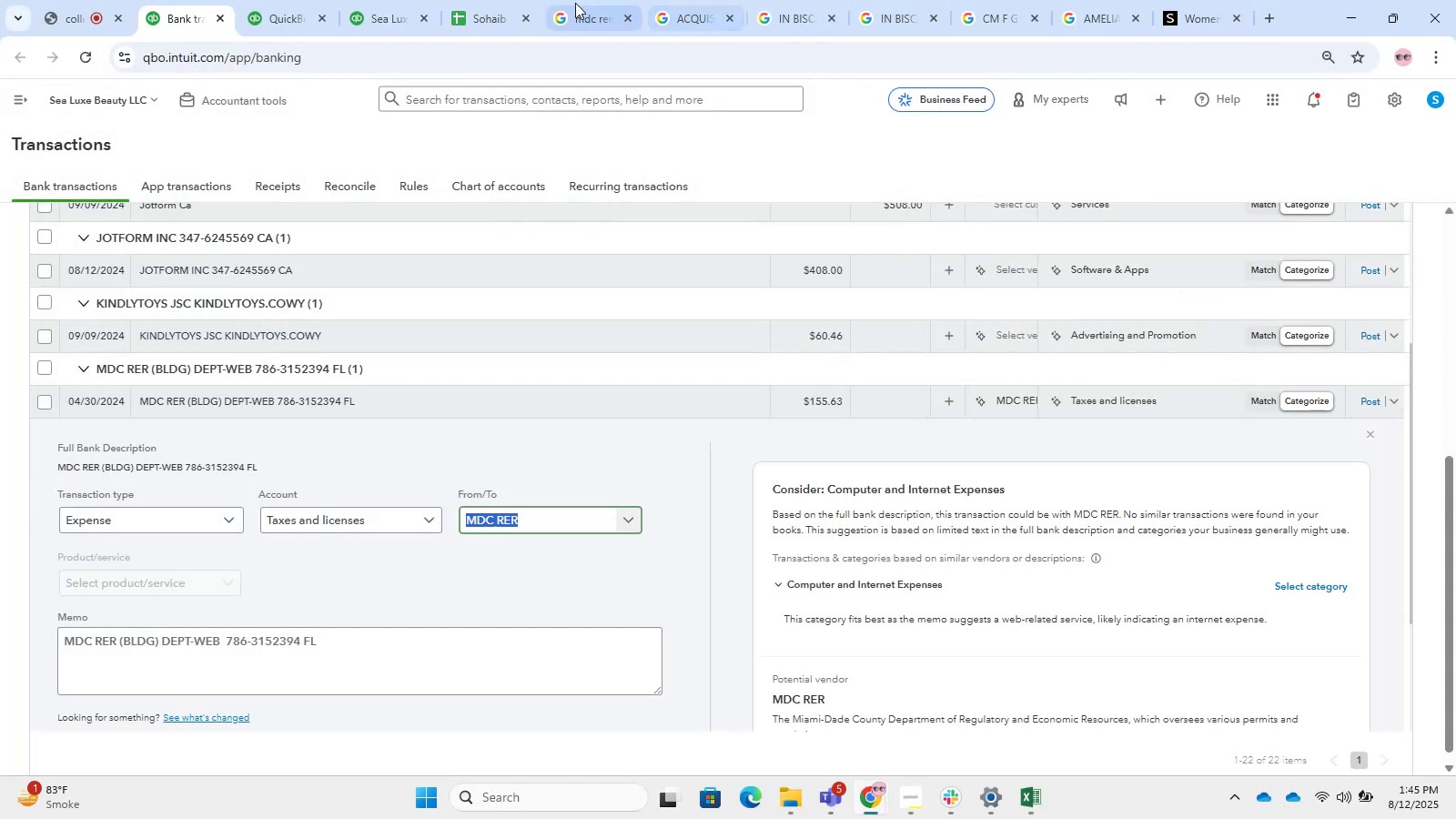 
scroll: coordinate [544, 519], scroll_direction: up, amount: 4.0
 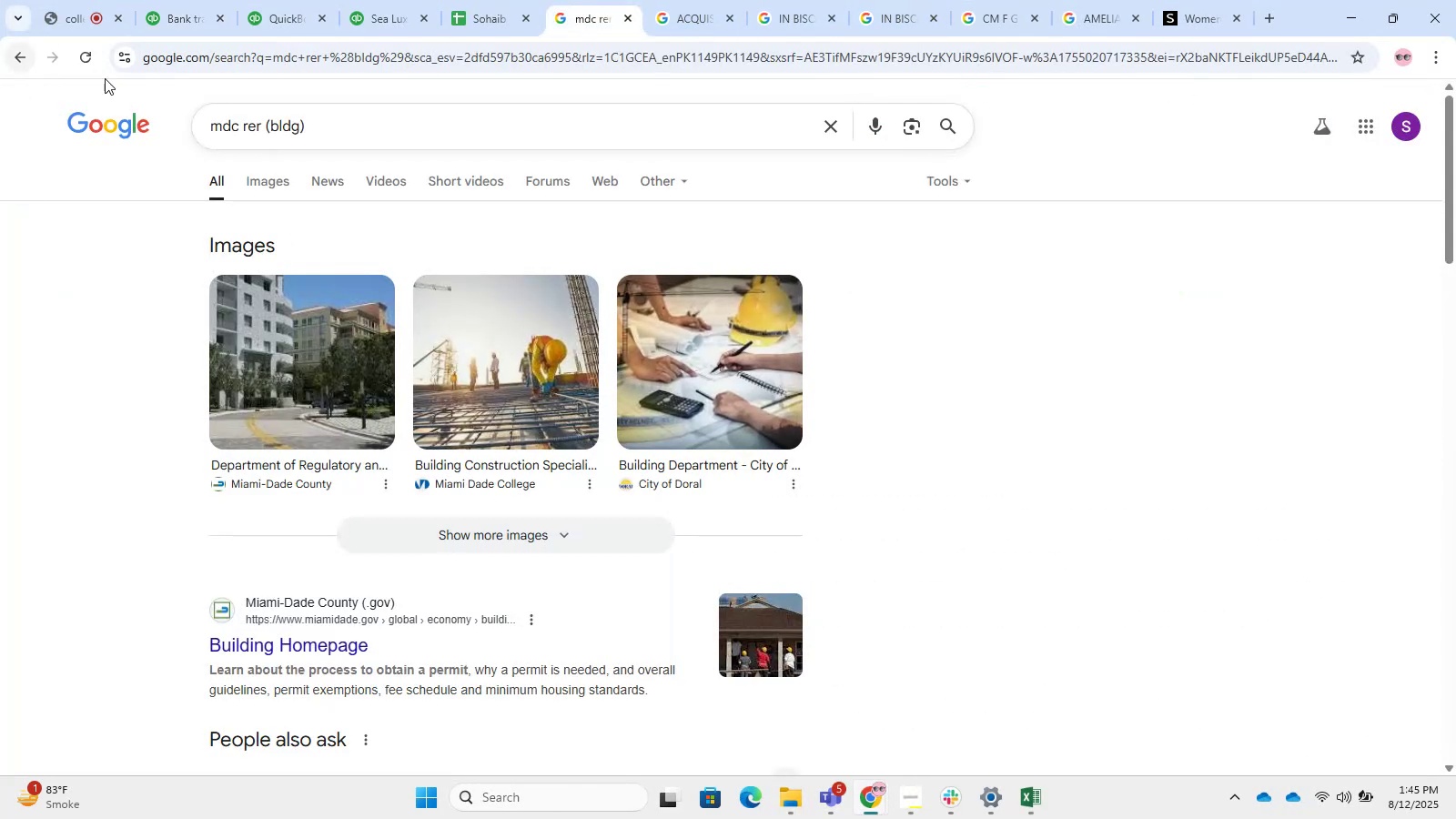 
left_click([498, 125])
 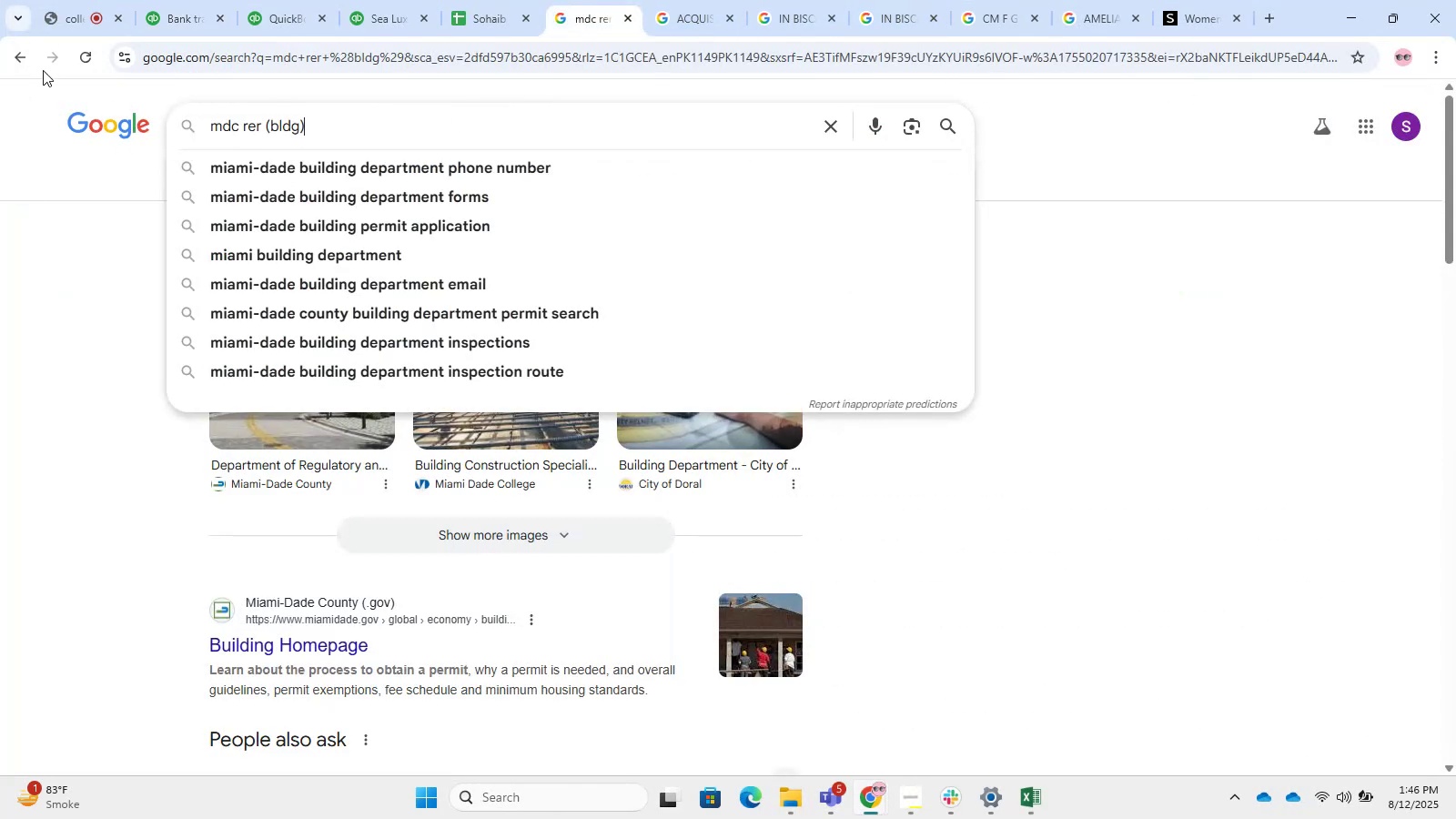 
left_click([31, 58])
 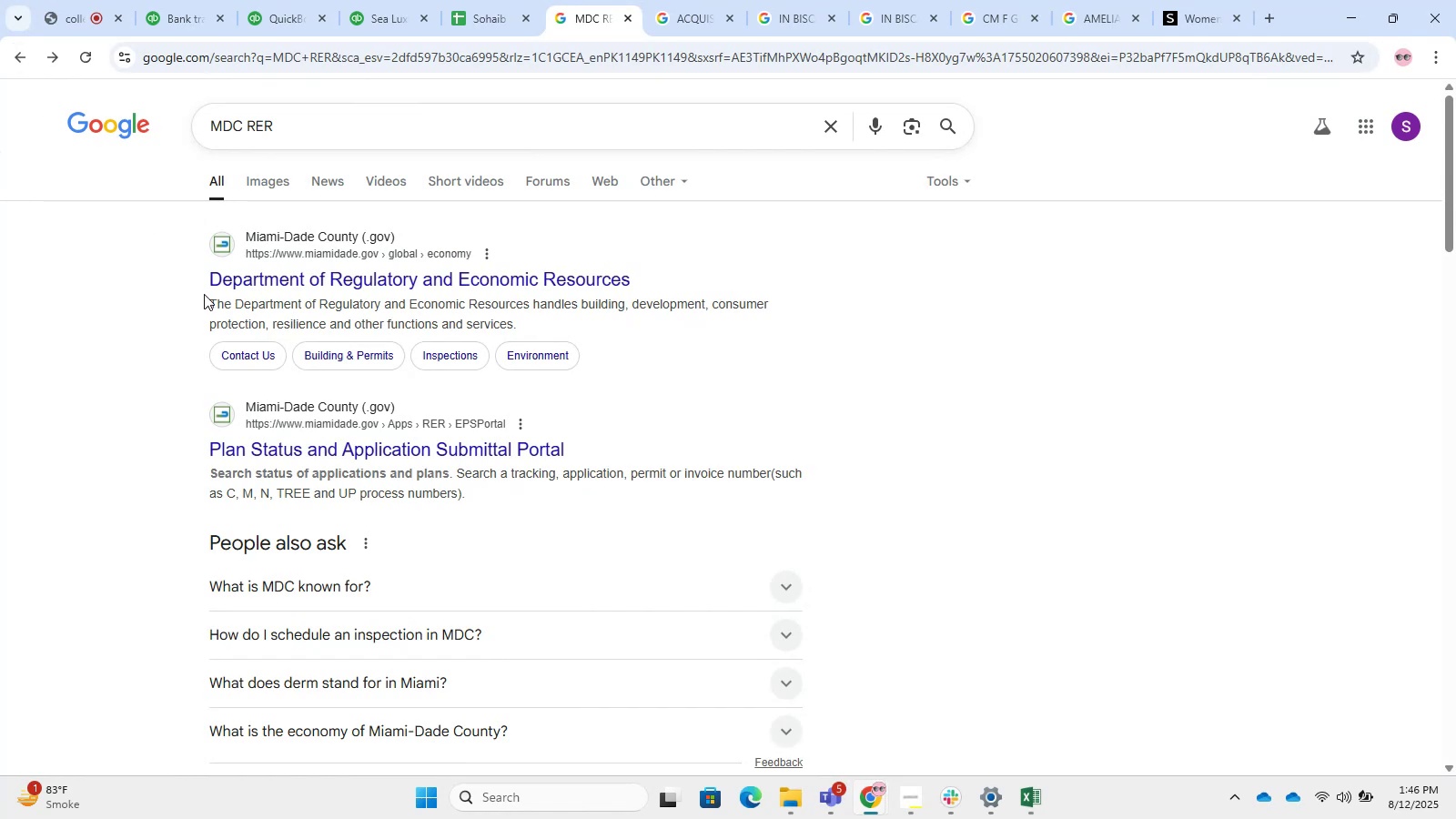 
wait(7.64)
 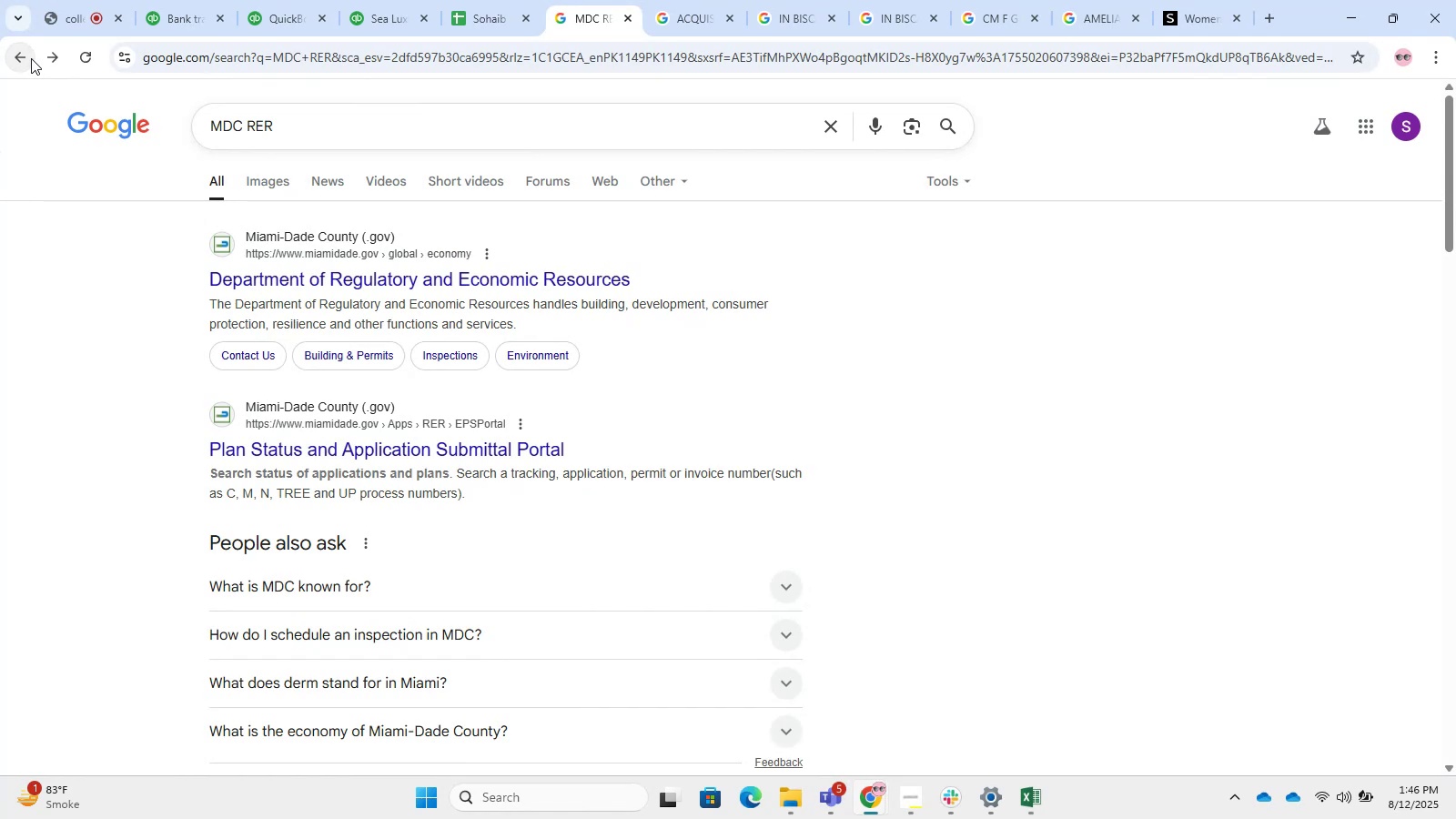 
left_click([198, 4])
 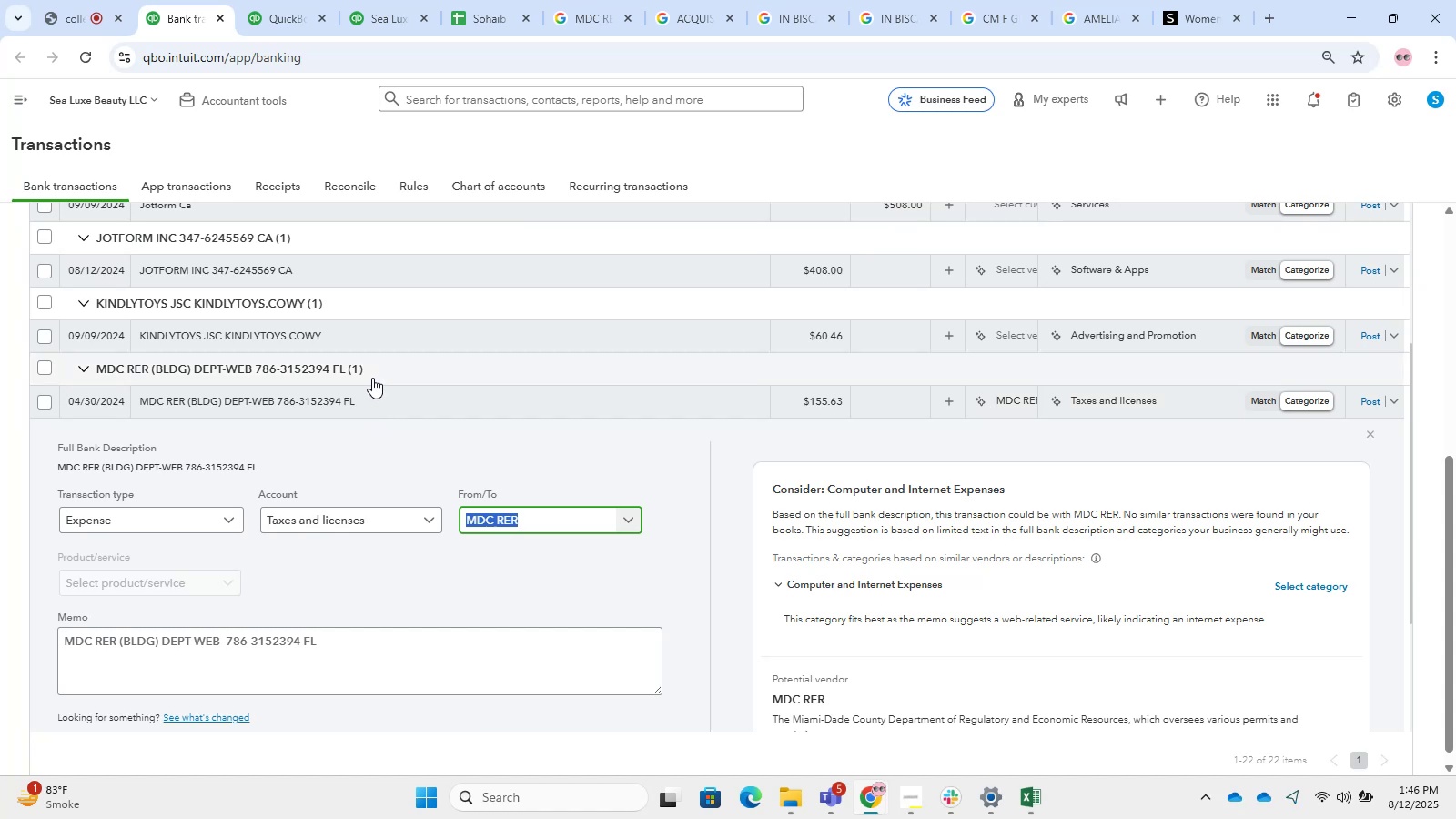 
wait(10.31)
 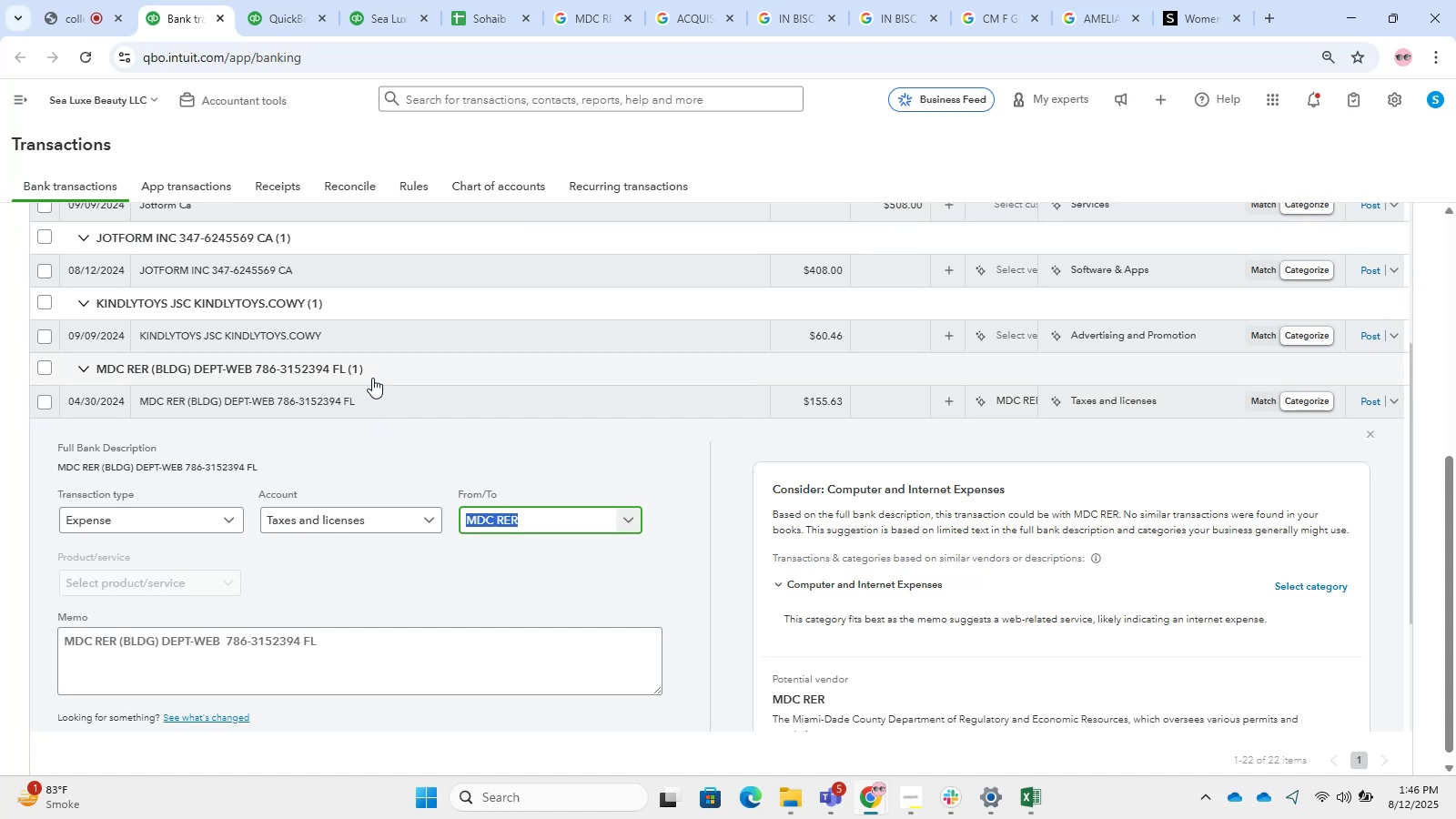 
left_click([373, 404])
 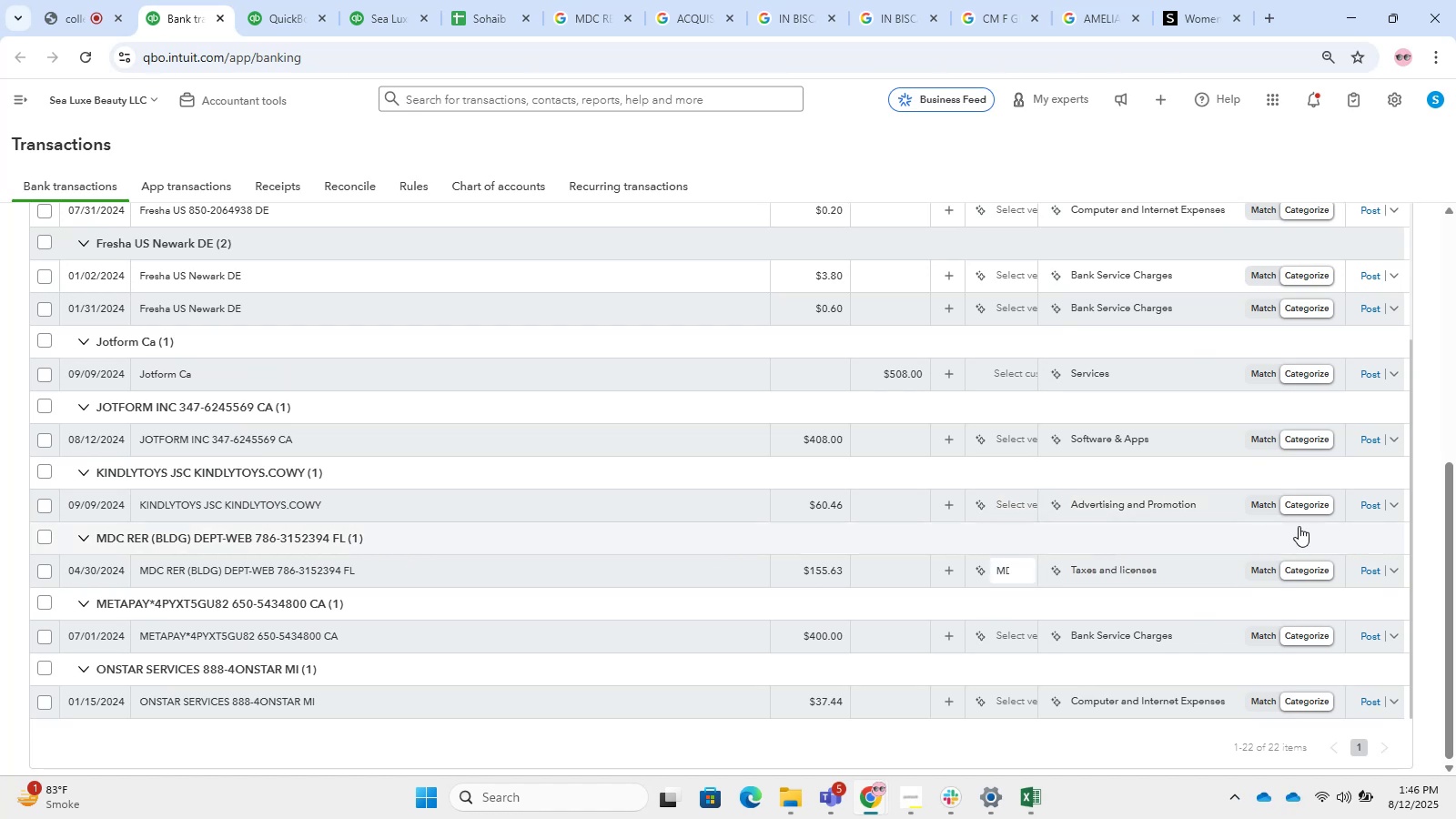 
wait(5.7)
 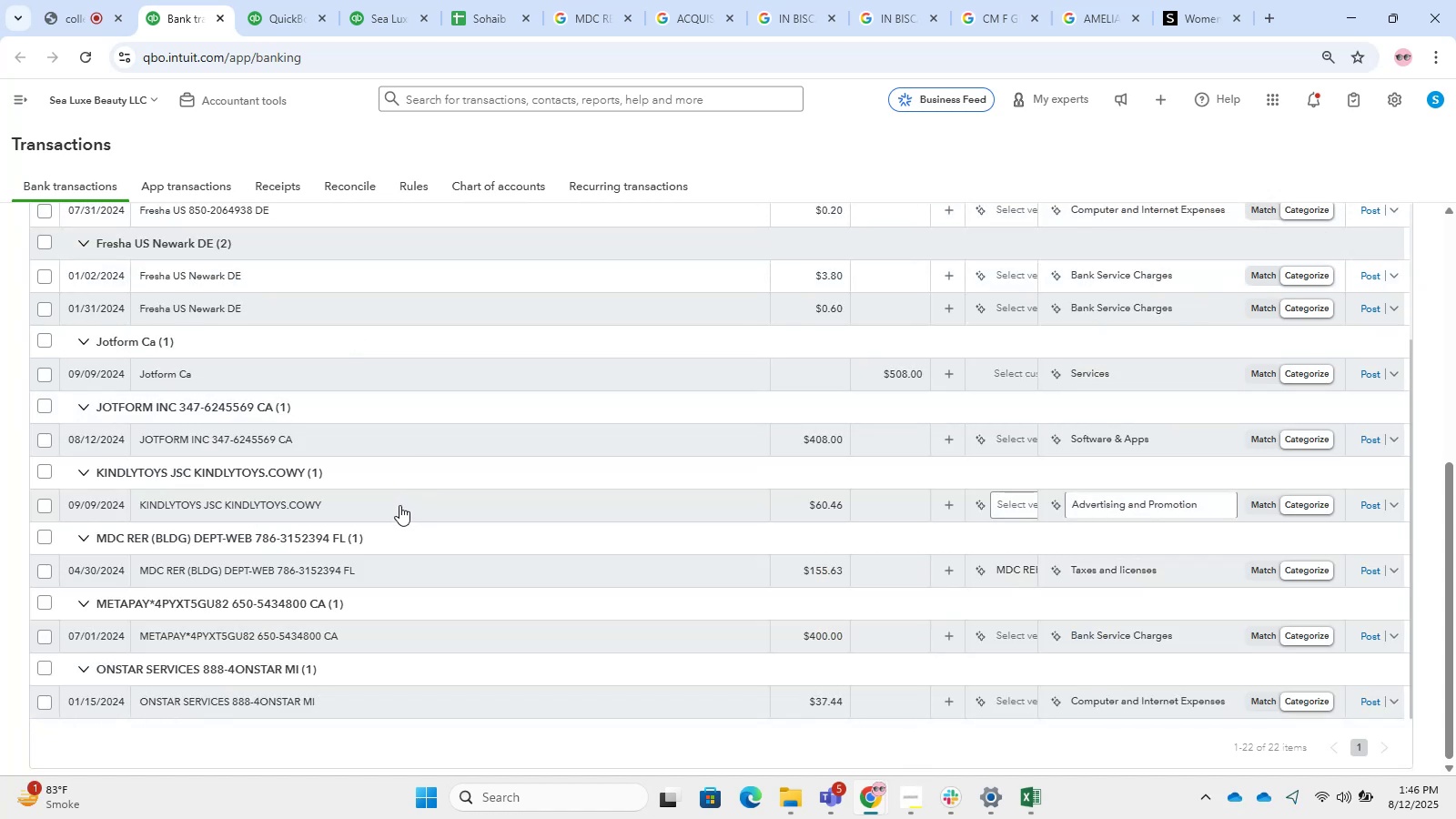 
left_click([1361, 566])
 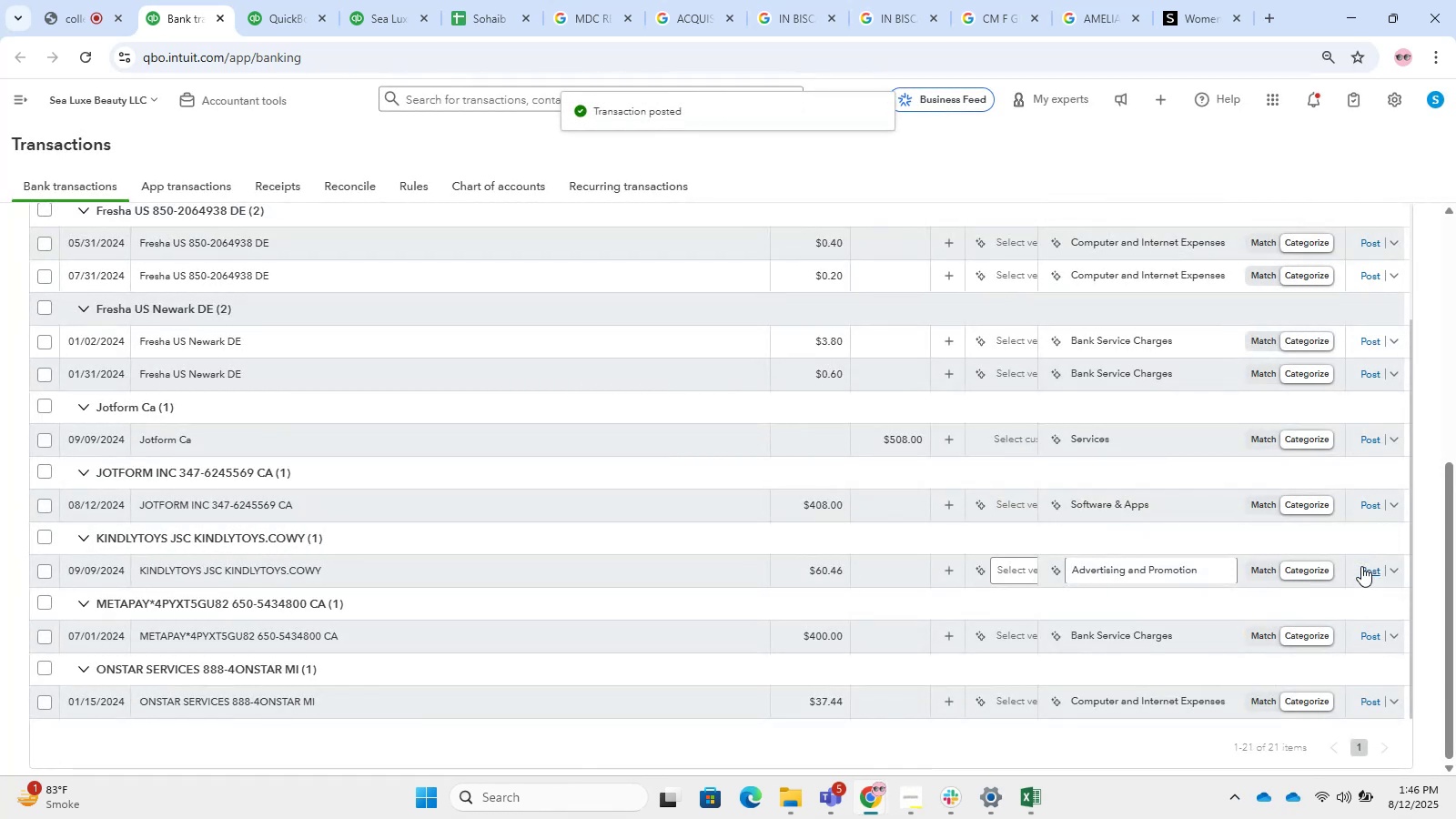 
left_click([268, 632])
 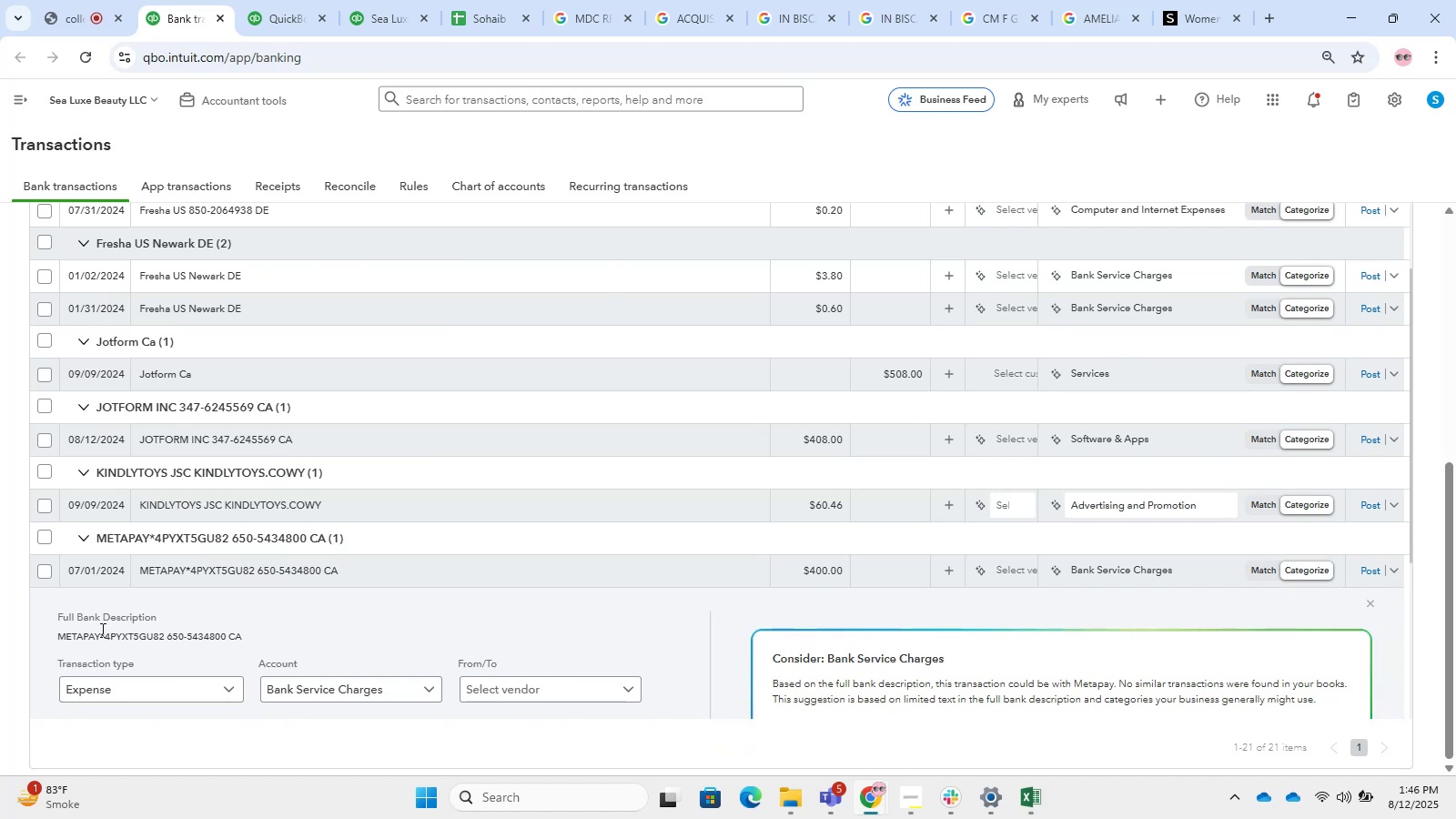 
left_click_drag(start_coordinate=[101, 641], to_coordinate=[59, 638])
 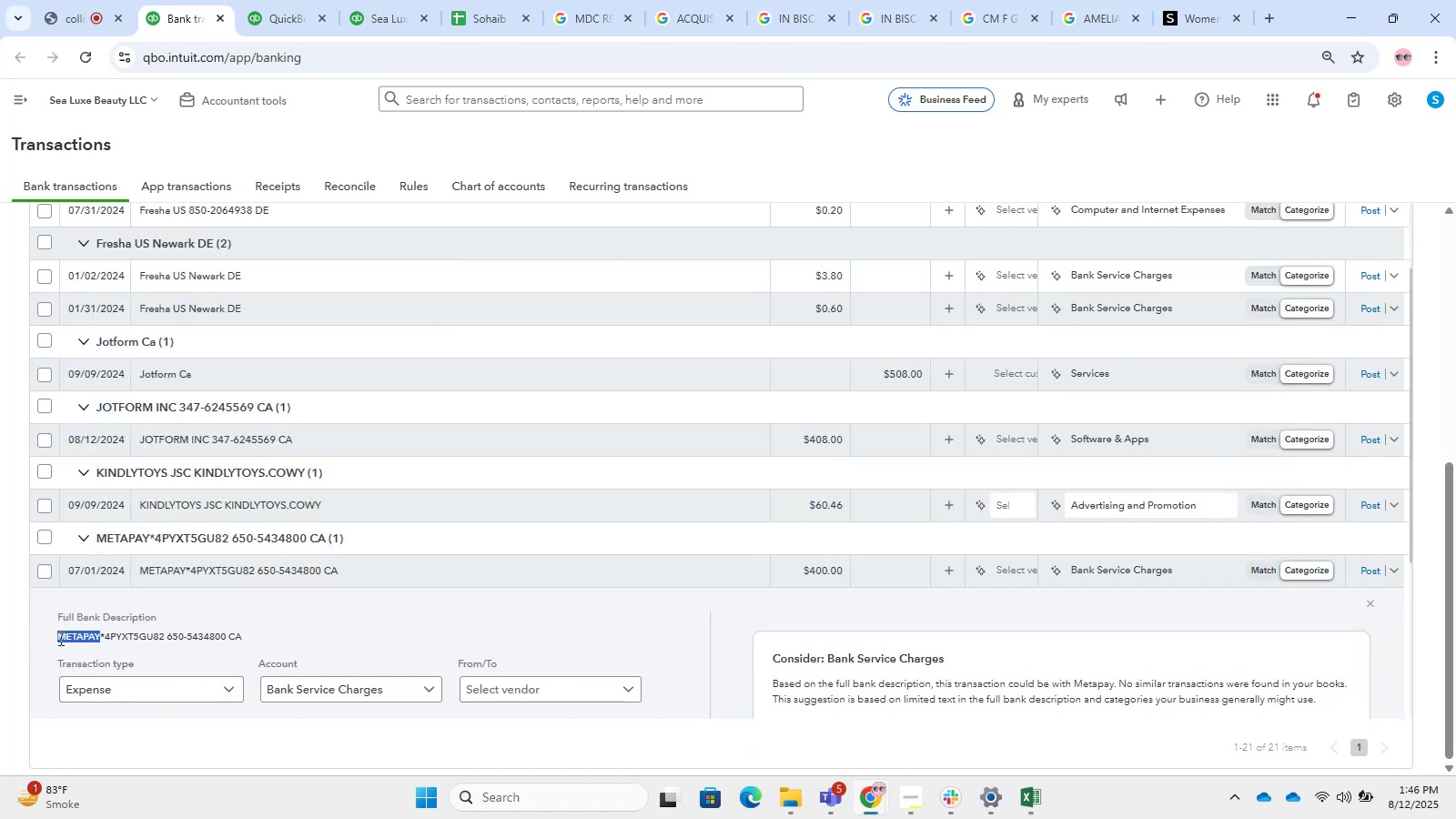 
hold_key(key=ControlLeft, duration=1.04)
 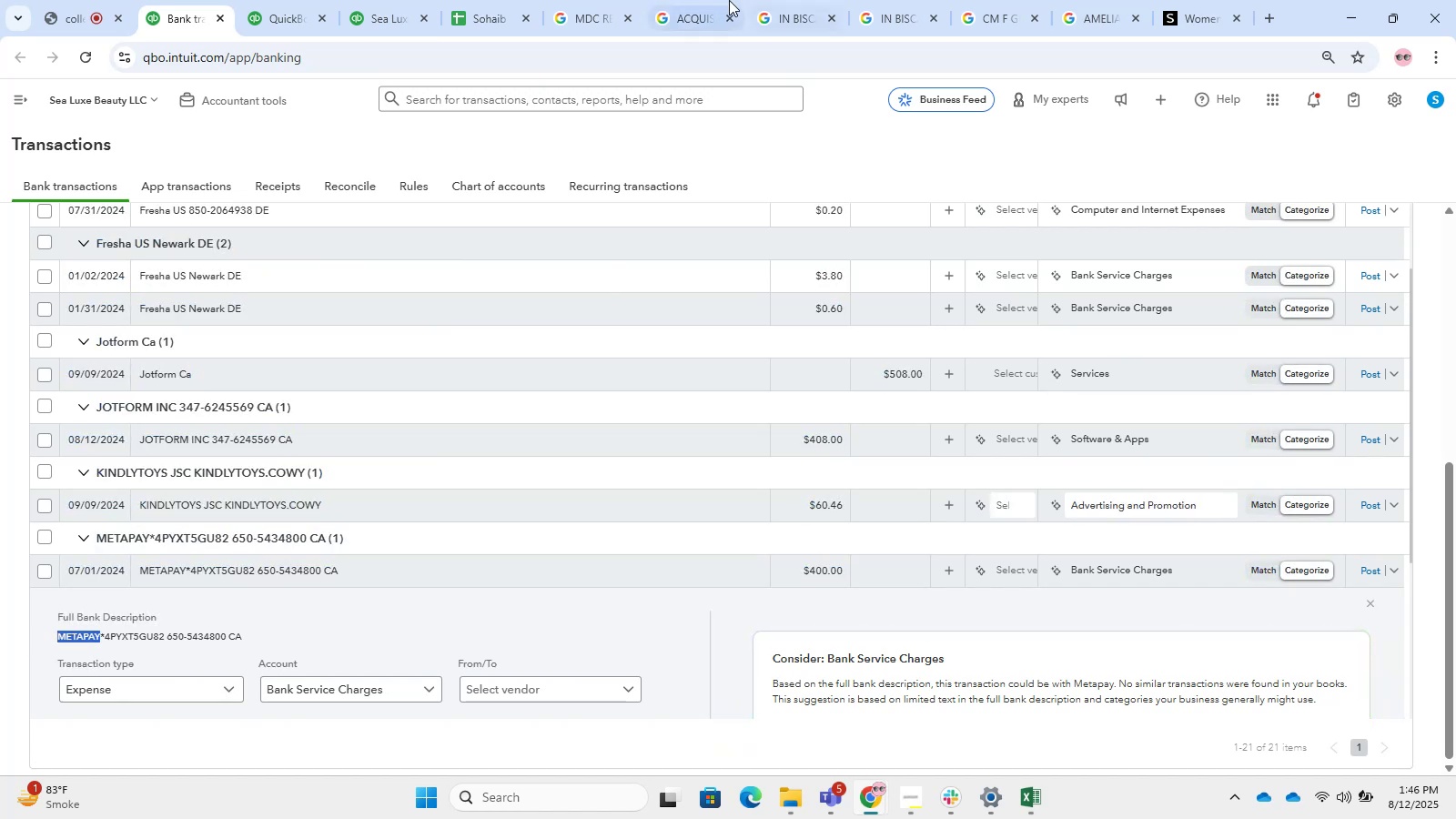 
hold_key(key=C, duration=0.36)
 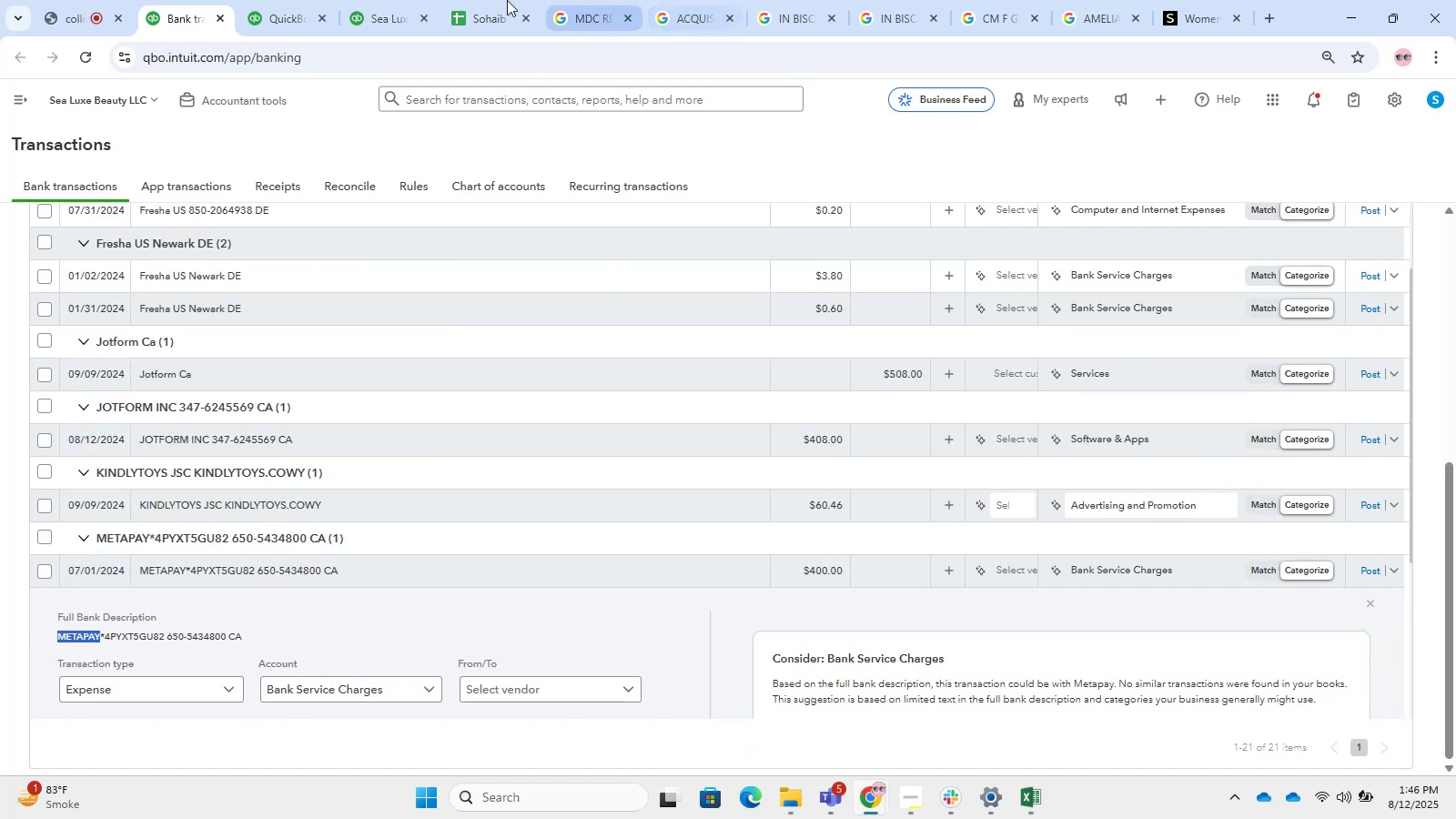 
left_click([471, 0])
 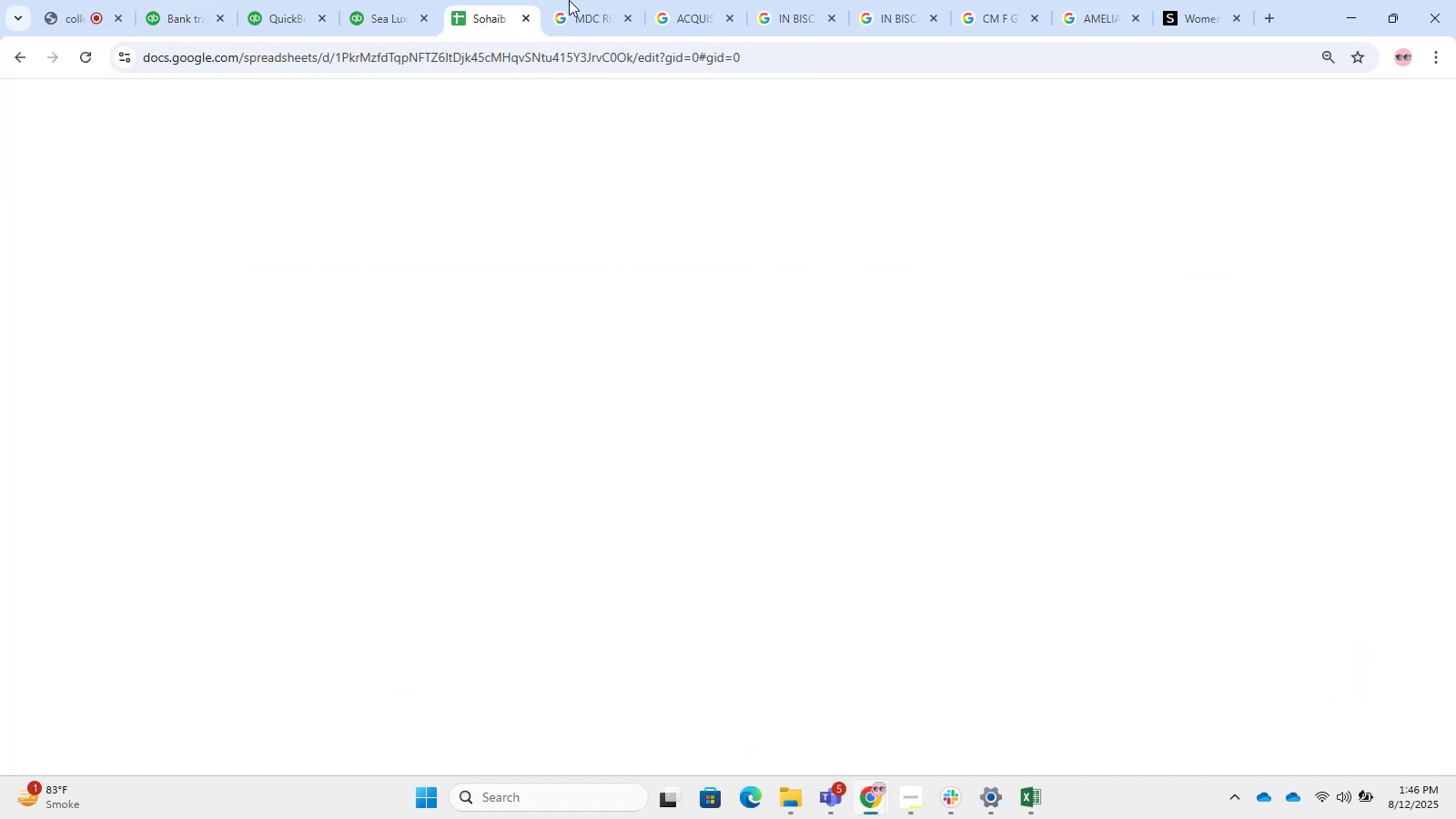 
left_click([590, 0])
 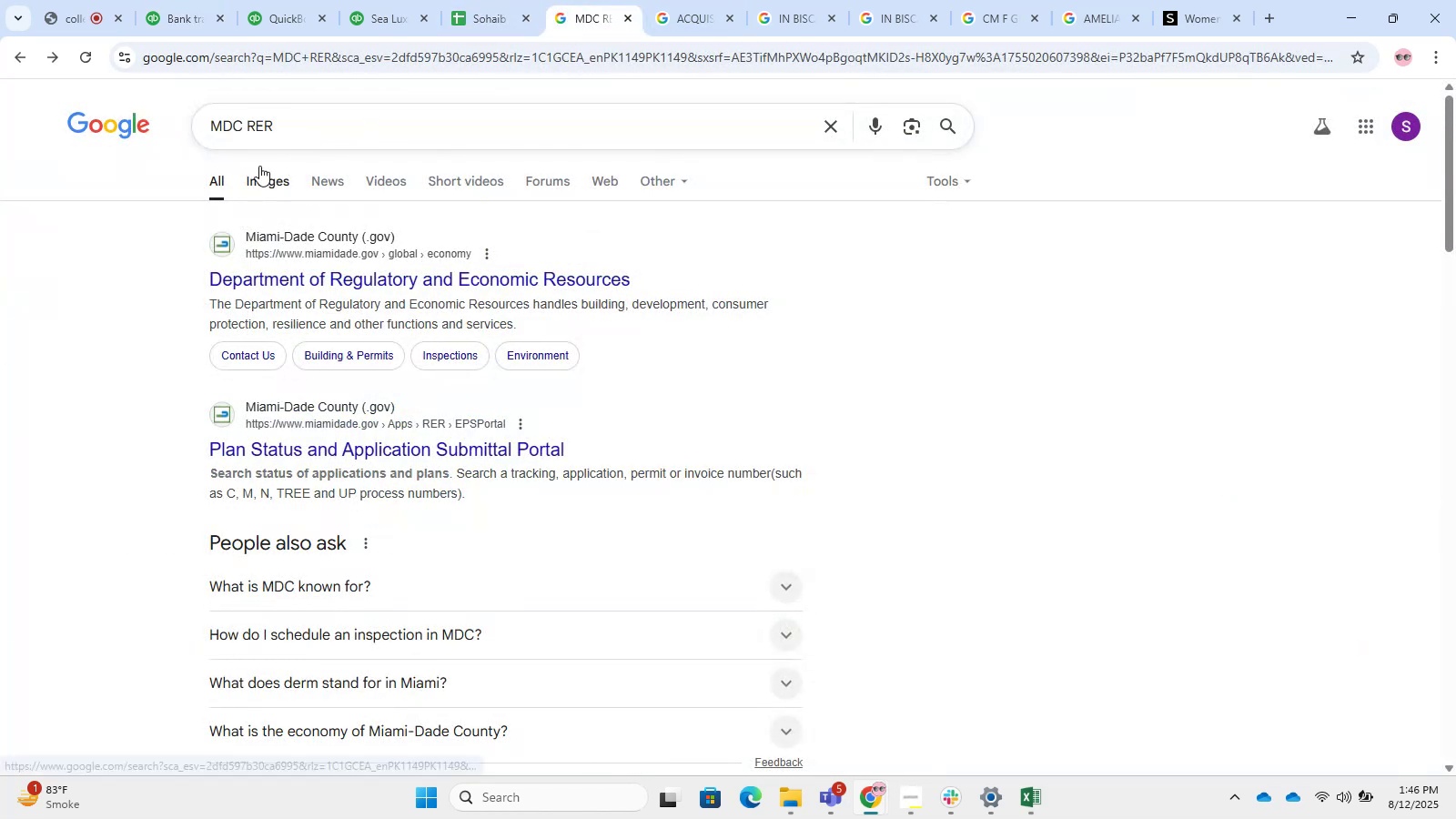 
left_click_drag(start_coordinate=[307, 131], to_coordinate=[81, 131])
 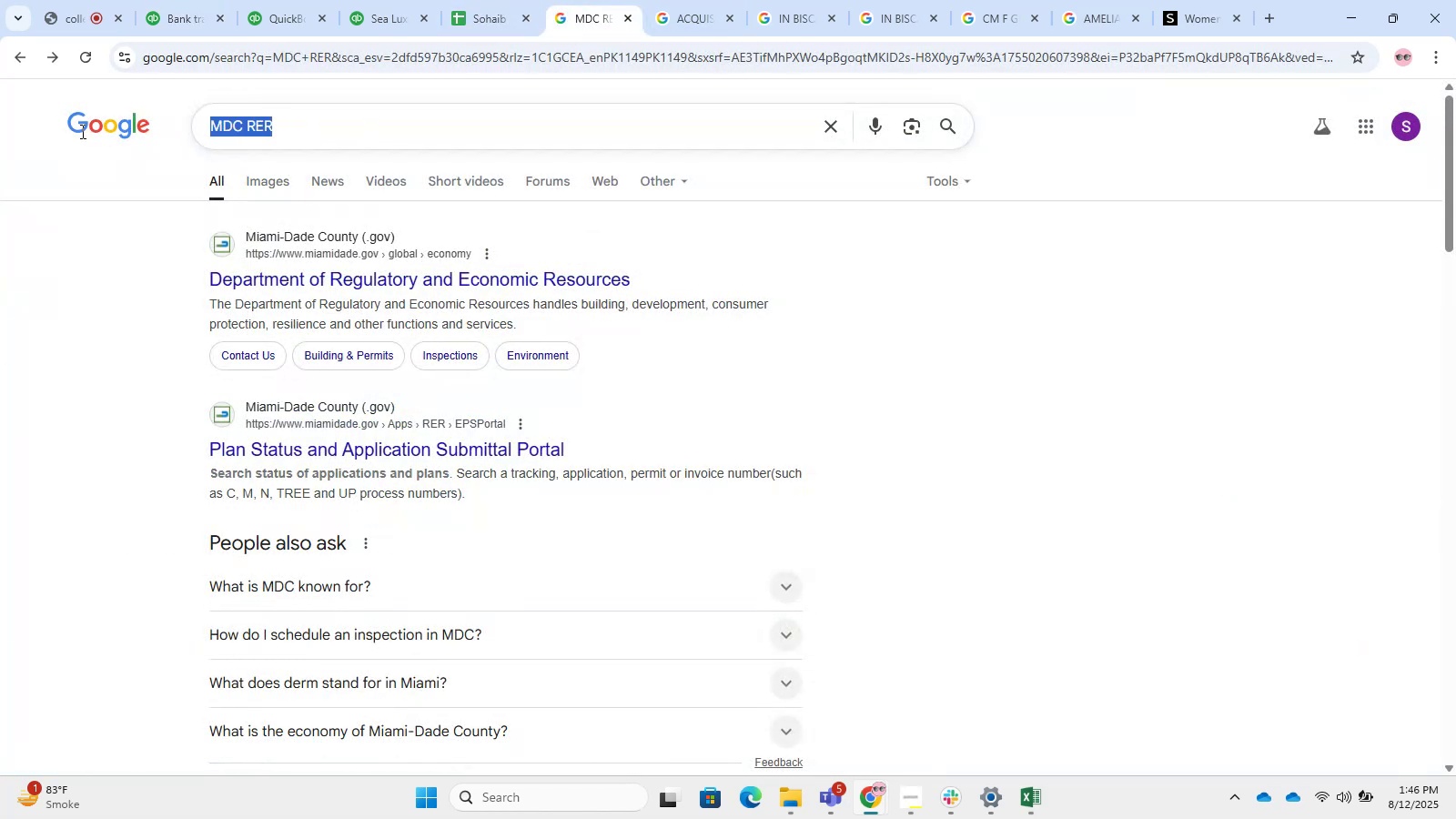 
key(Control+V)
 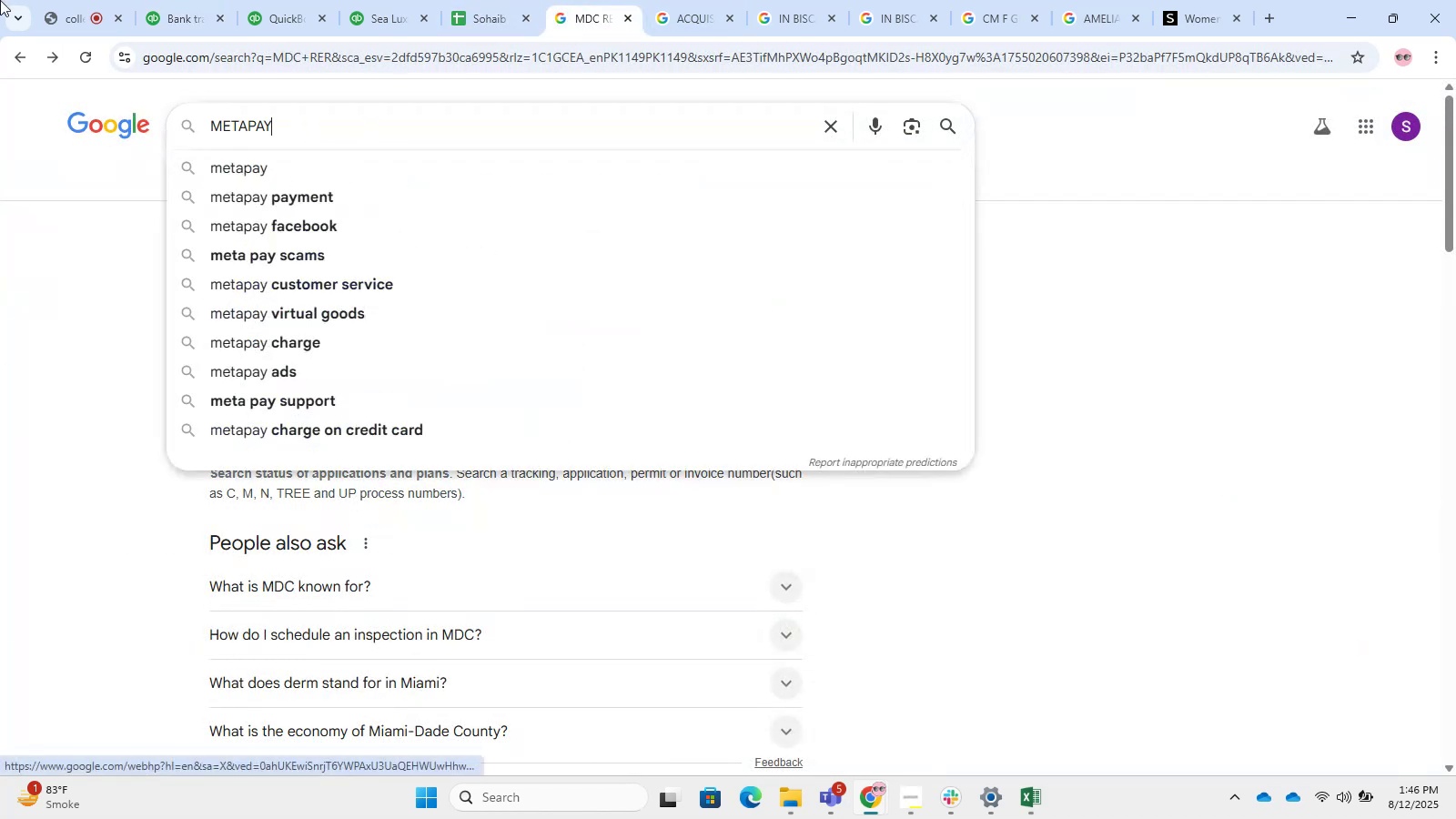 
key(Enter)
 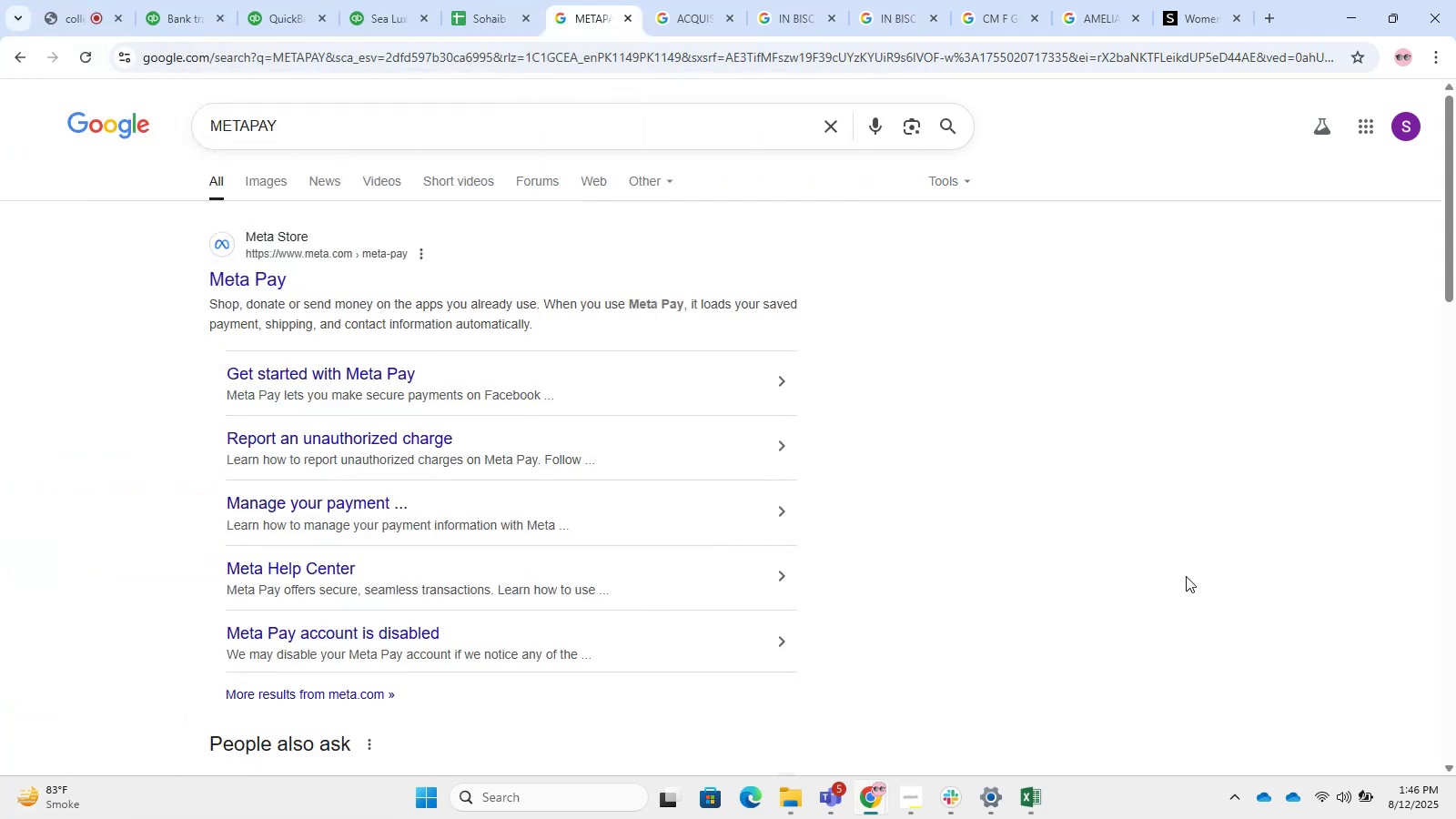 
wait(10.83)
 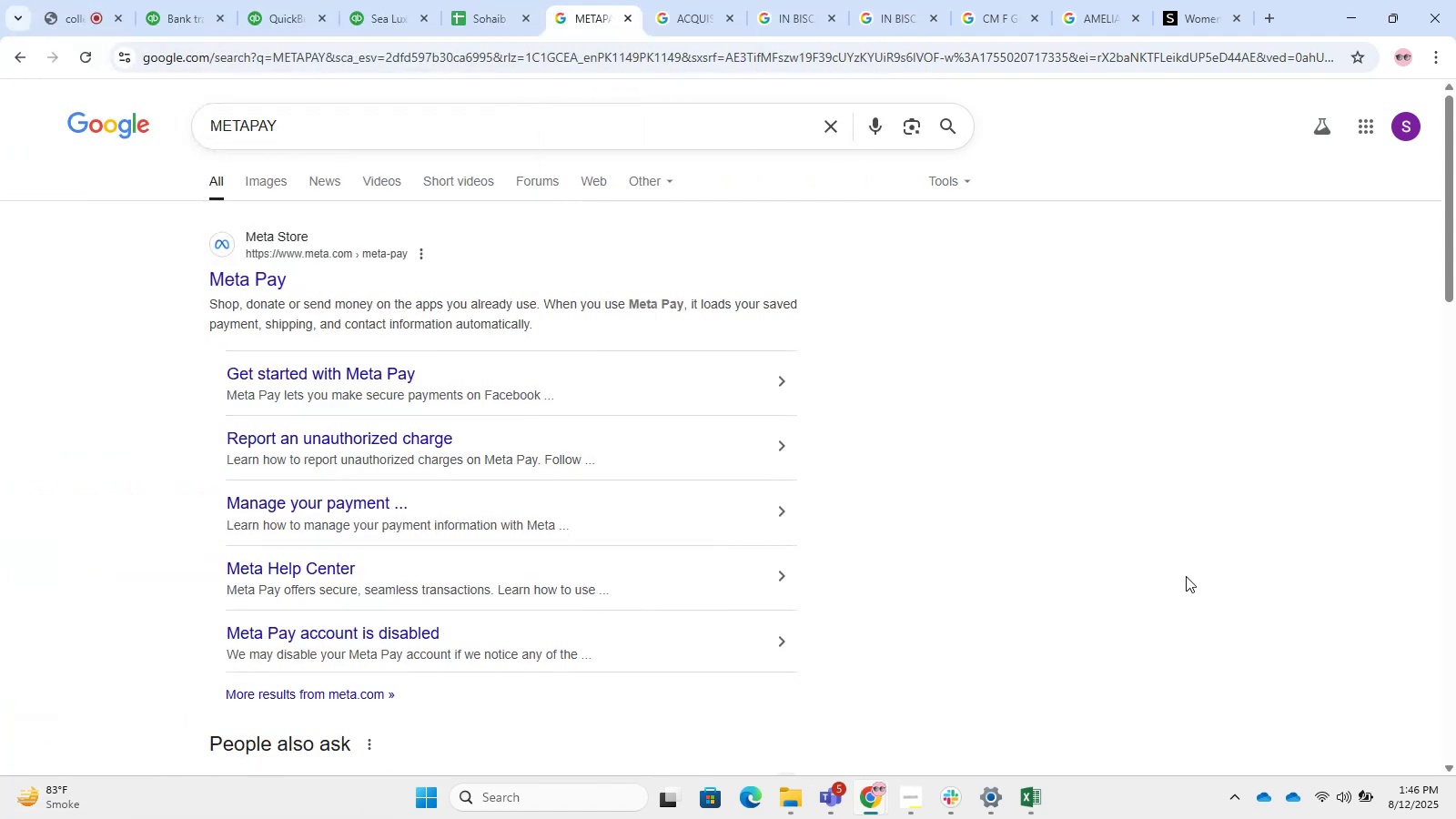 
left_click([185, 0])
 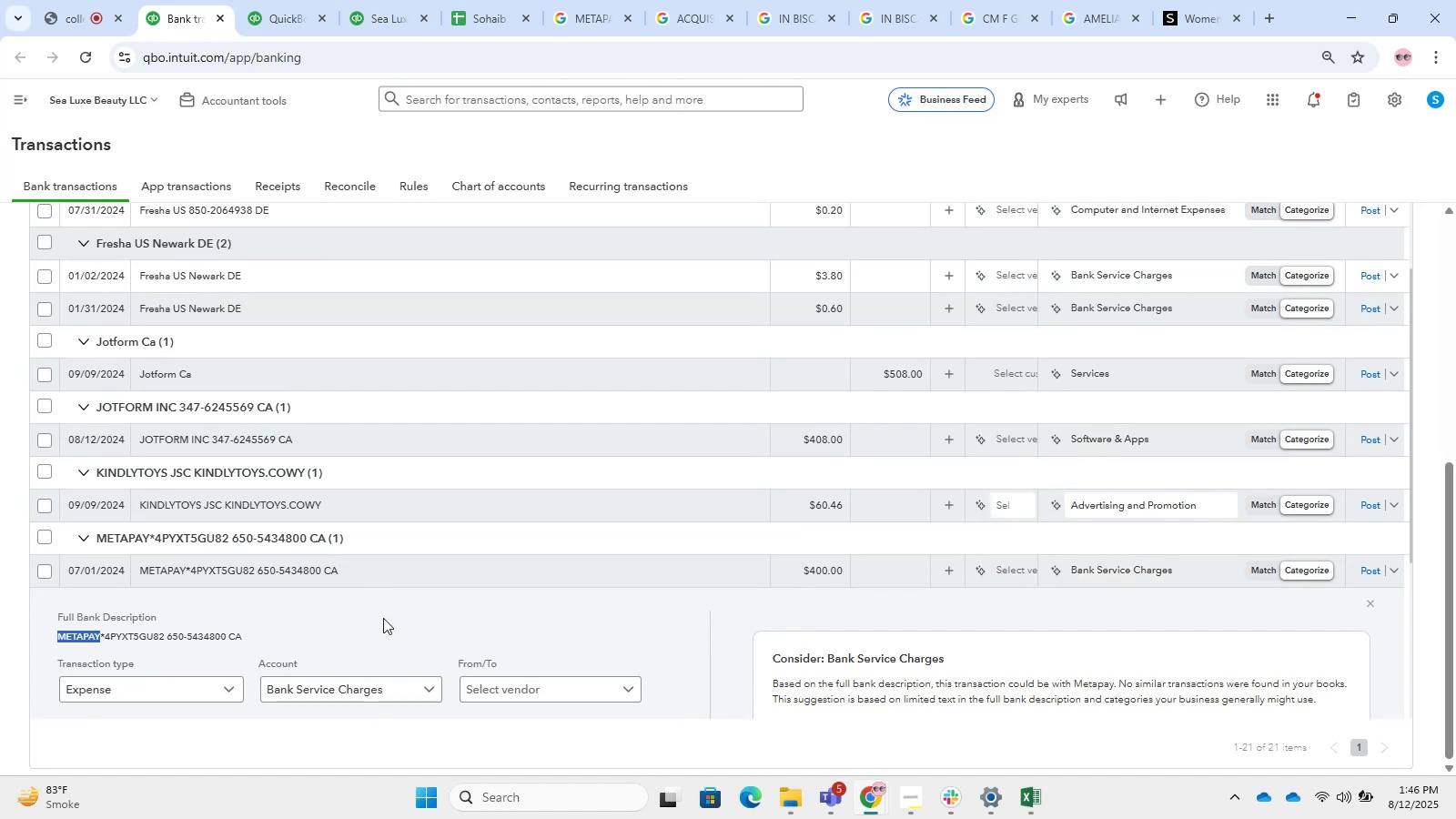 
scroll: coordinate [395, 661], scroll_direction: down, amount: 1.0
 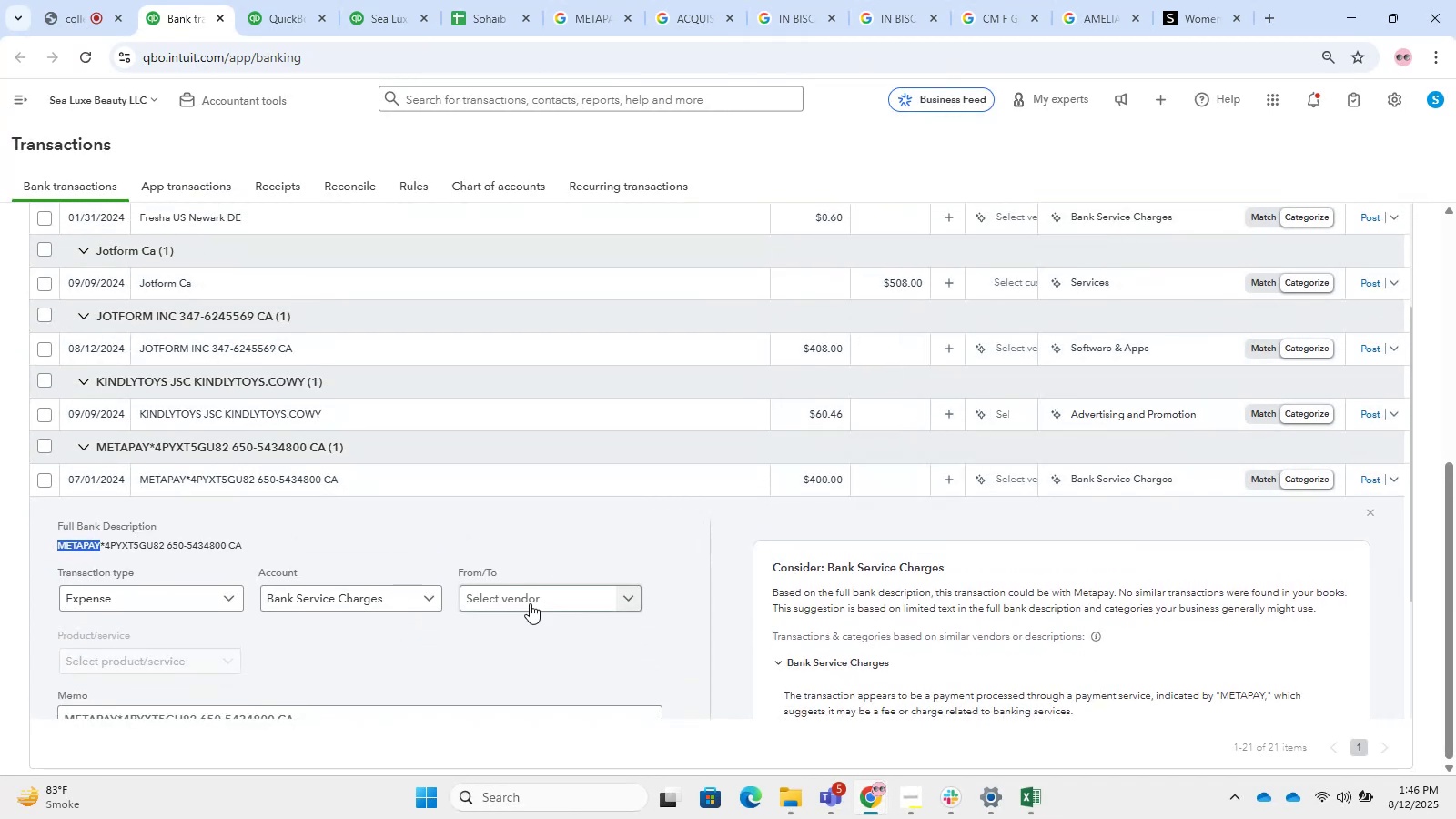 
left_click([519, 603])
 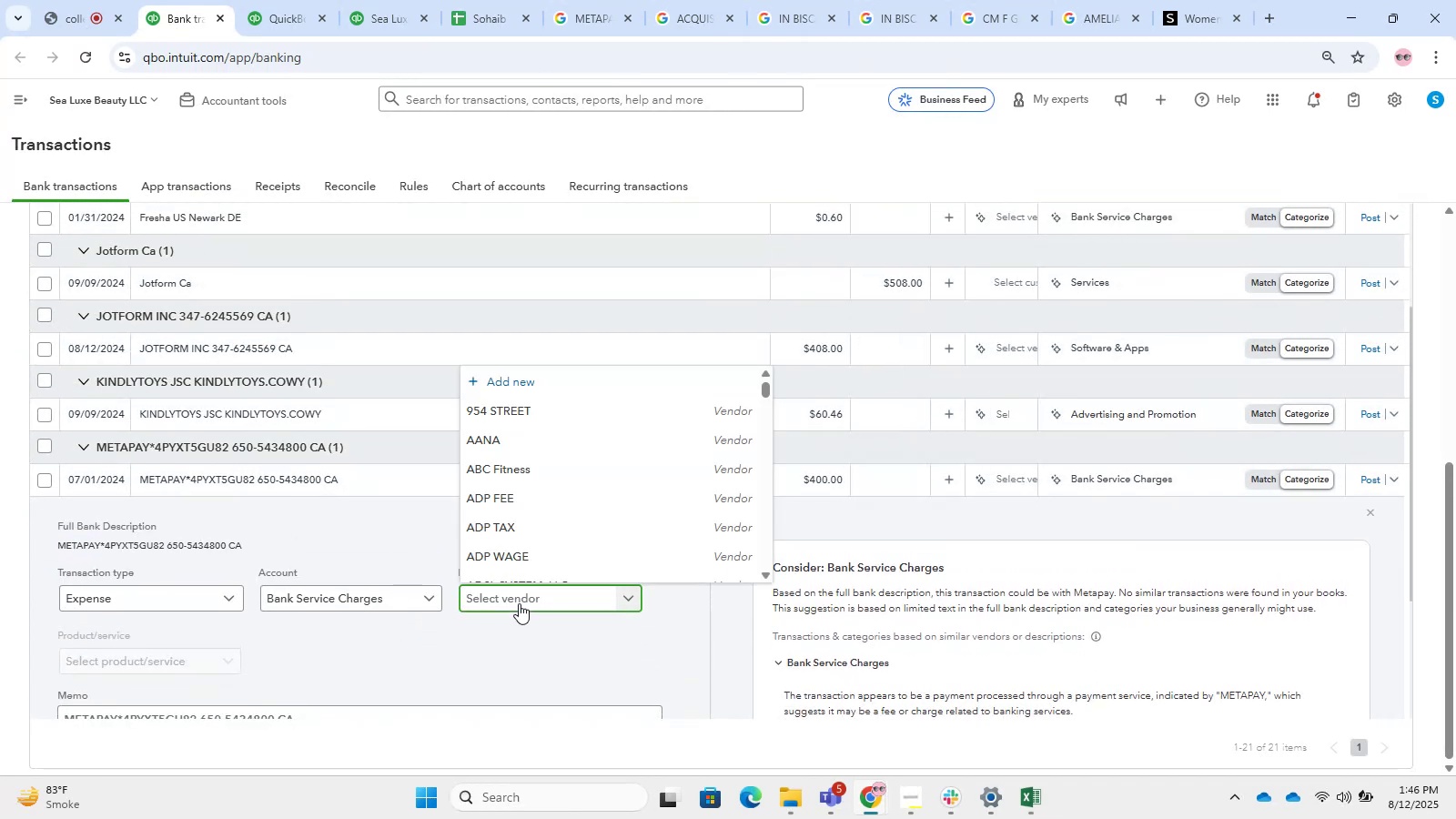 
key(Control+V)
 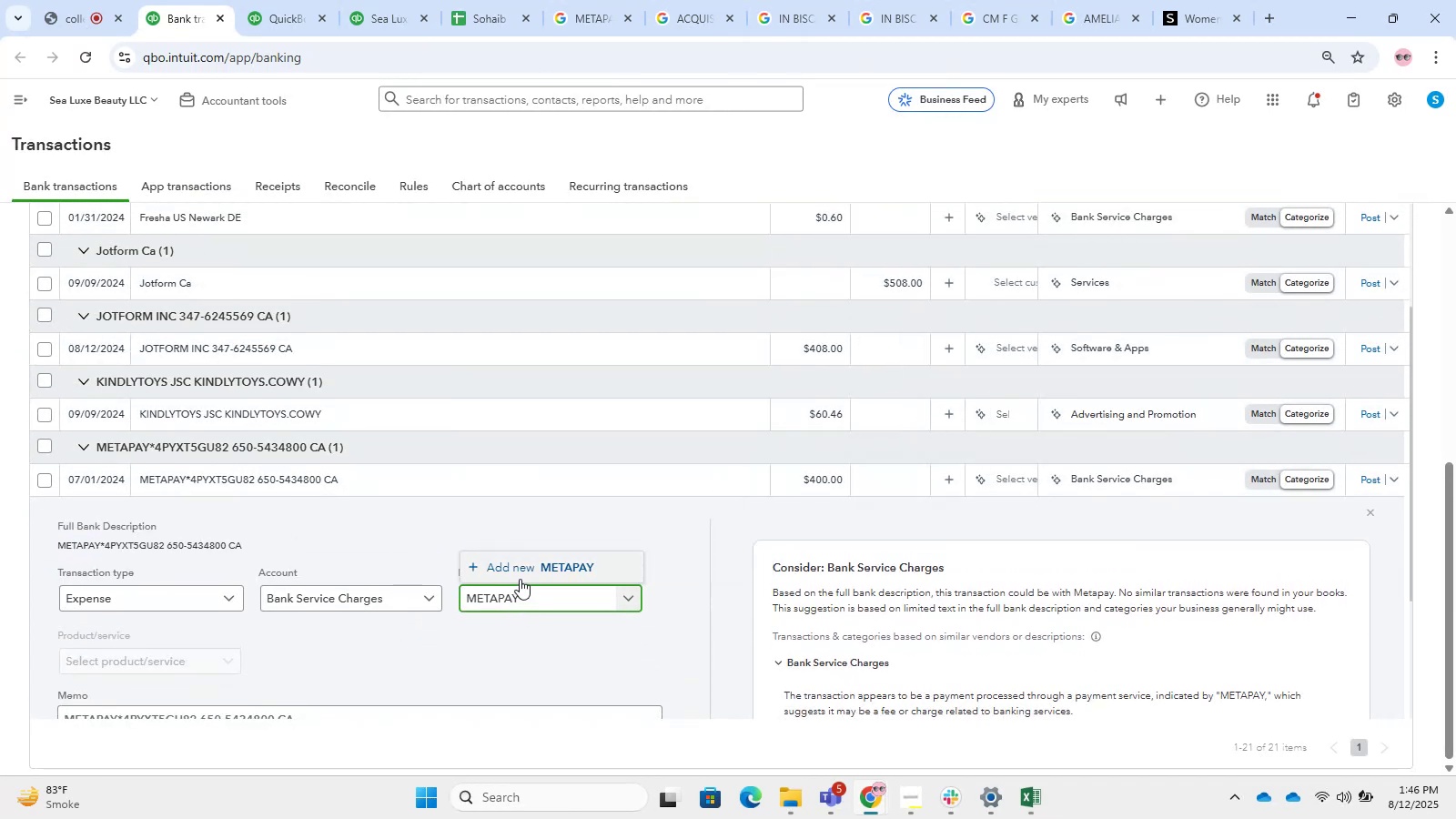 
left_click([520, 579])
 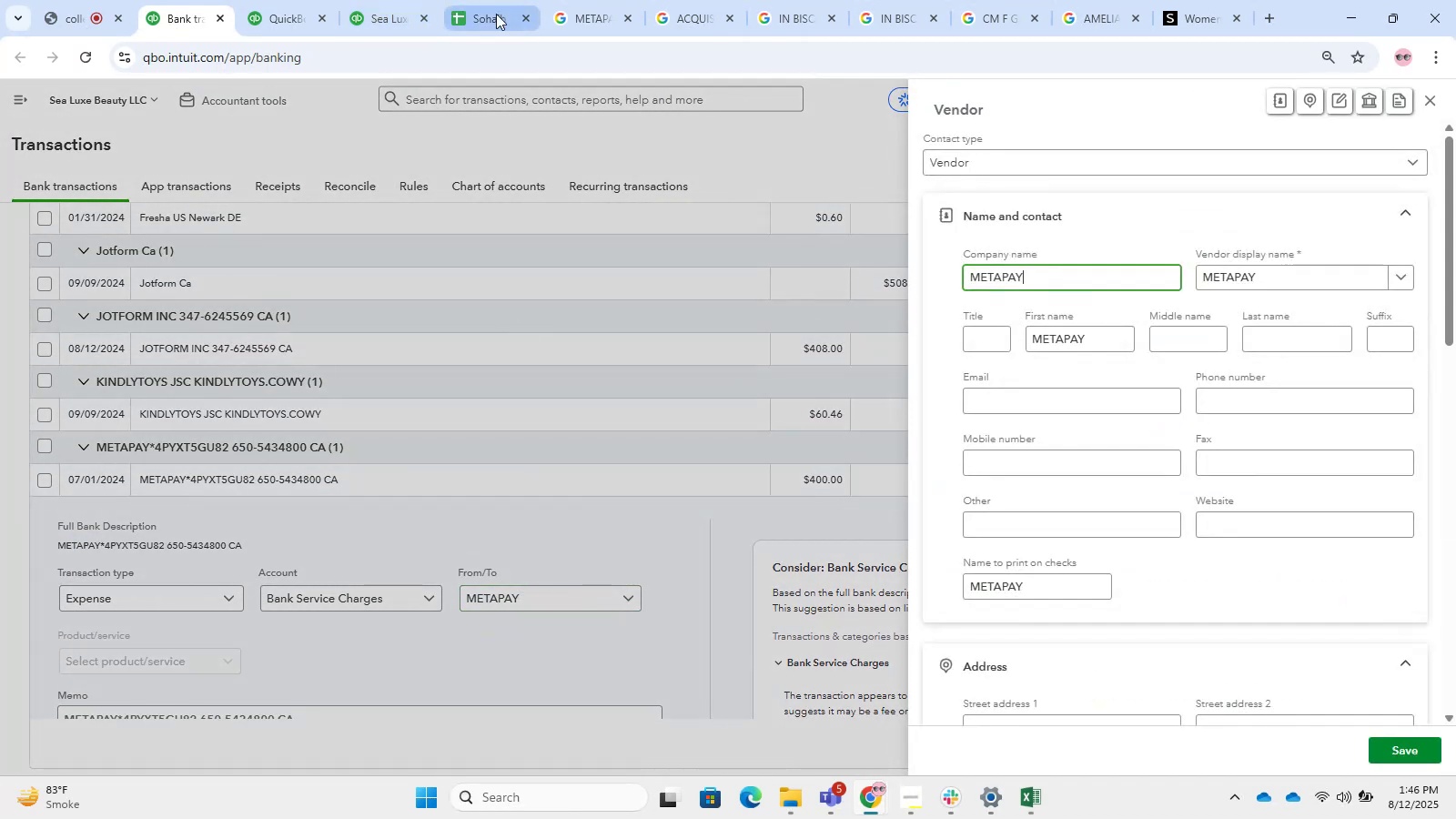 
left_click([633, 2])
 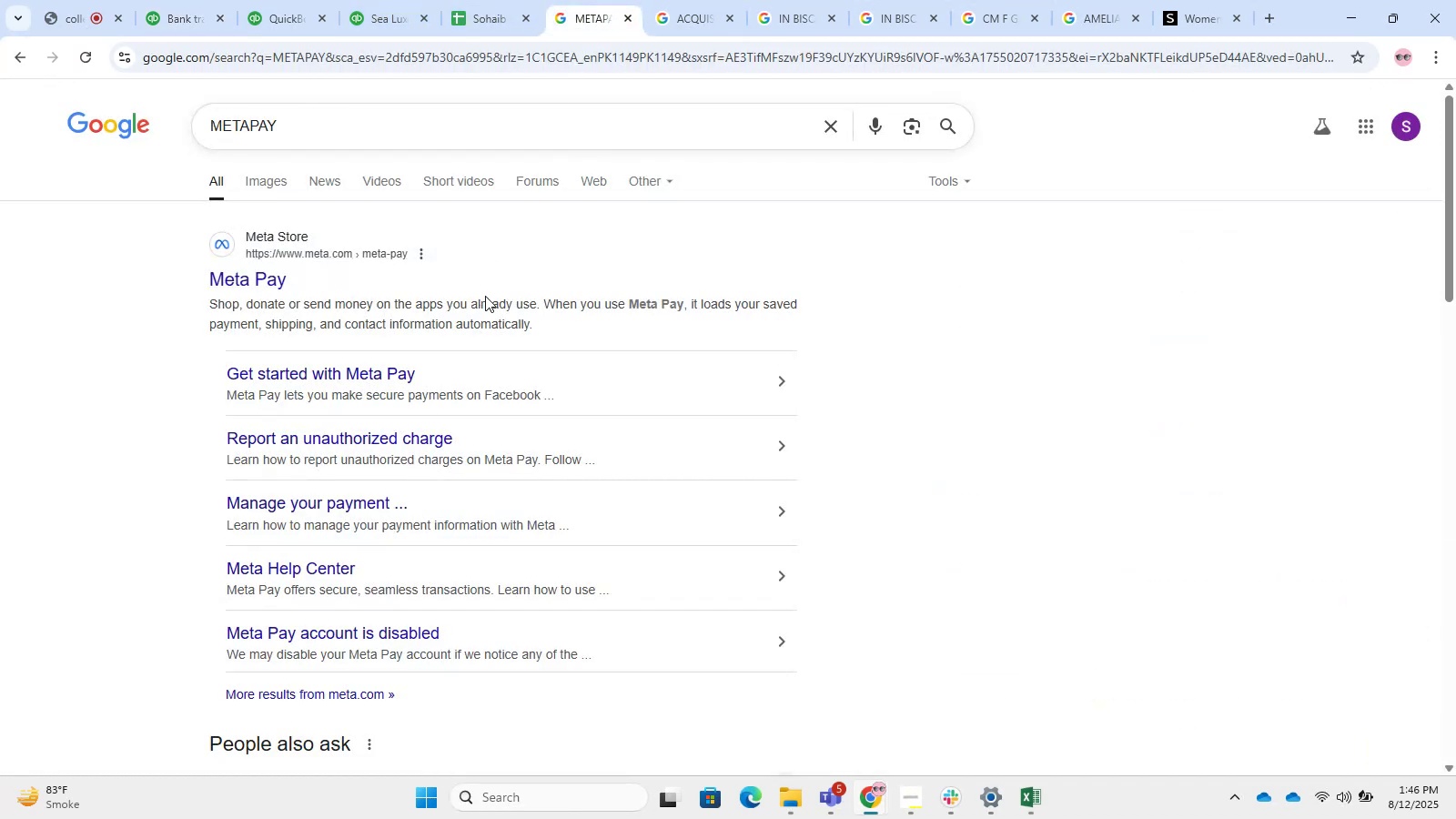 
scroll: coordinate [485, 329], scroll_direction: down, amount: 4.0
 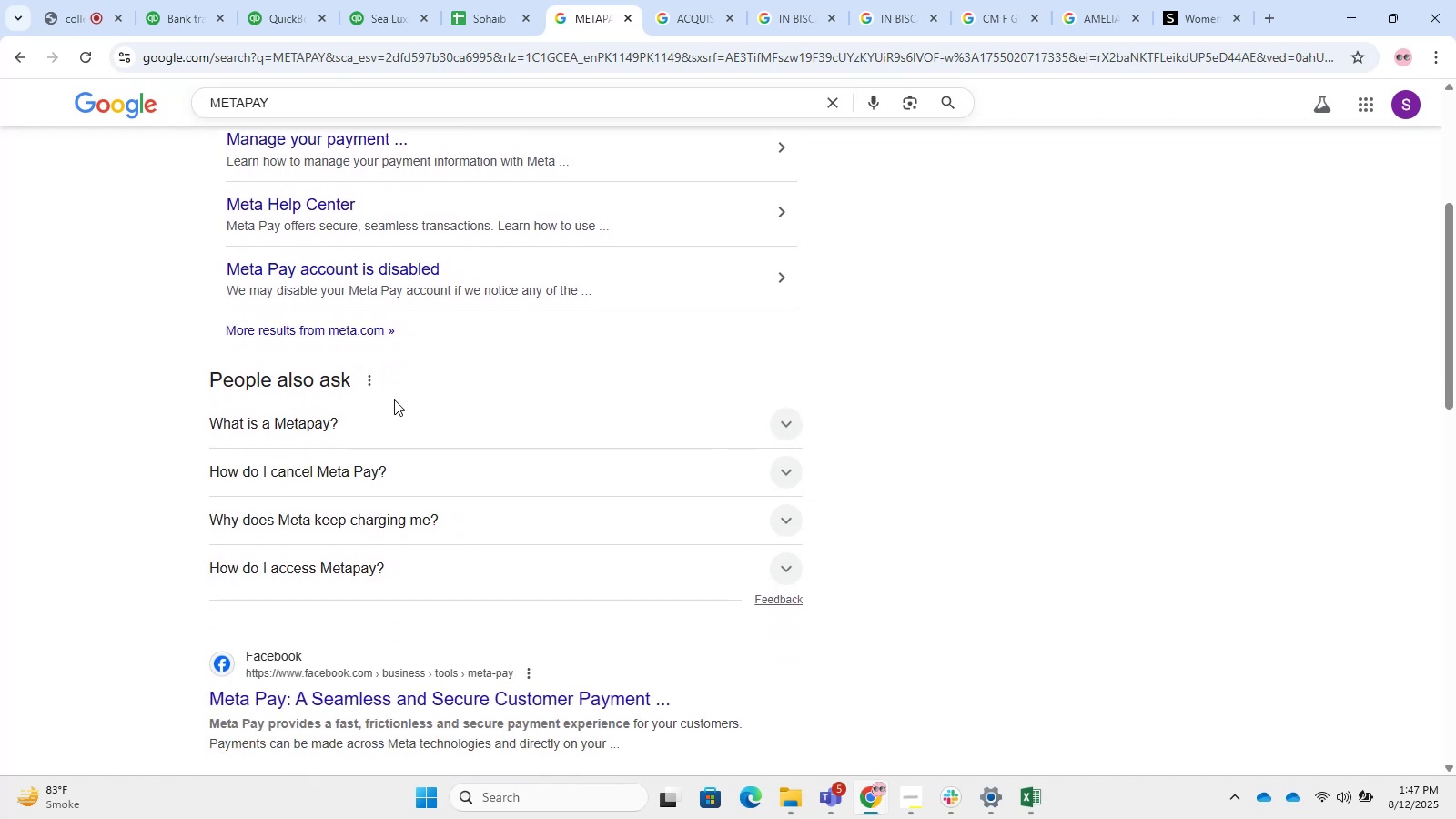 
double_click([390, 411])
 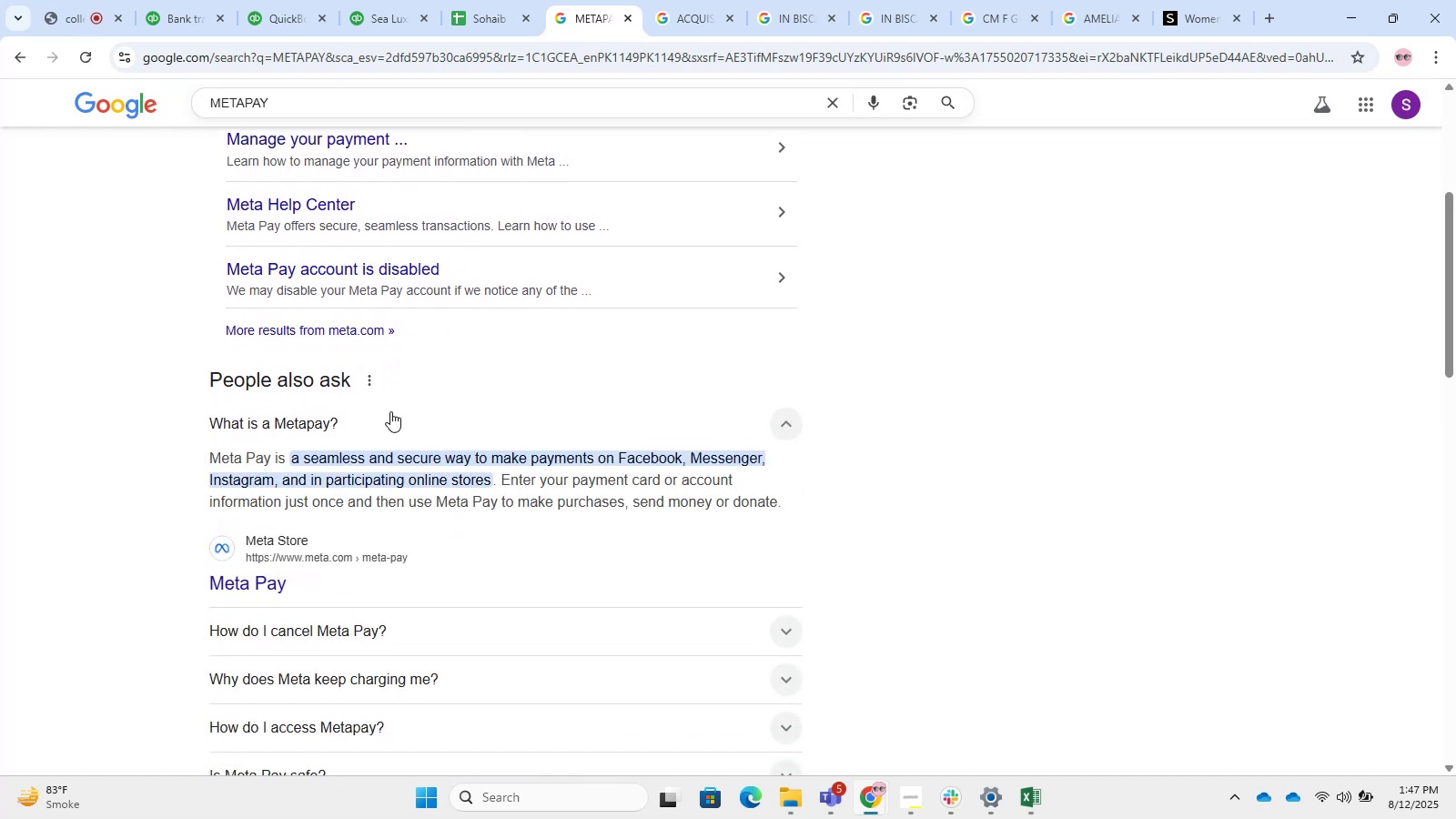 
wait(5.14)
 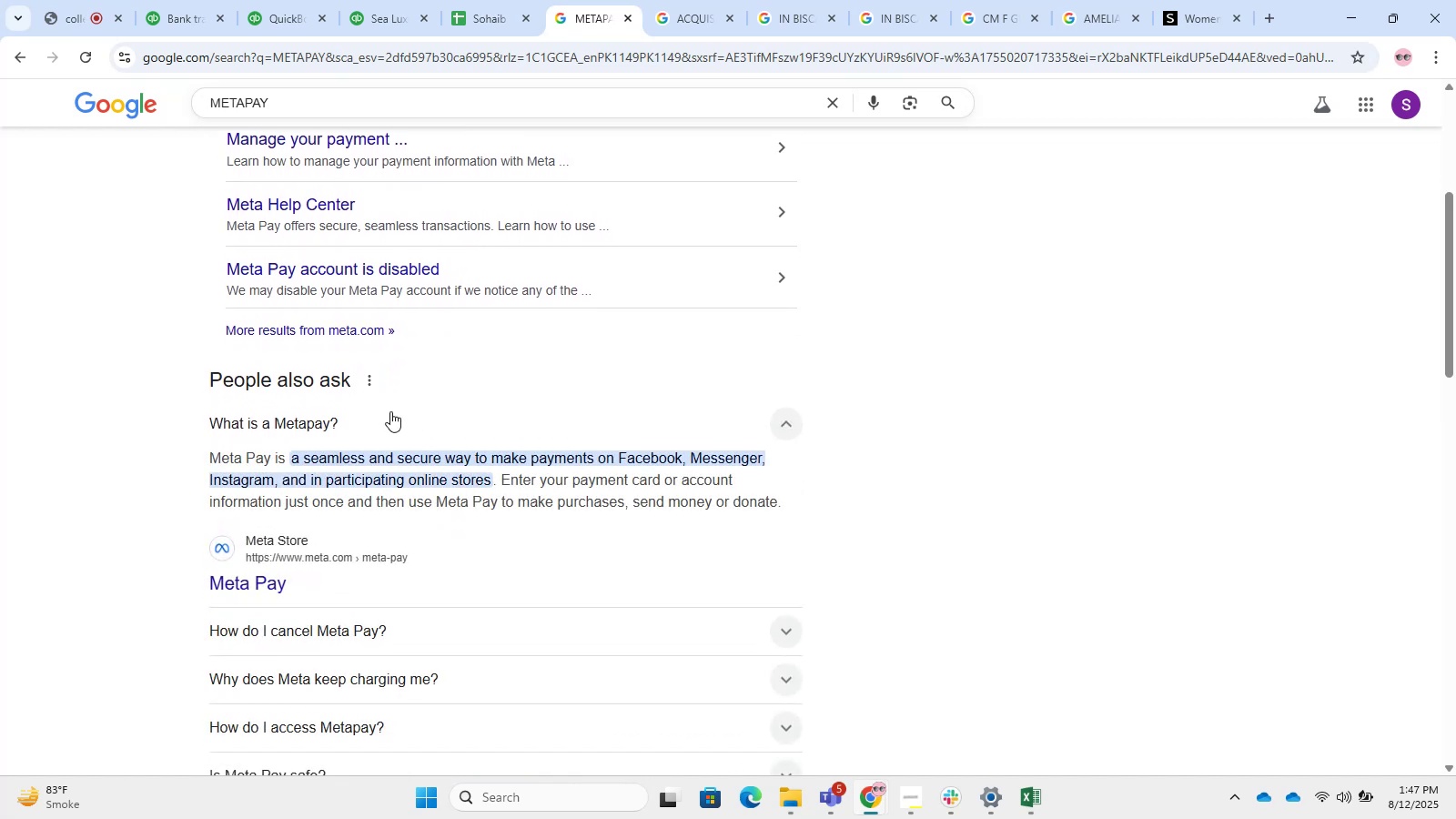 
left_click([187, 0])
 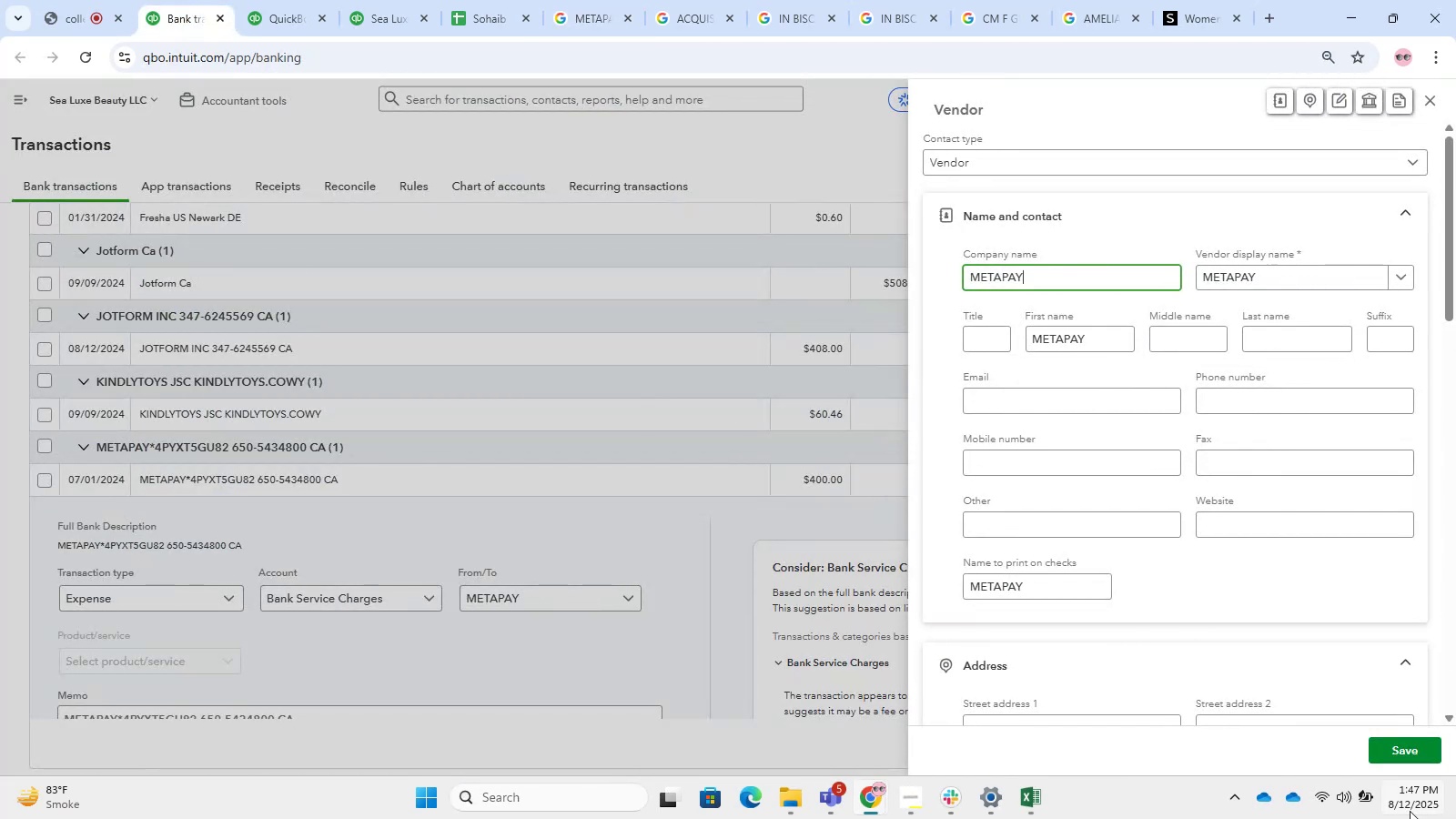 
left_click([1375, 745])
 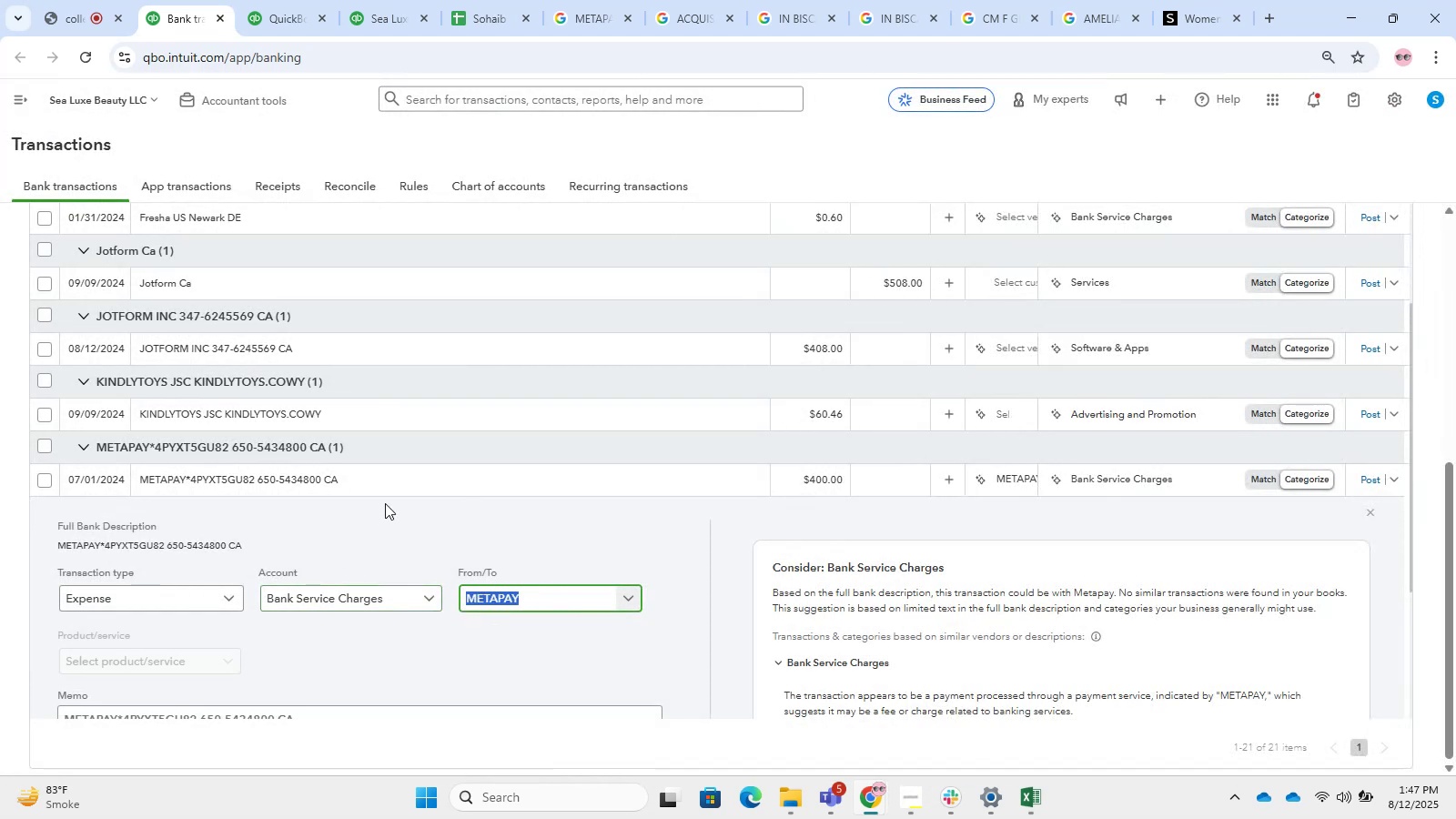 
left_click([329, 600])
 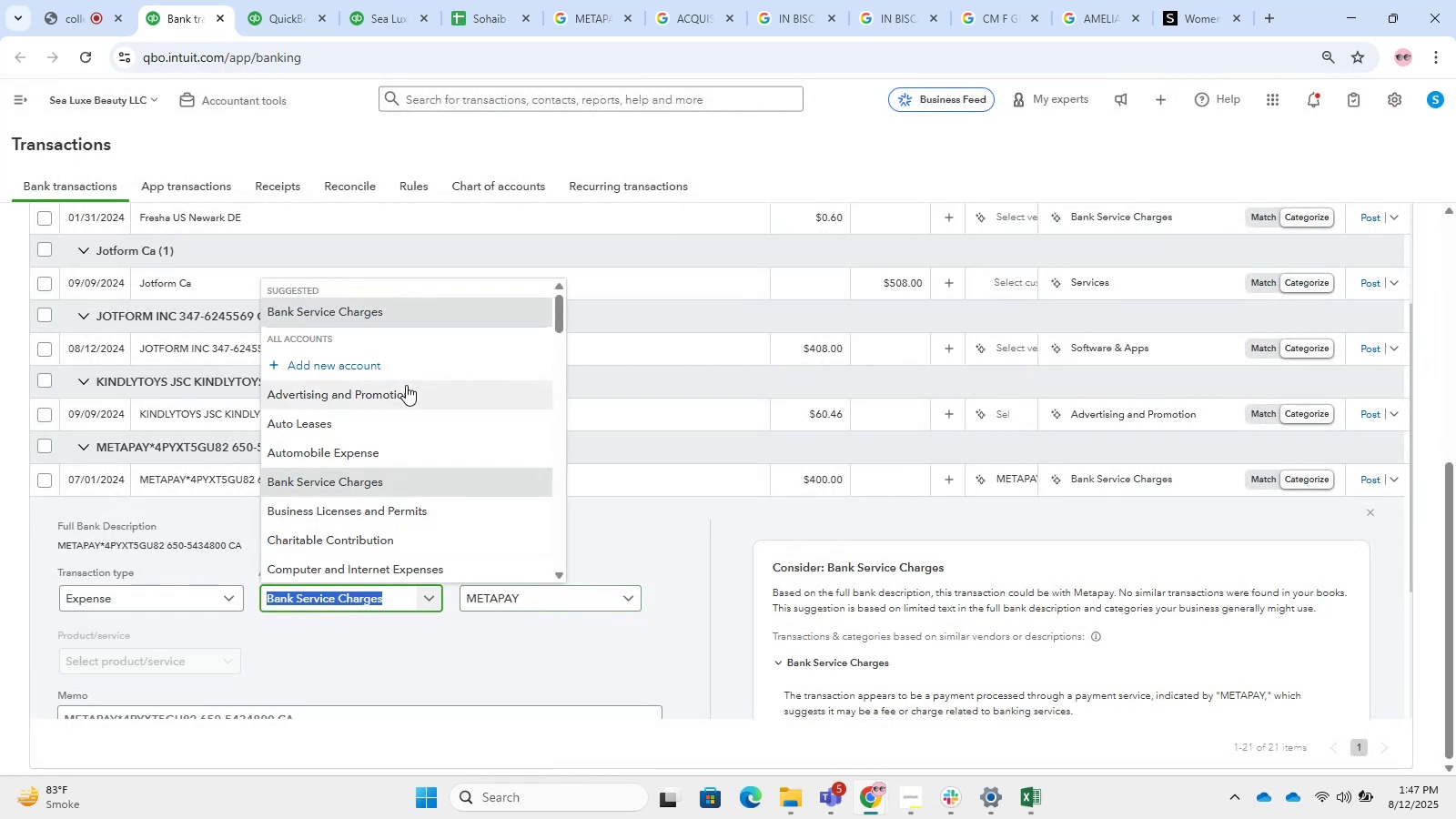 
left_click([402, 386])
 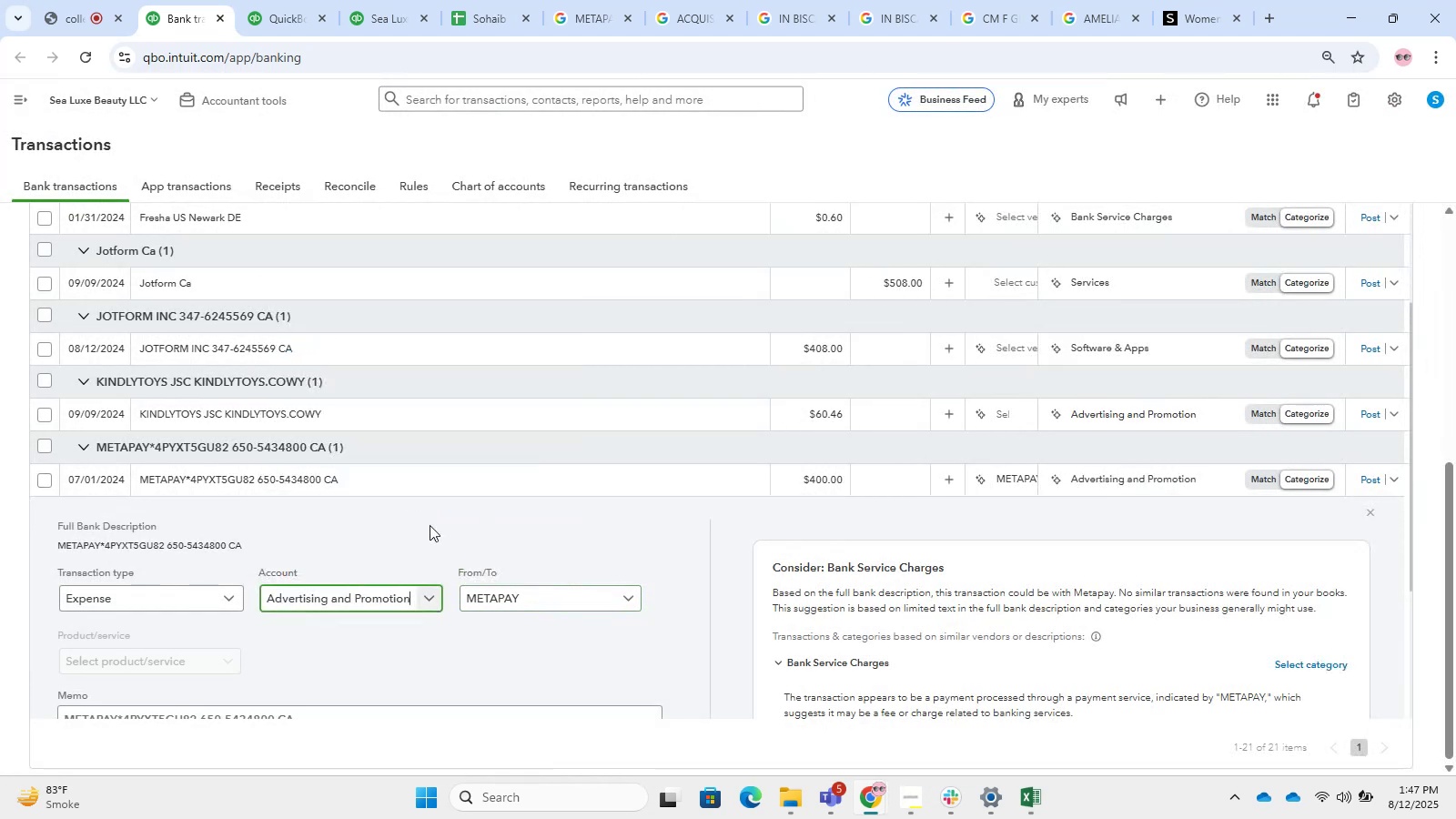 
scroll: coordinate [177, 599], scroll_direction: down, amount: 3.0
 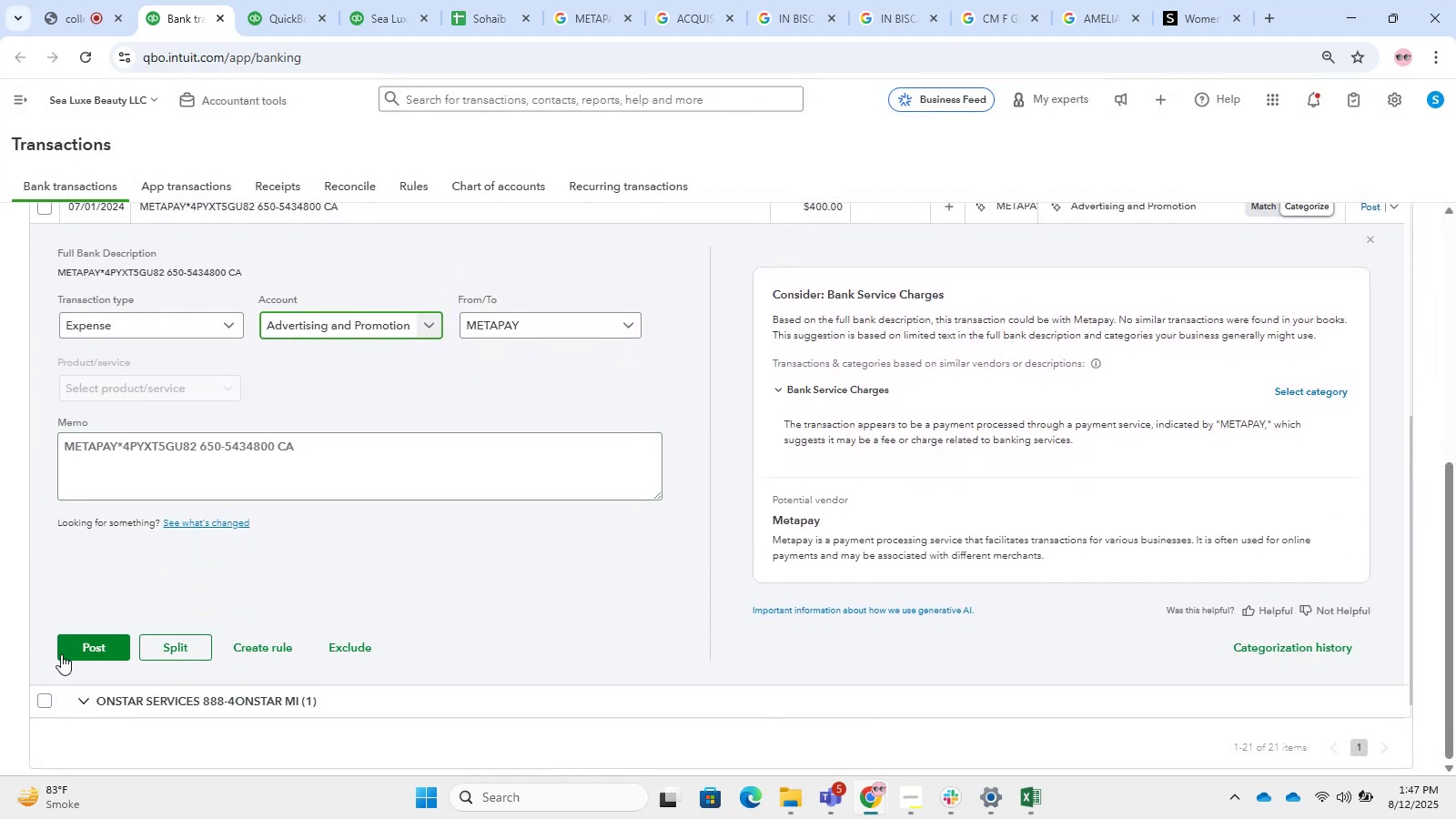 
left_click([61, 654])
 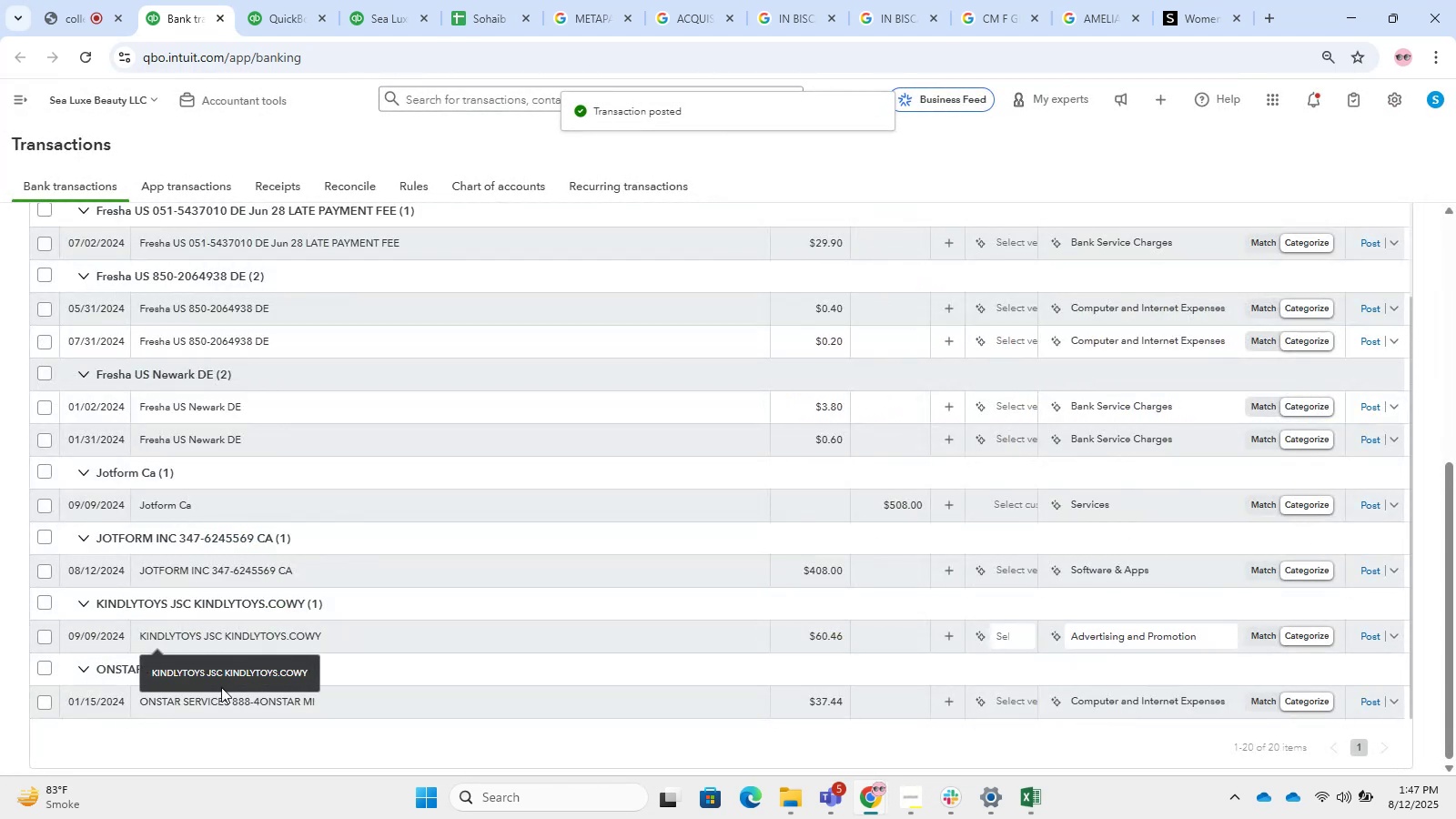 
left_click([294, 690])
 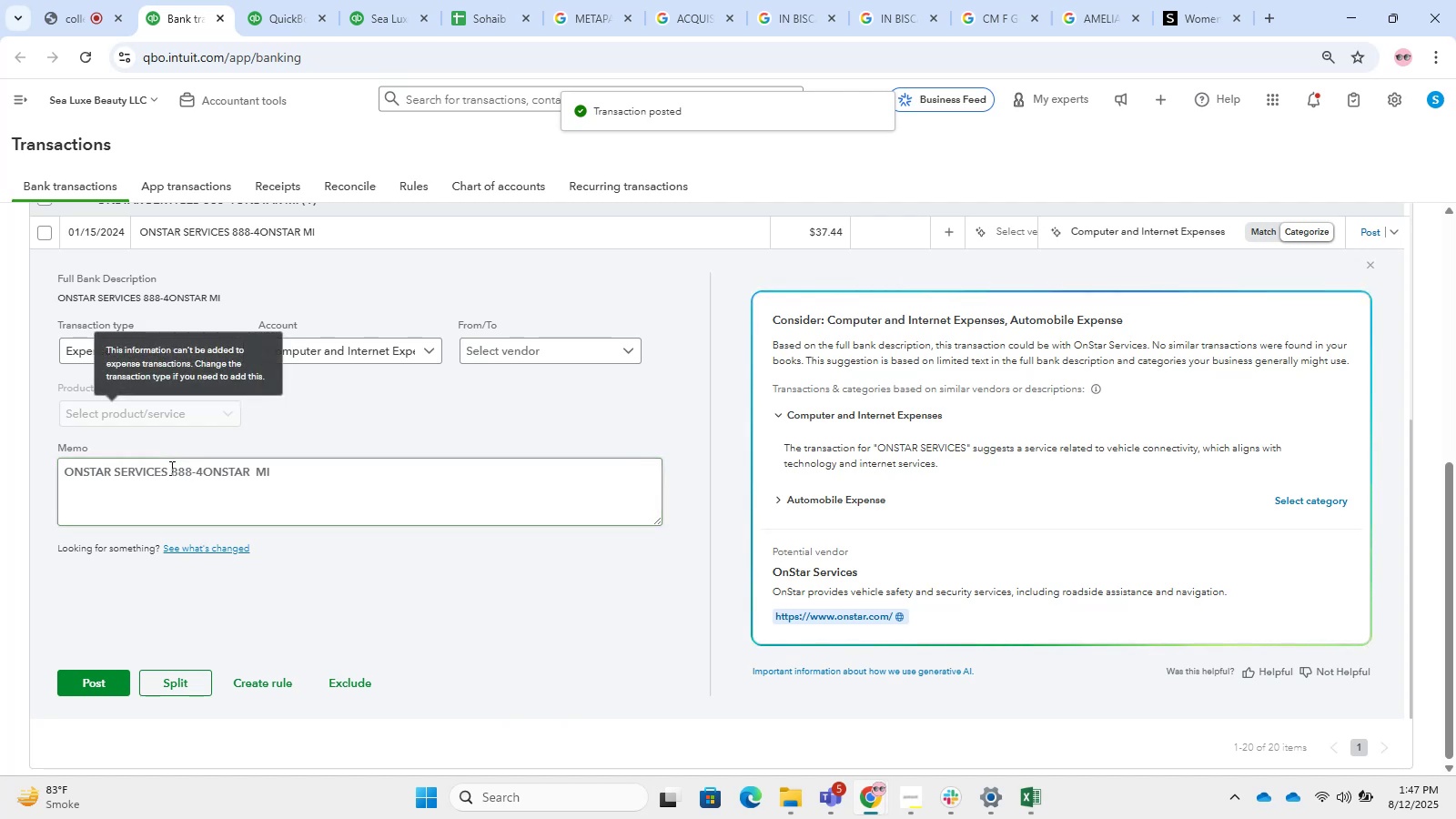 
left_click_drag(start_coordinate=[167, 474], to_coordinate=[3, 476])
 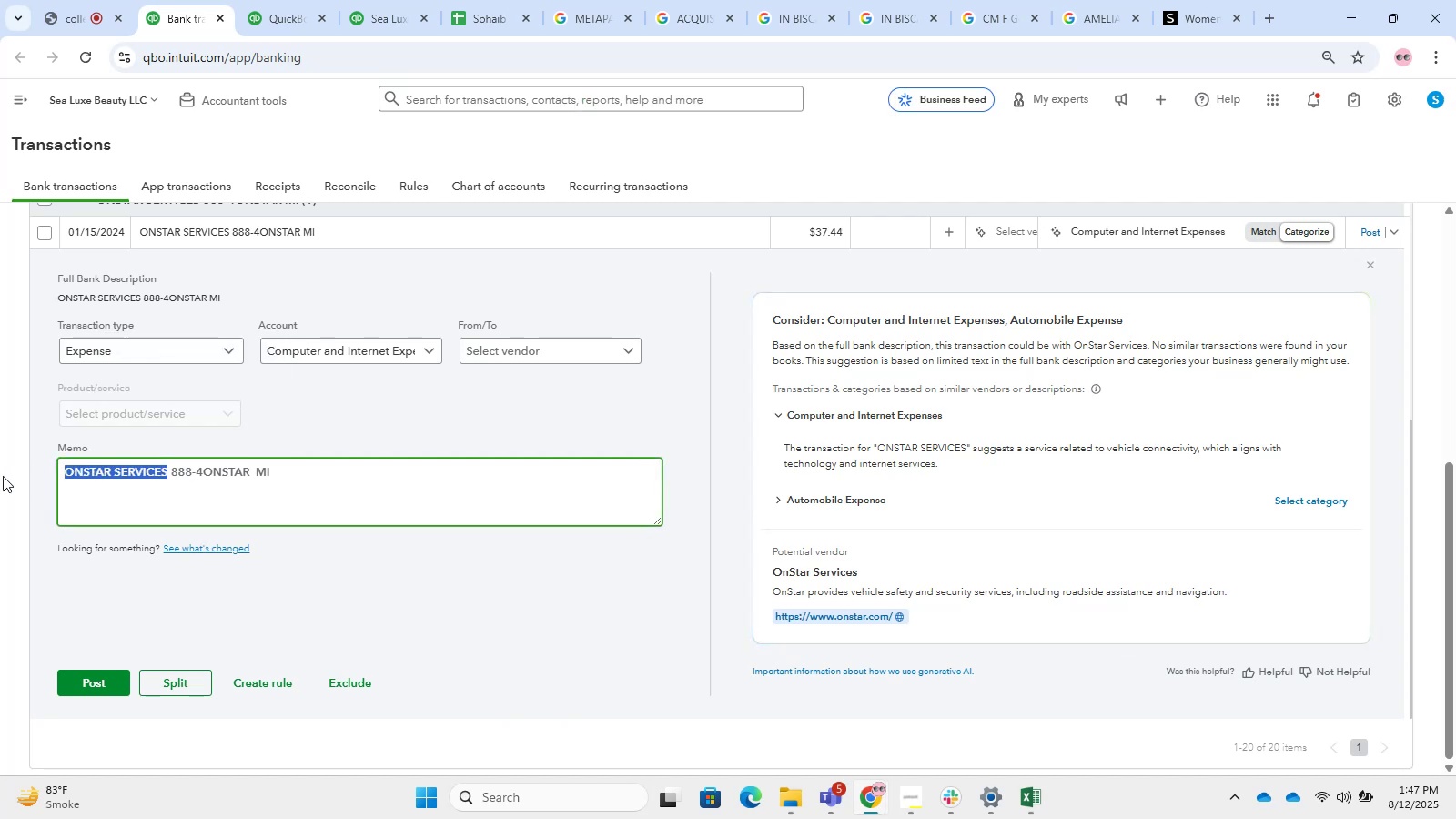 
key(Control+C)
 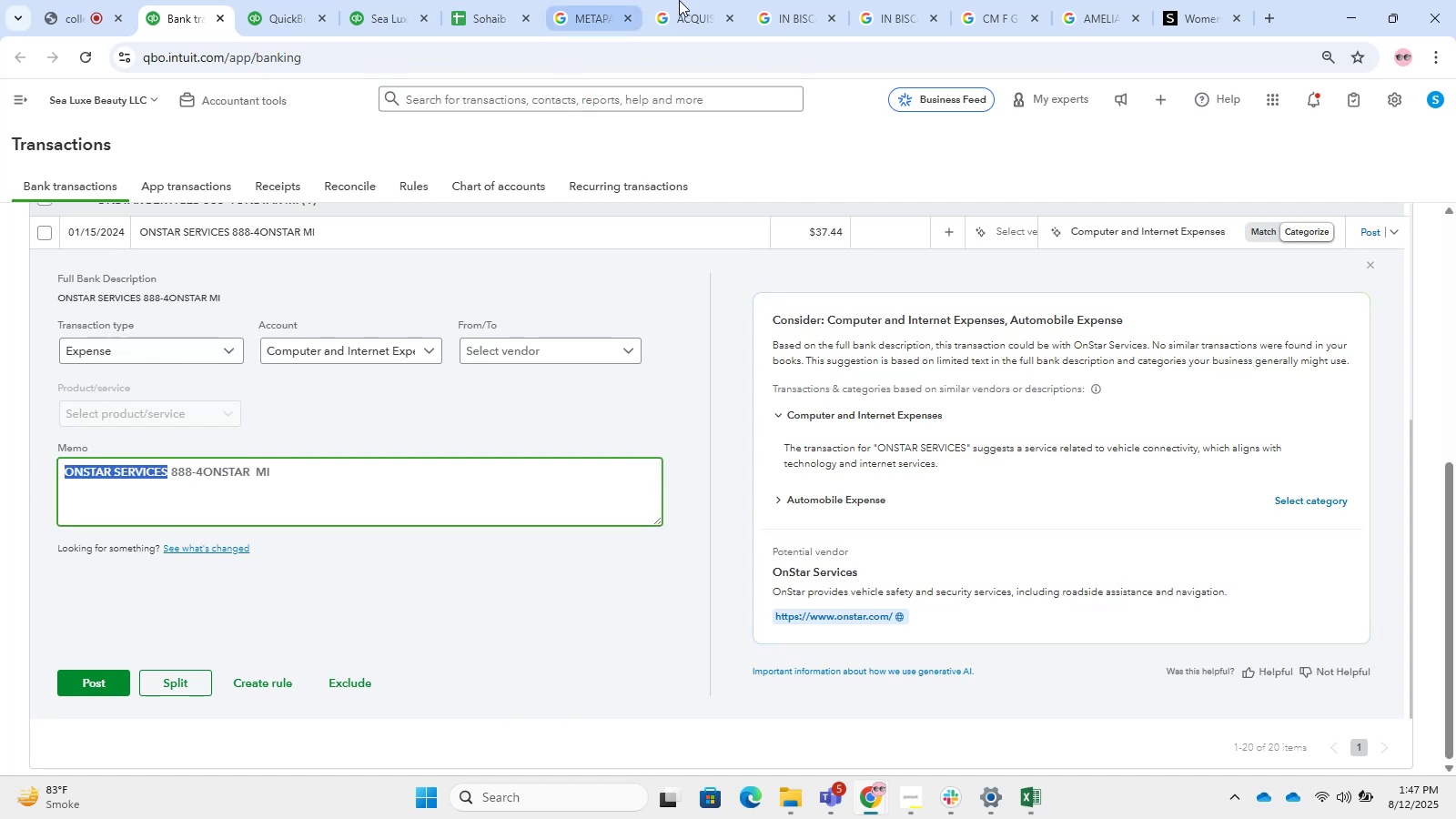 
left_click([555, 11])
 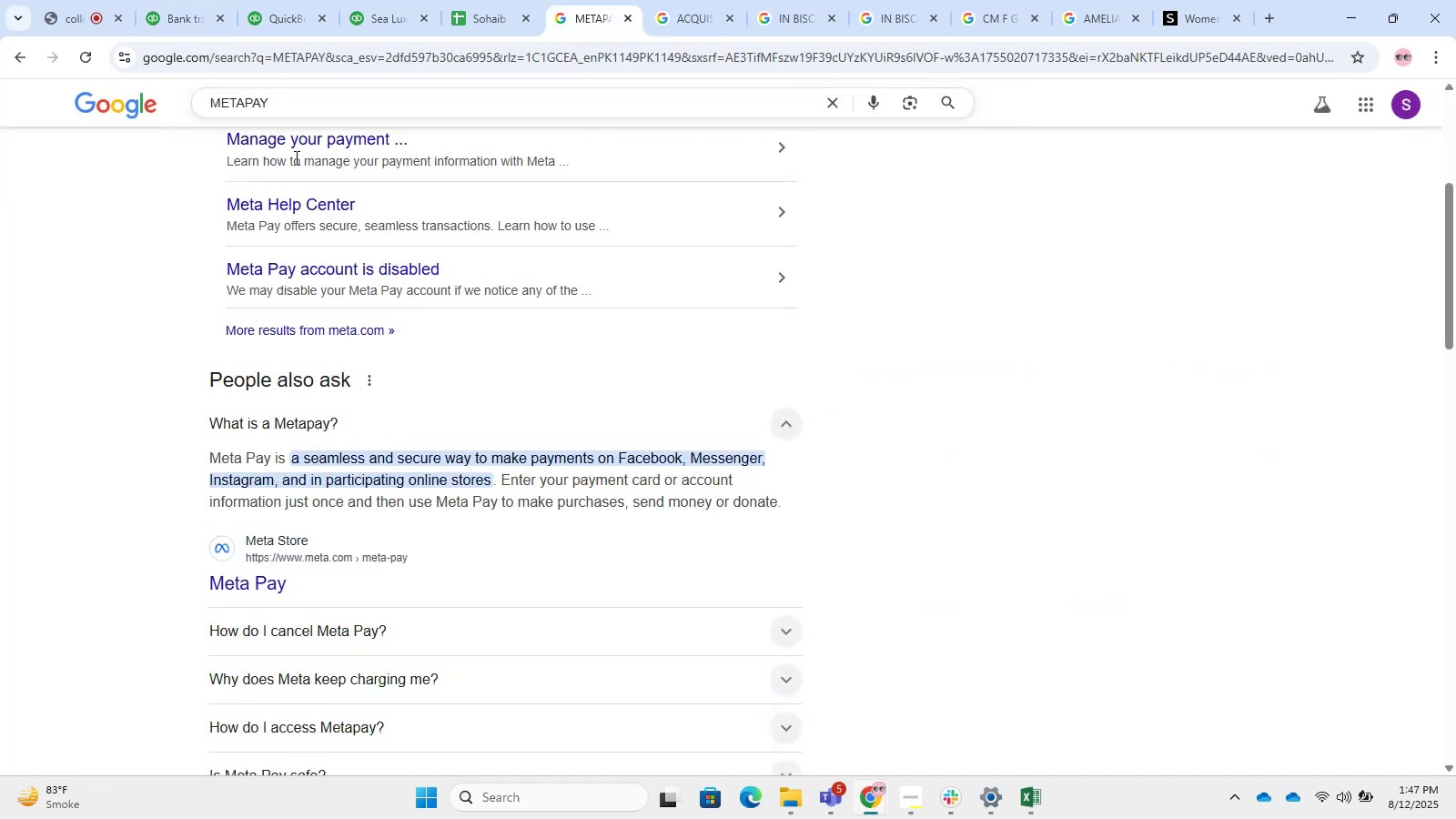 
left_click_drag(start_coordinate=[308, 124], to_coordinate=[307, 118])
 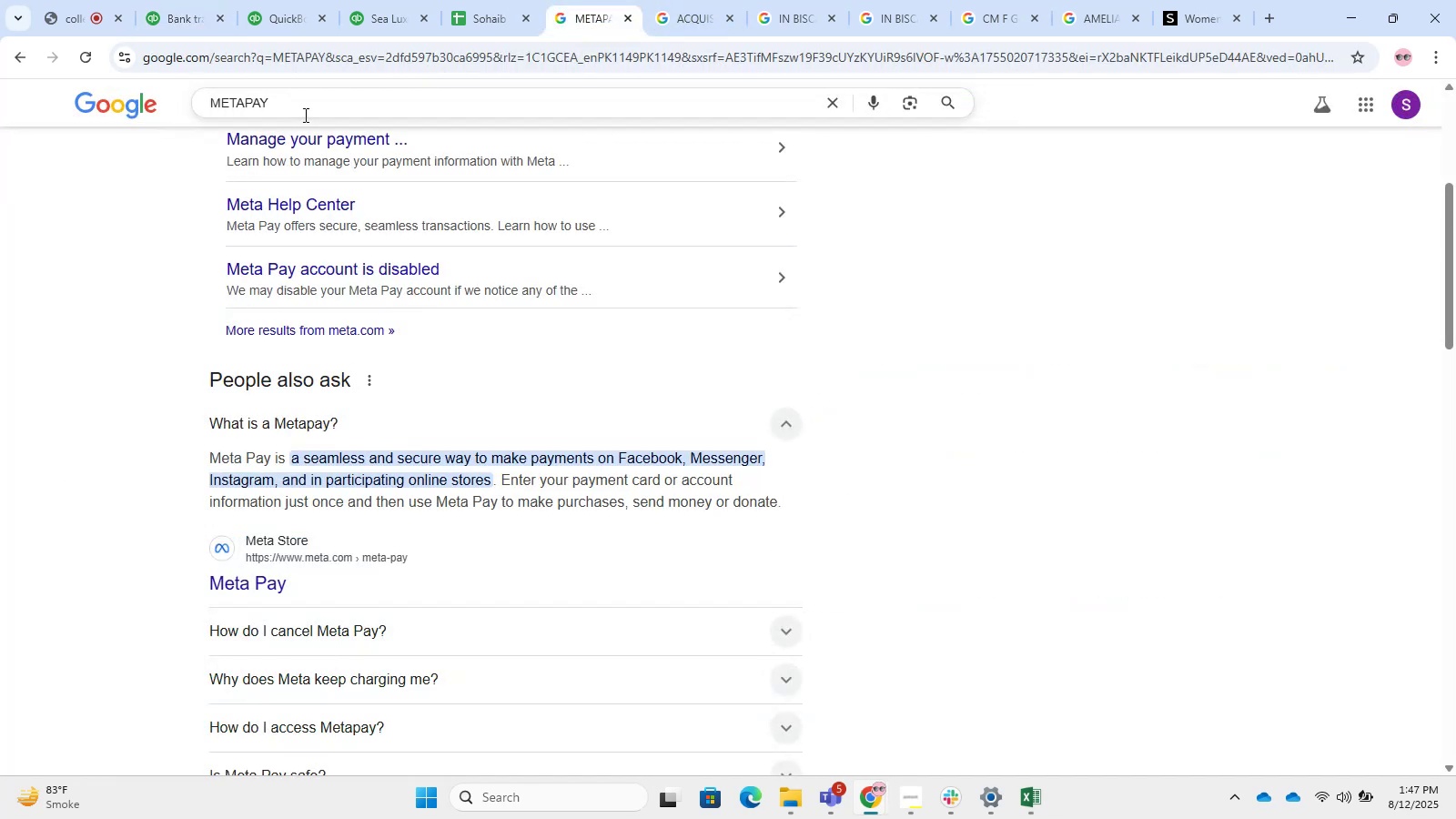 
left_click_drag(start_coordinate=[301, 110], to_coordinate=[167, 108])
 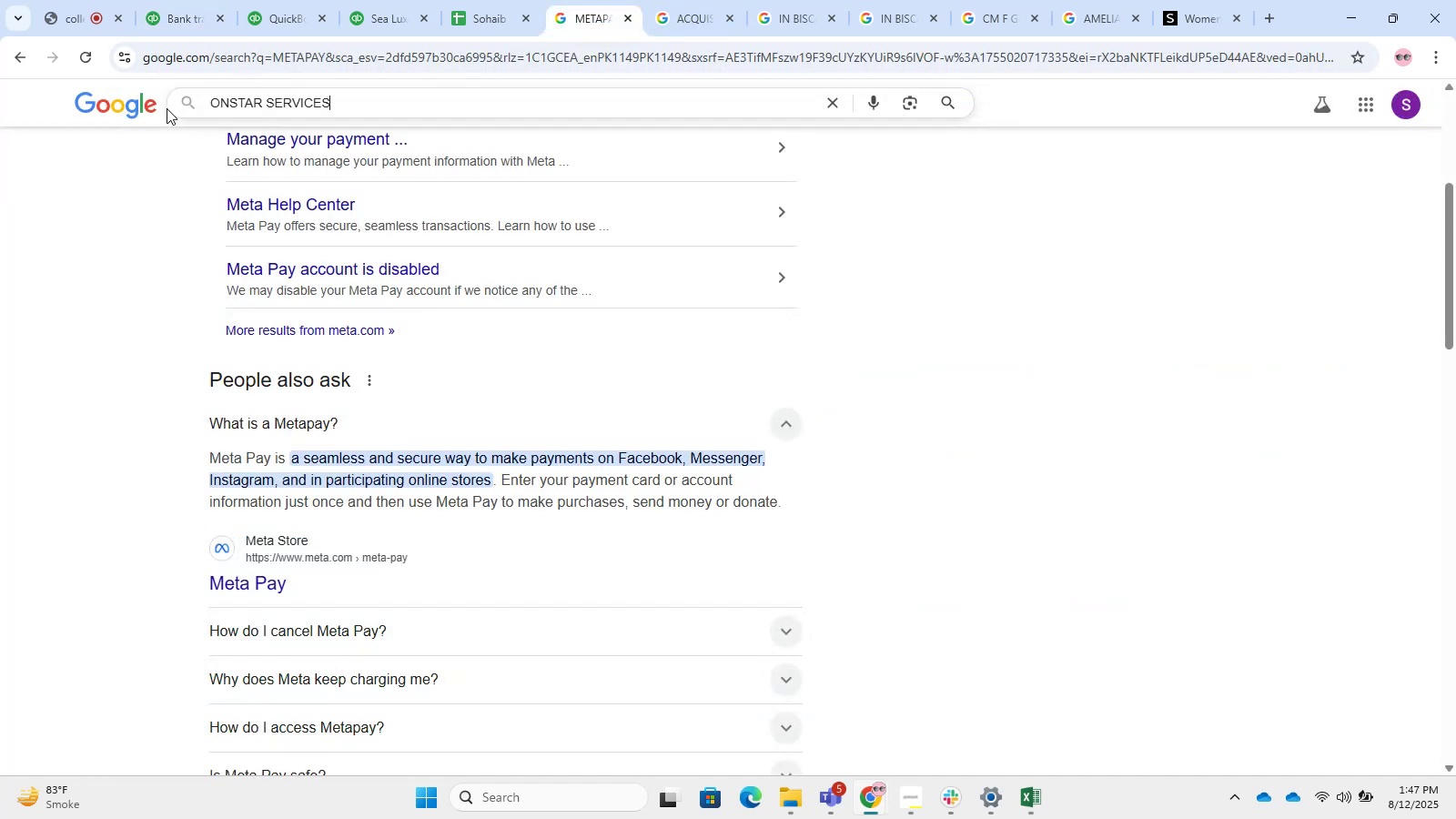 
key(Control+V)
 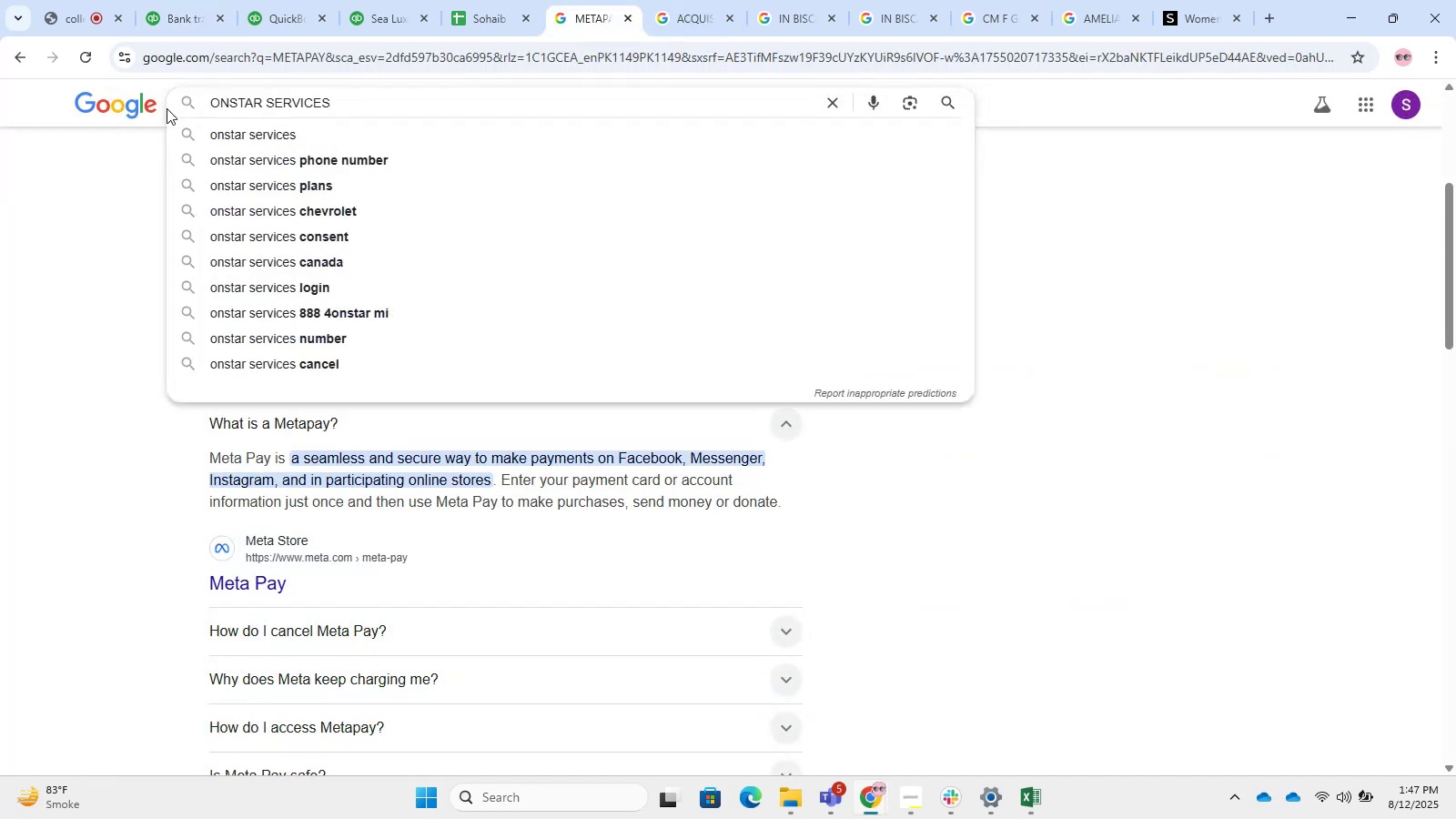 
key(Enter)
 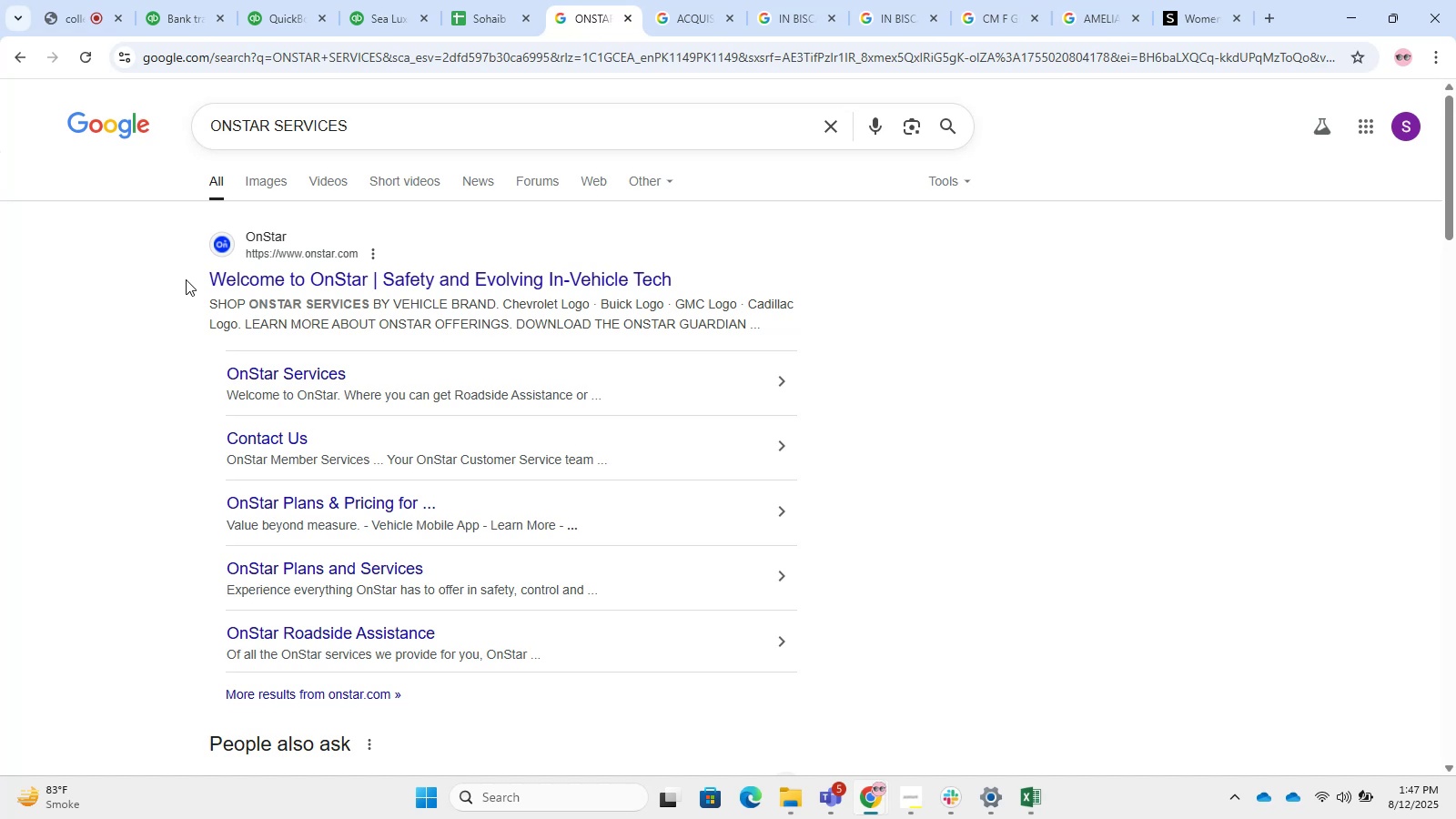 
wait(23.31)
 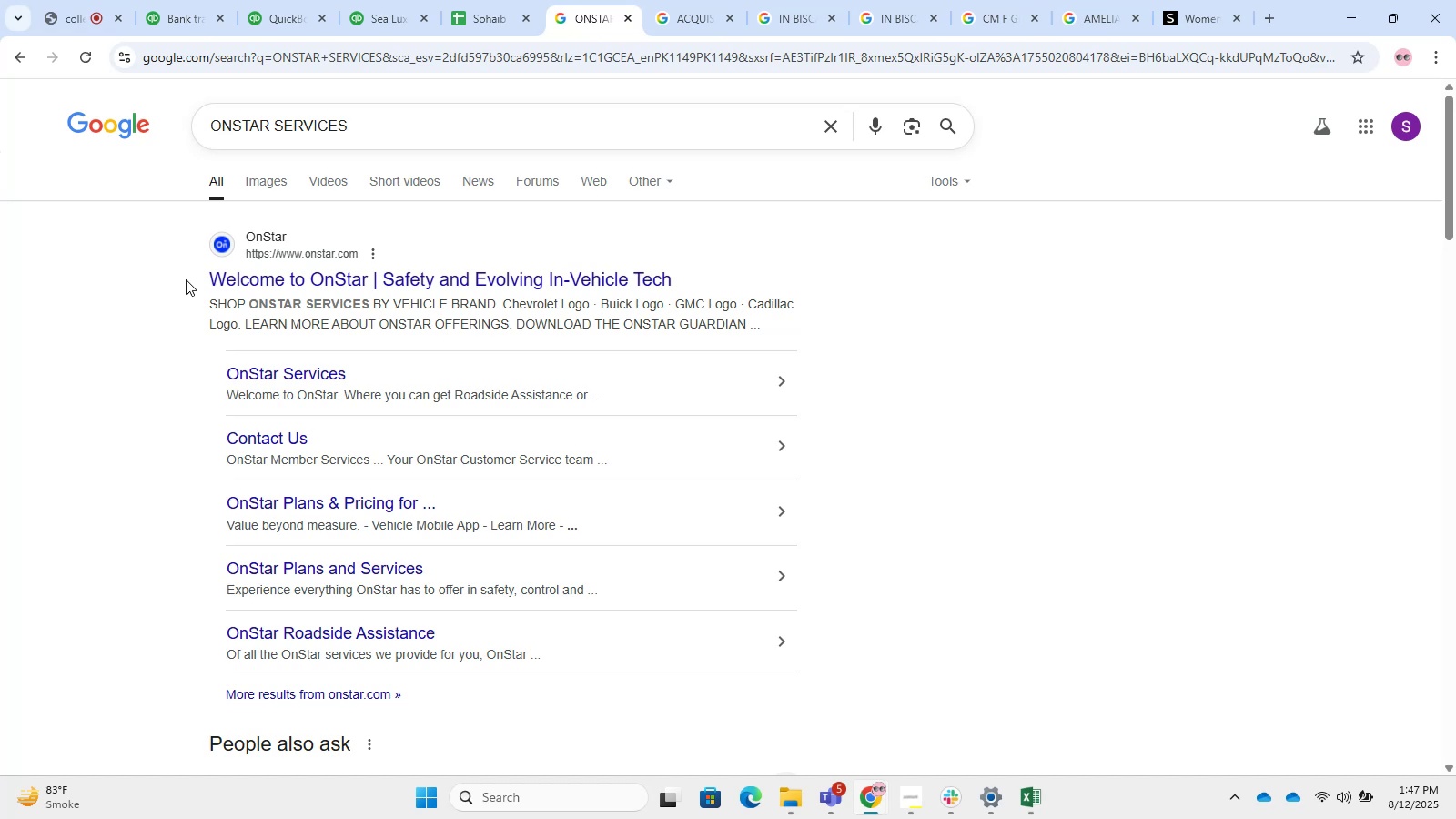 
left_click([586, 289])
 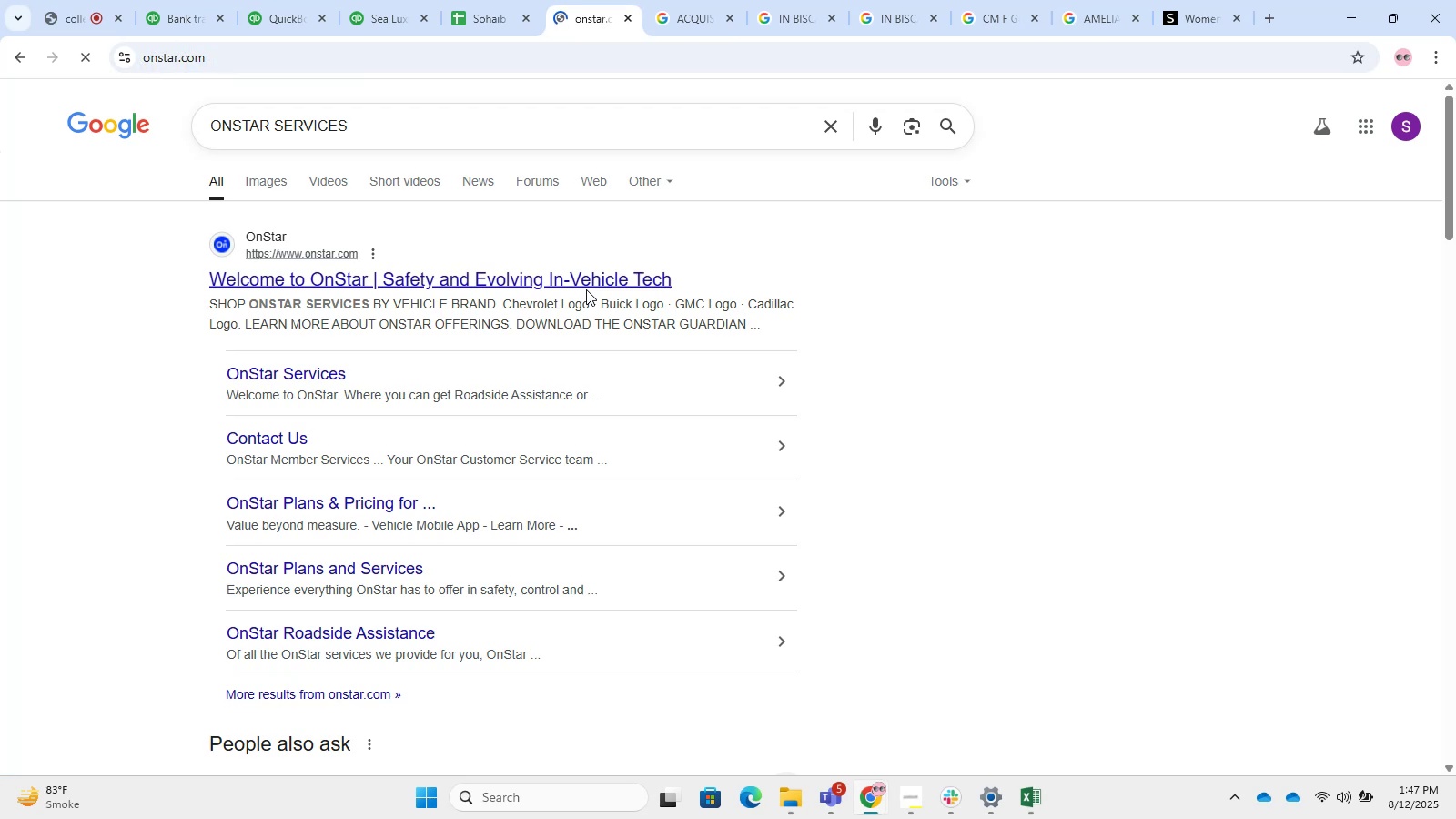 
scroll: coordinate [469, 468], scroll_direction: down, amount: 12.0
 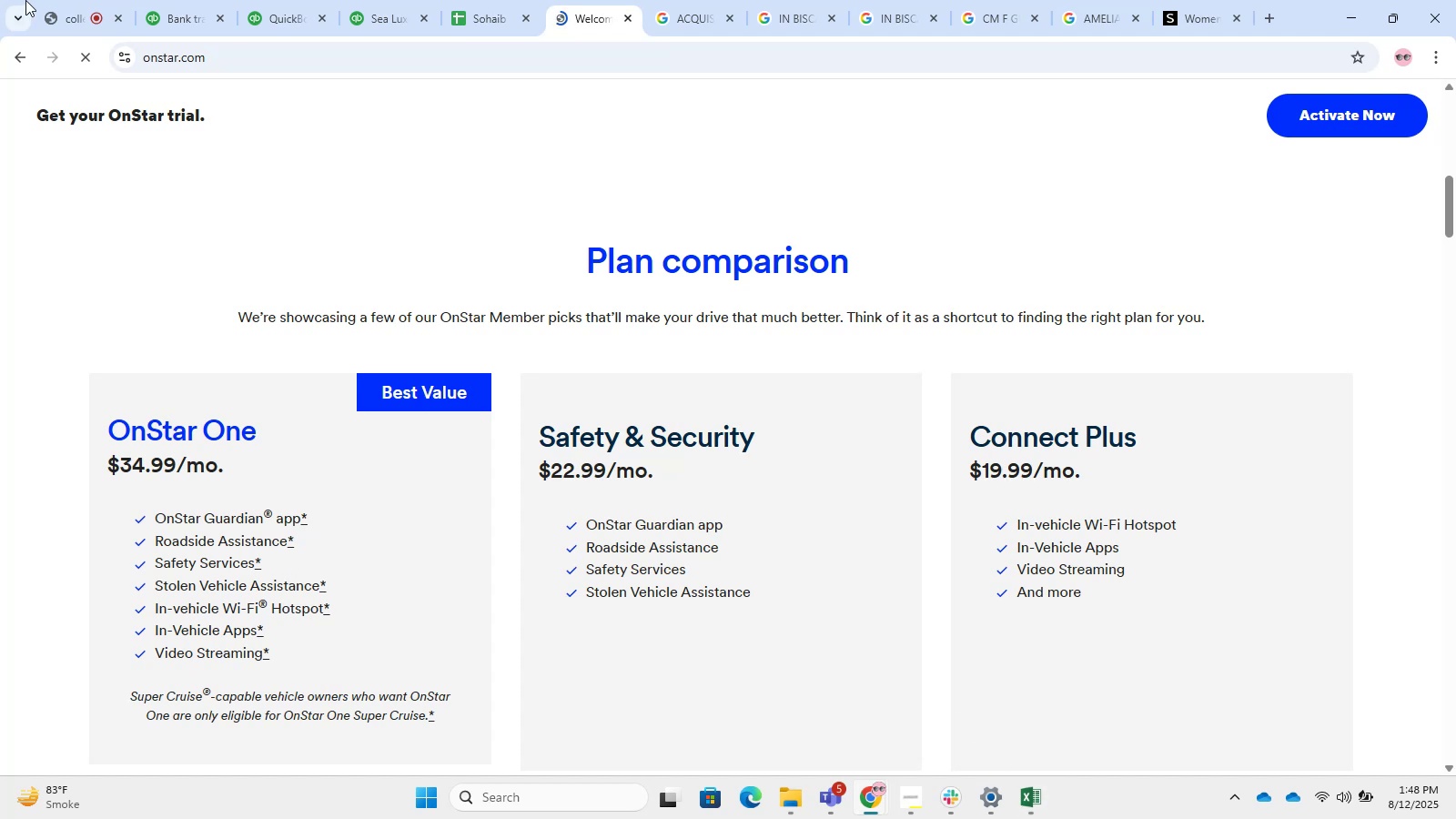 
left_click([183, 12])
 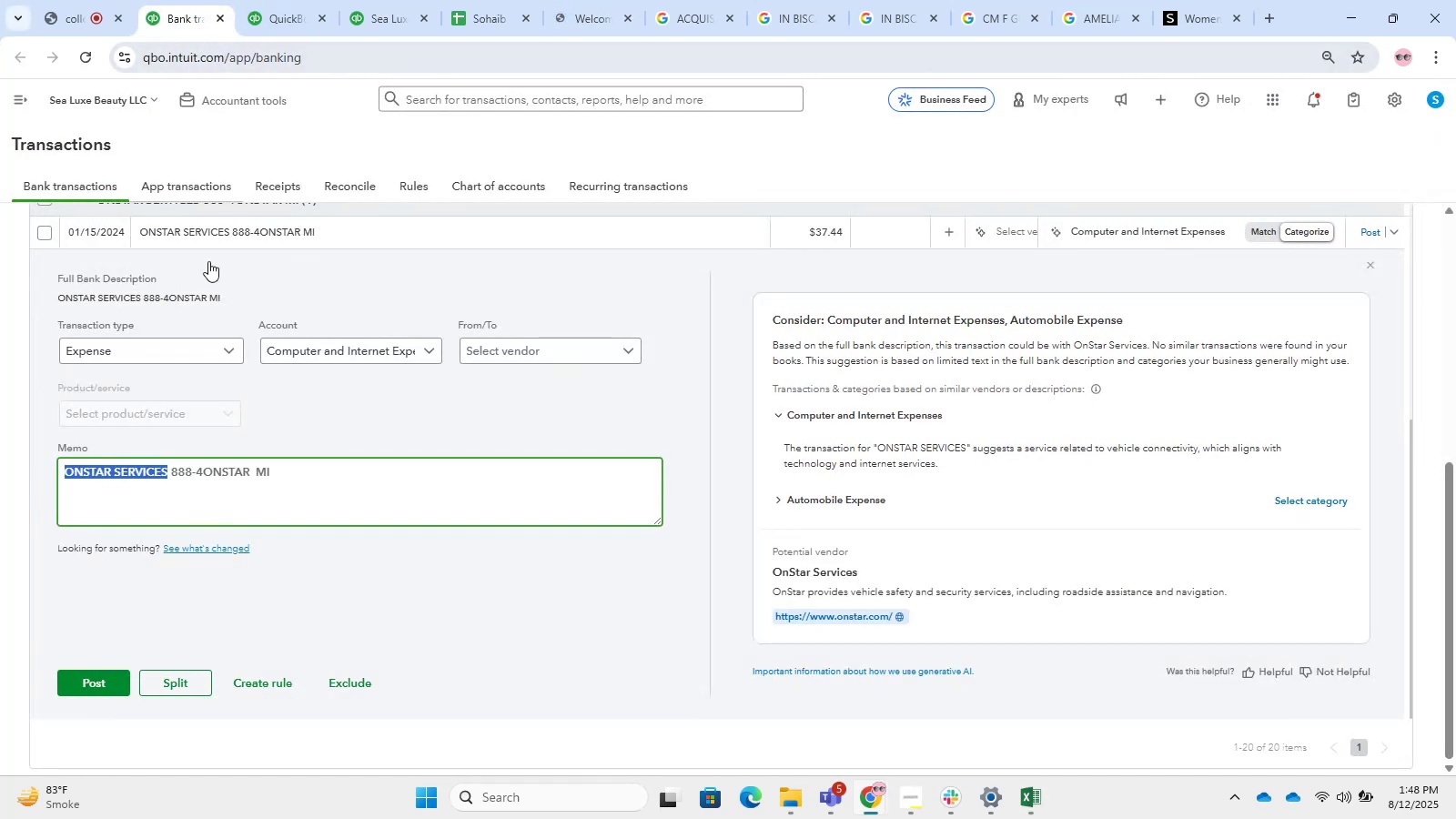 
scroll: coordinate [264, 388], scroll_direction: up, amount: 1.0
 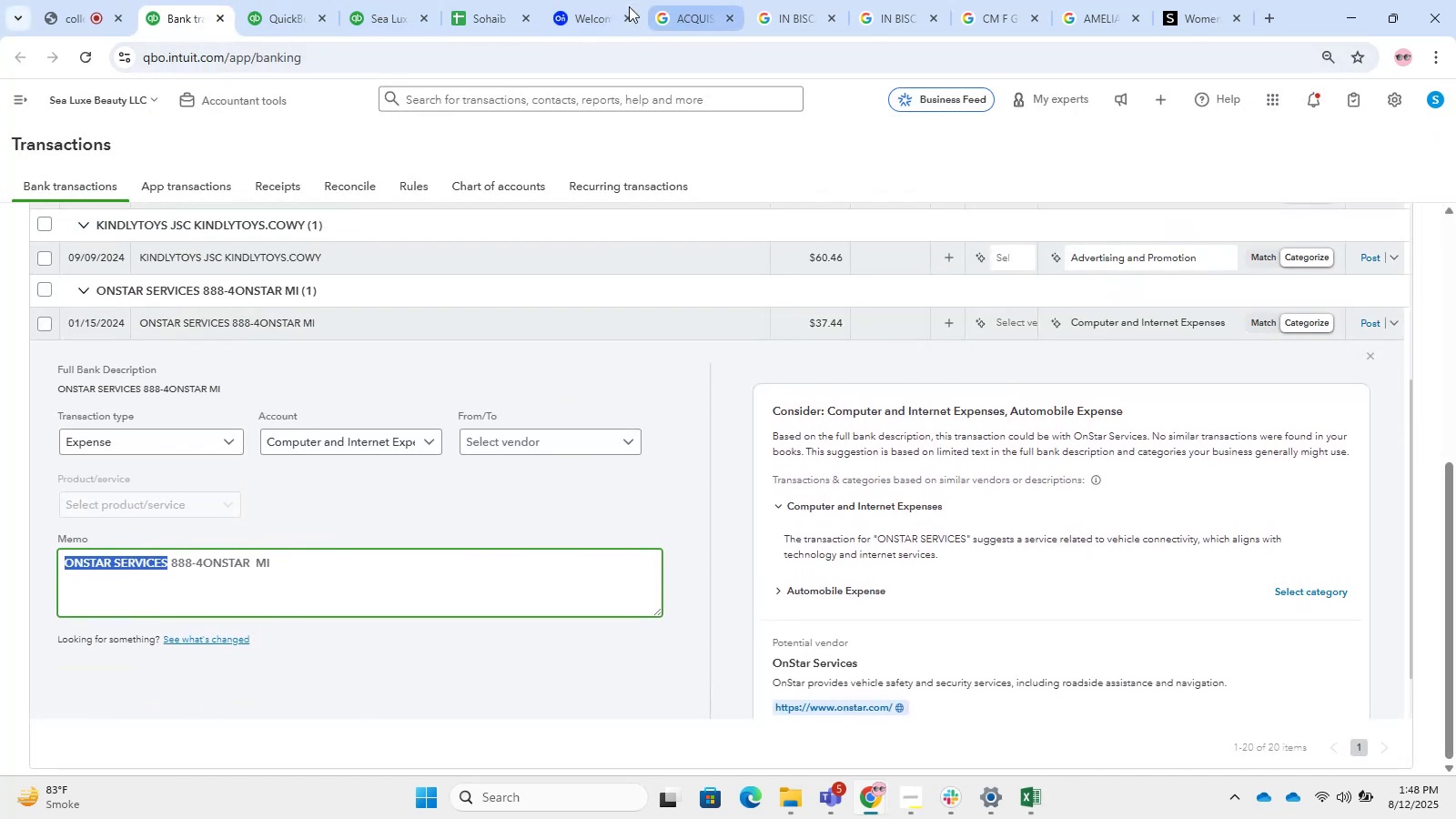 
left_click([594, 6])
 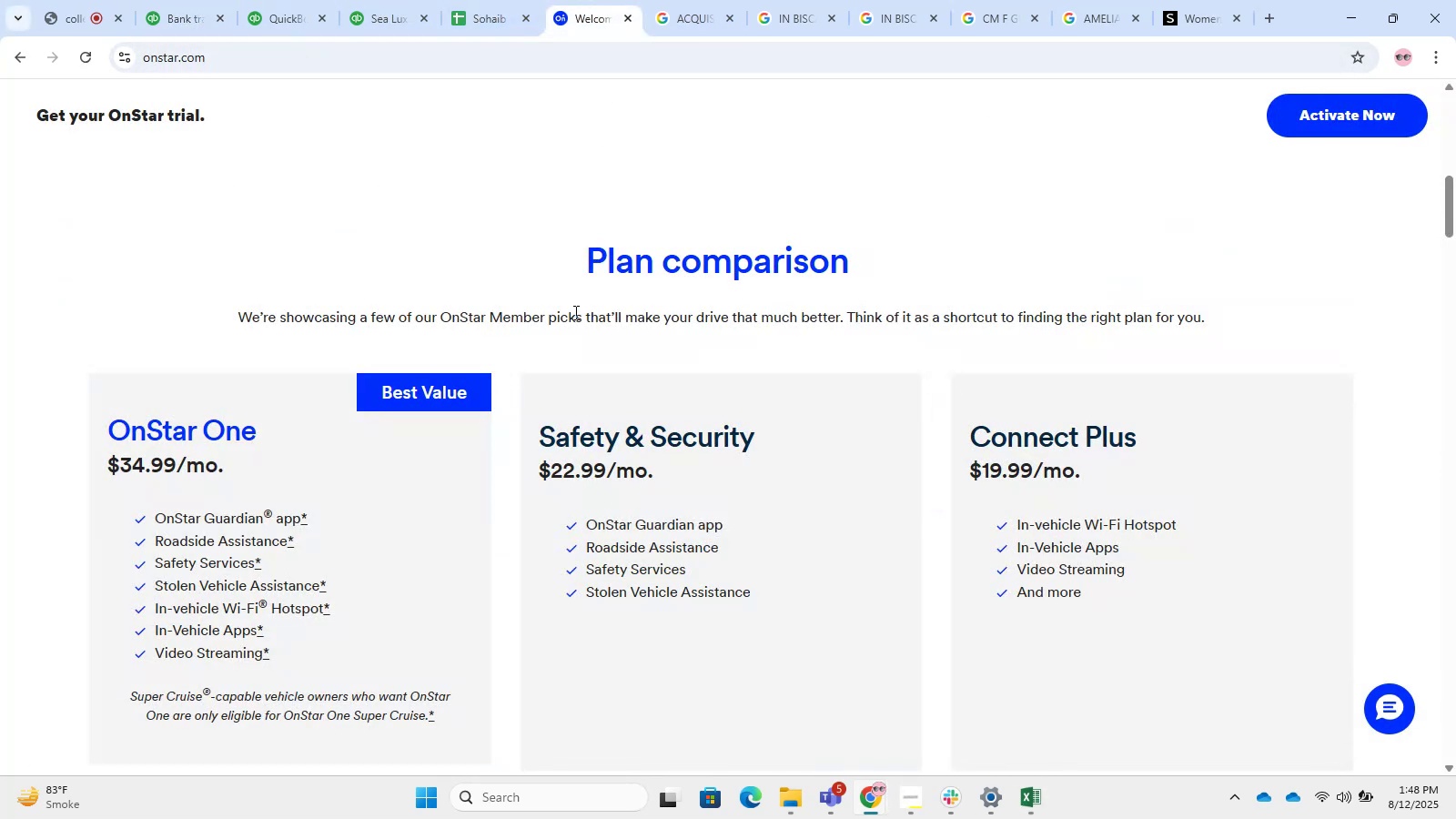 
scroll: coordinate [437, 420], scroll_direction: down, amount: 5.0
 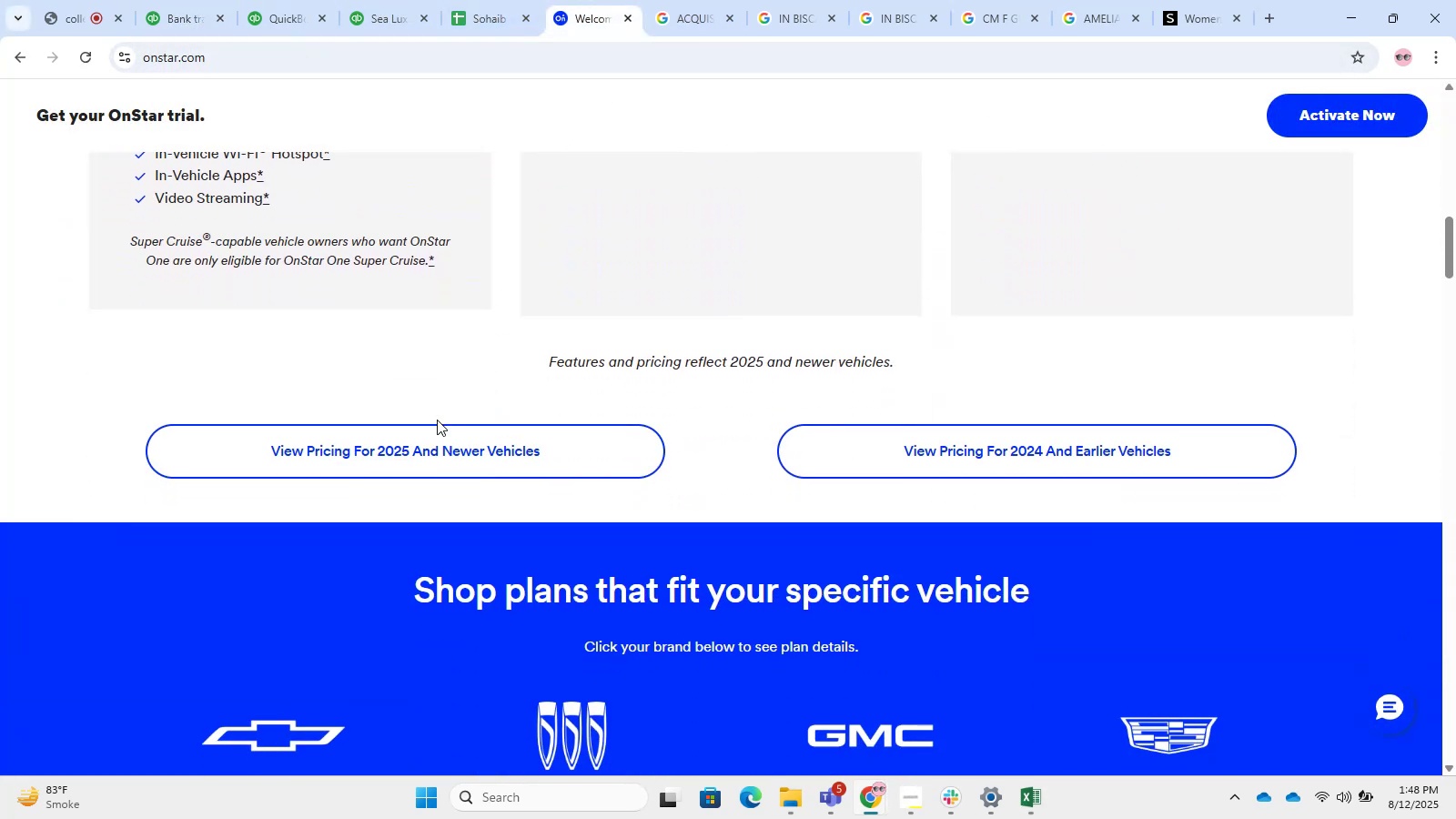 
scroll: coordinate [366, 375], scroll_direction: up, amount: 16.0
 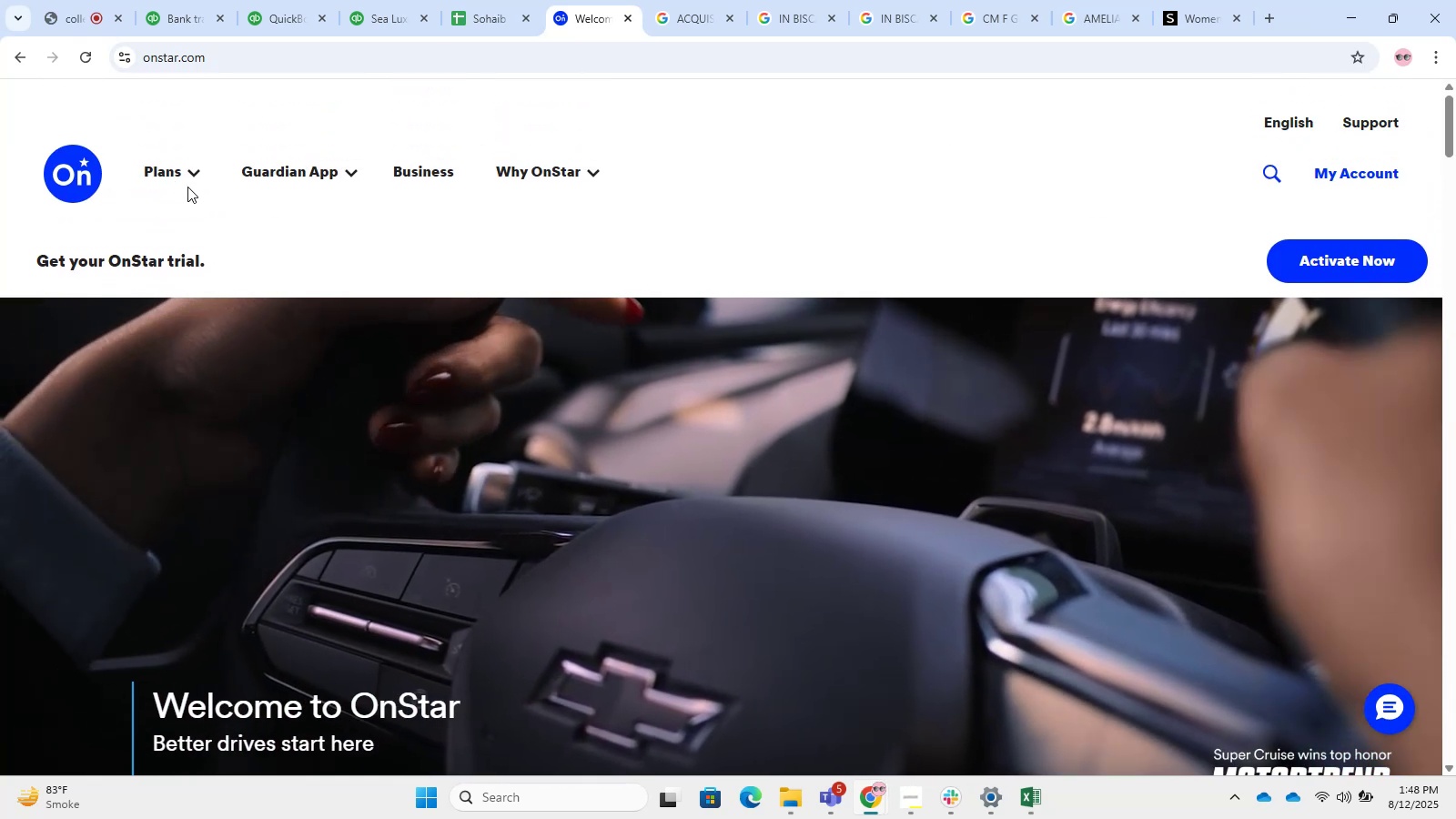 
double_click([192, 168])
 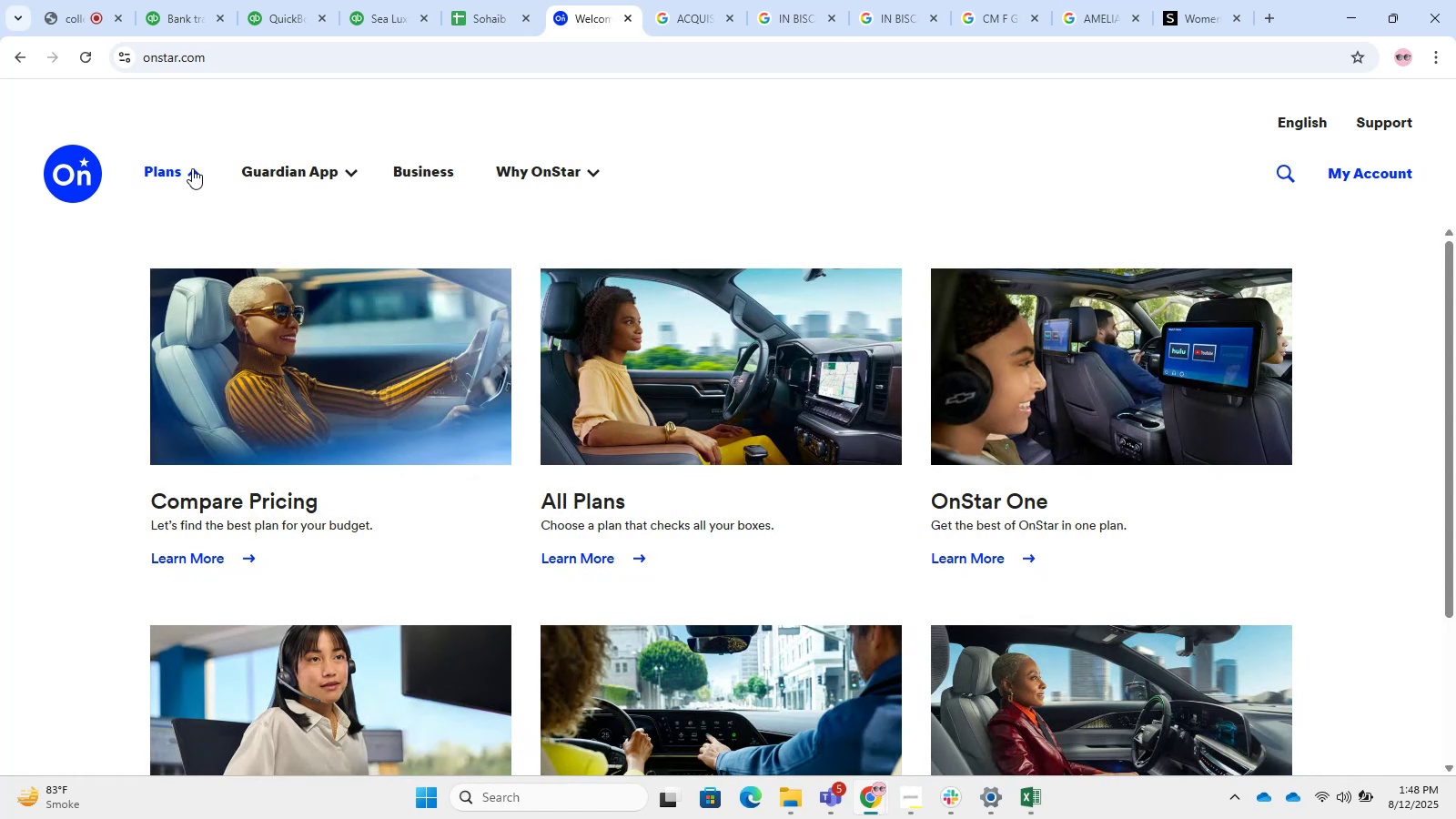 
left_click([192, 168])
 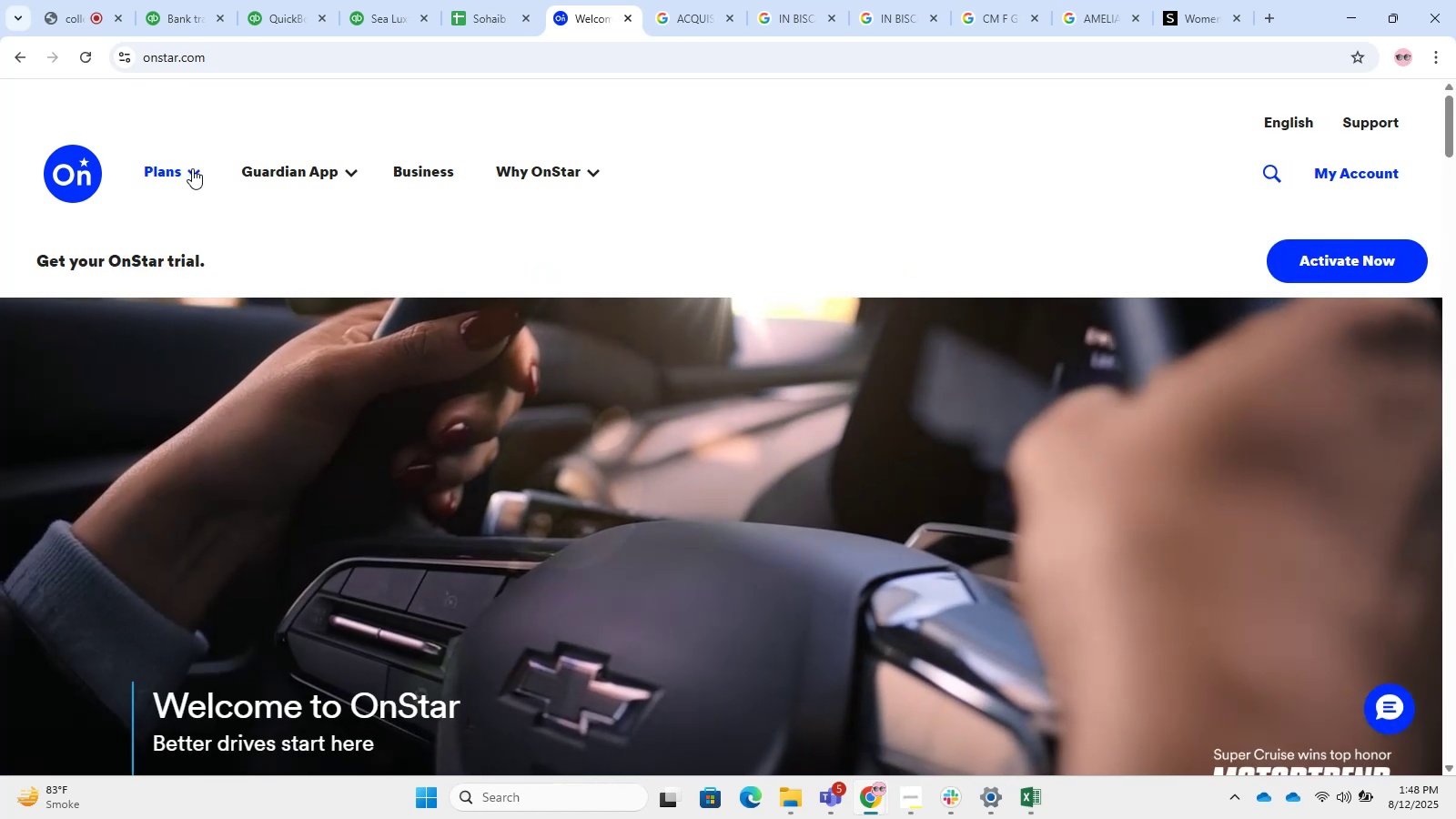 
scroll: coordinate [192, 168], scroll_direction: down, amount: 1.0
 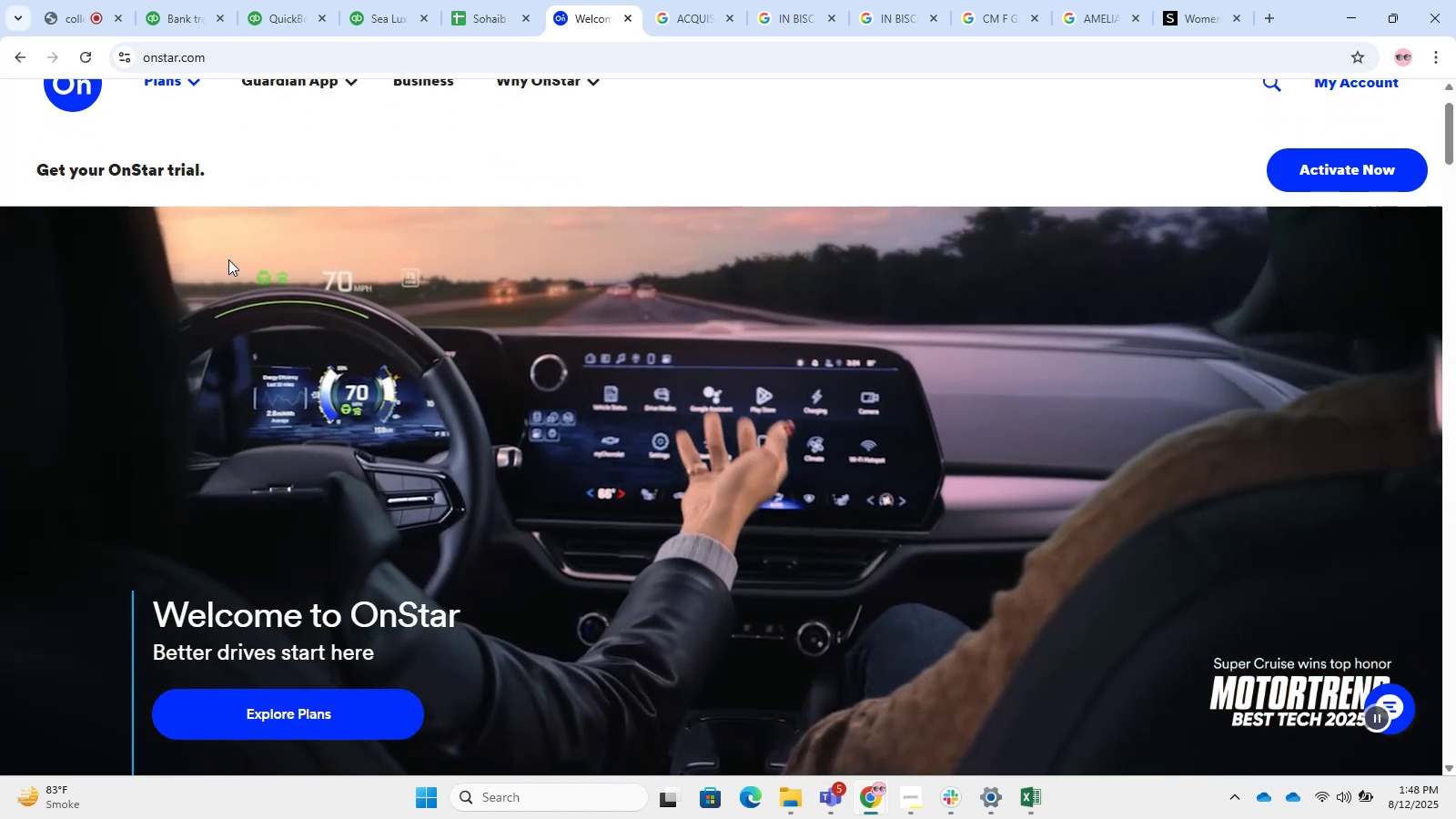 
scroll: coordinate [228, 259], scroll_direction: up, amount: 2.0
 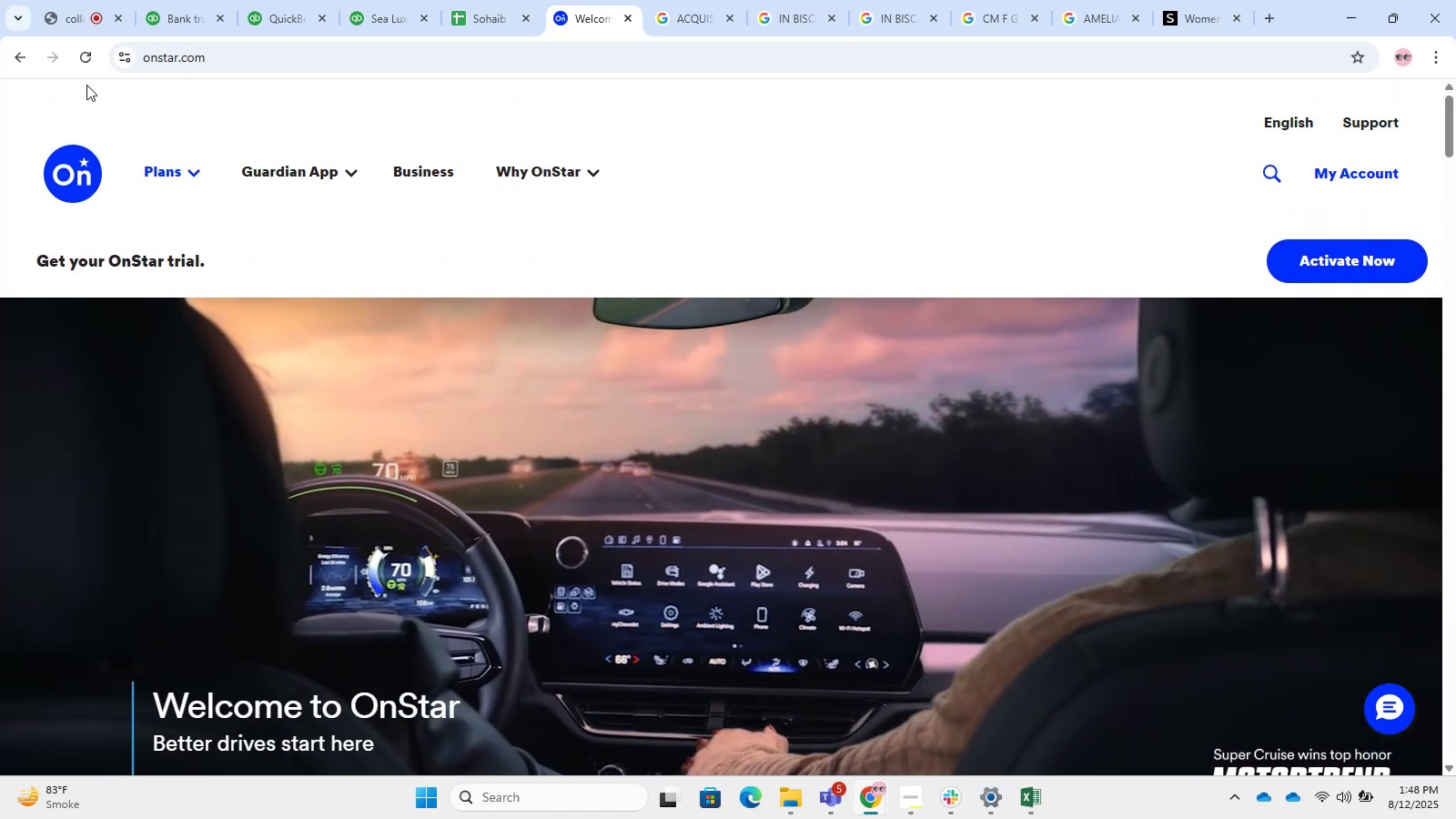 
left_click([28, 45])
 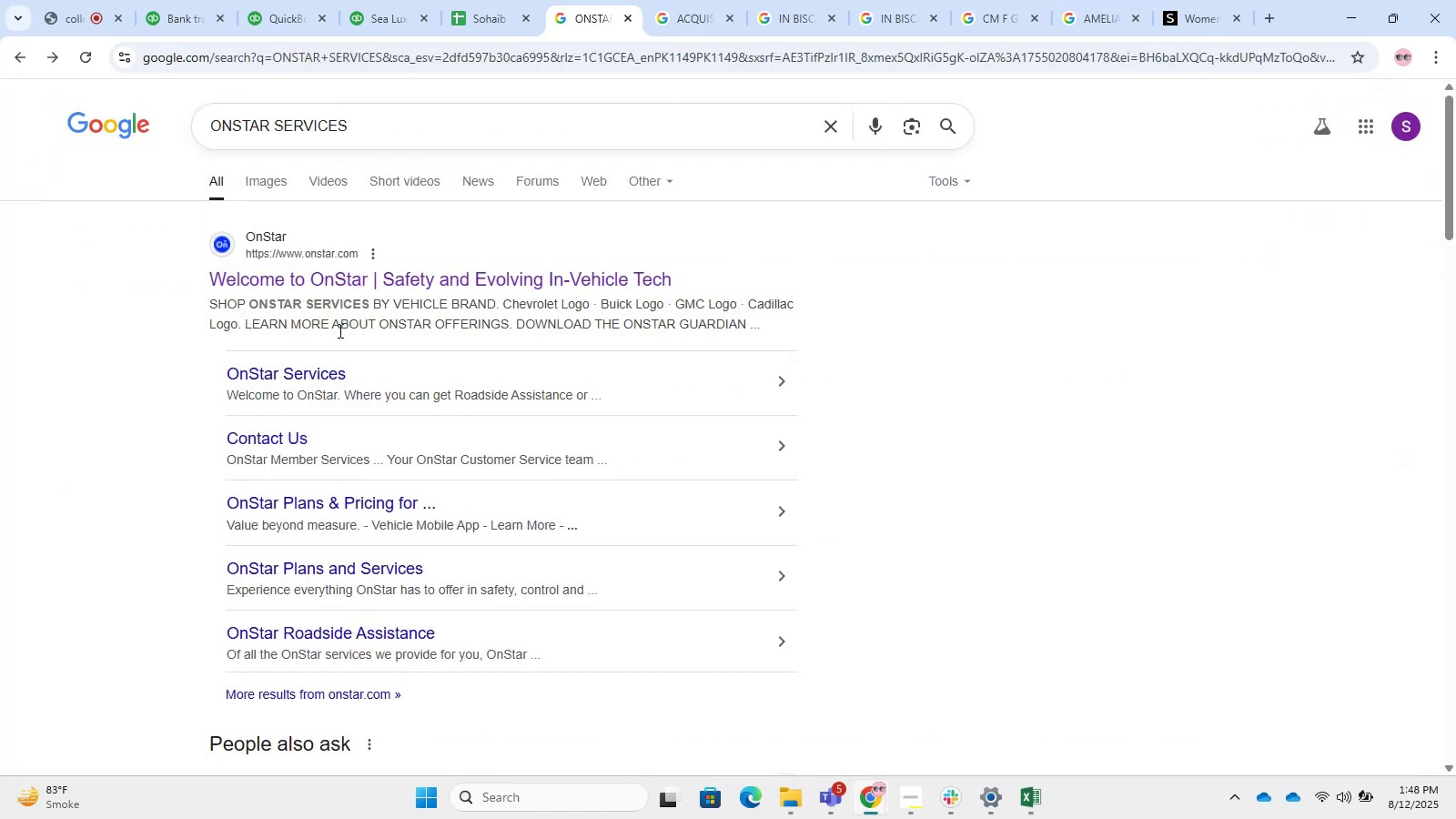 
scroll: coordinate [350, 422], scroll_direction: down, amount: 3.0
 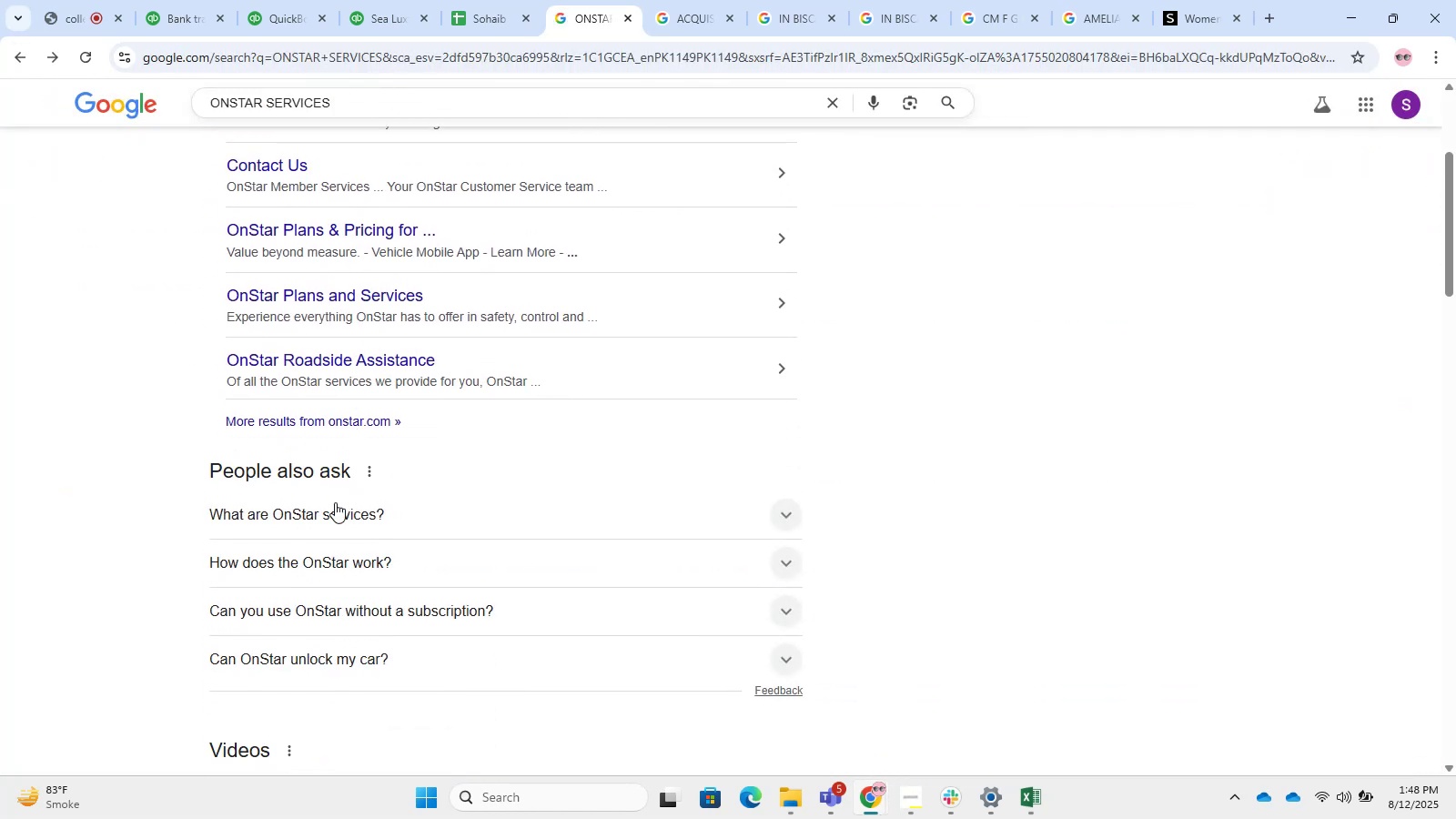 
left_click([333, 511])
 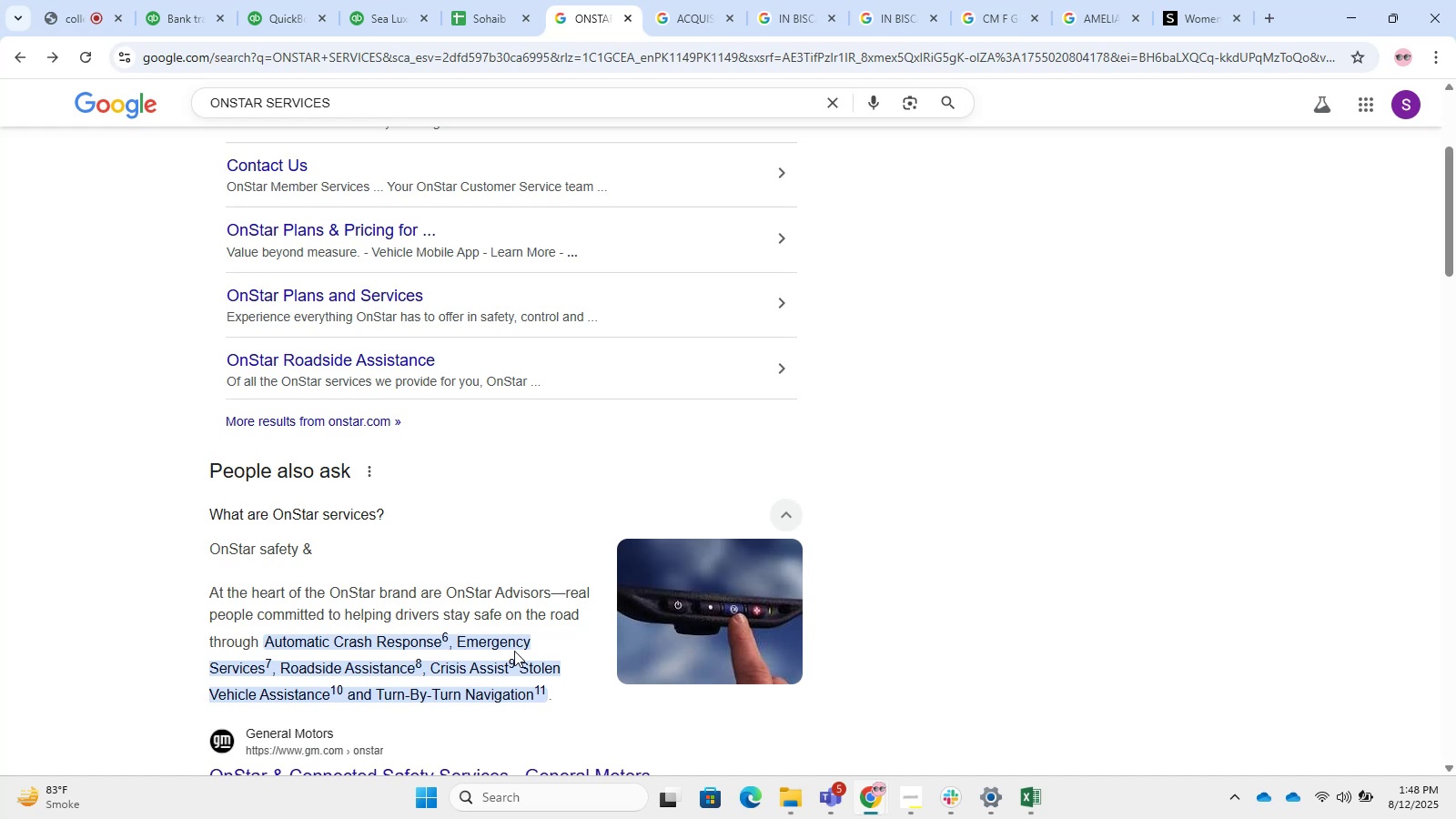 
wait(8.59)
 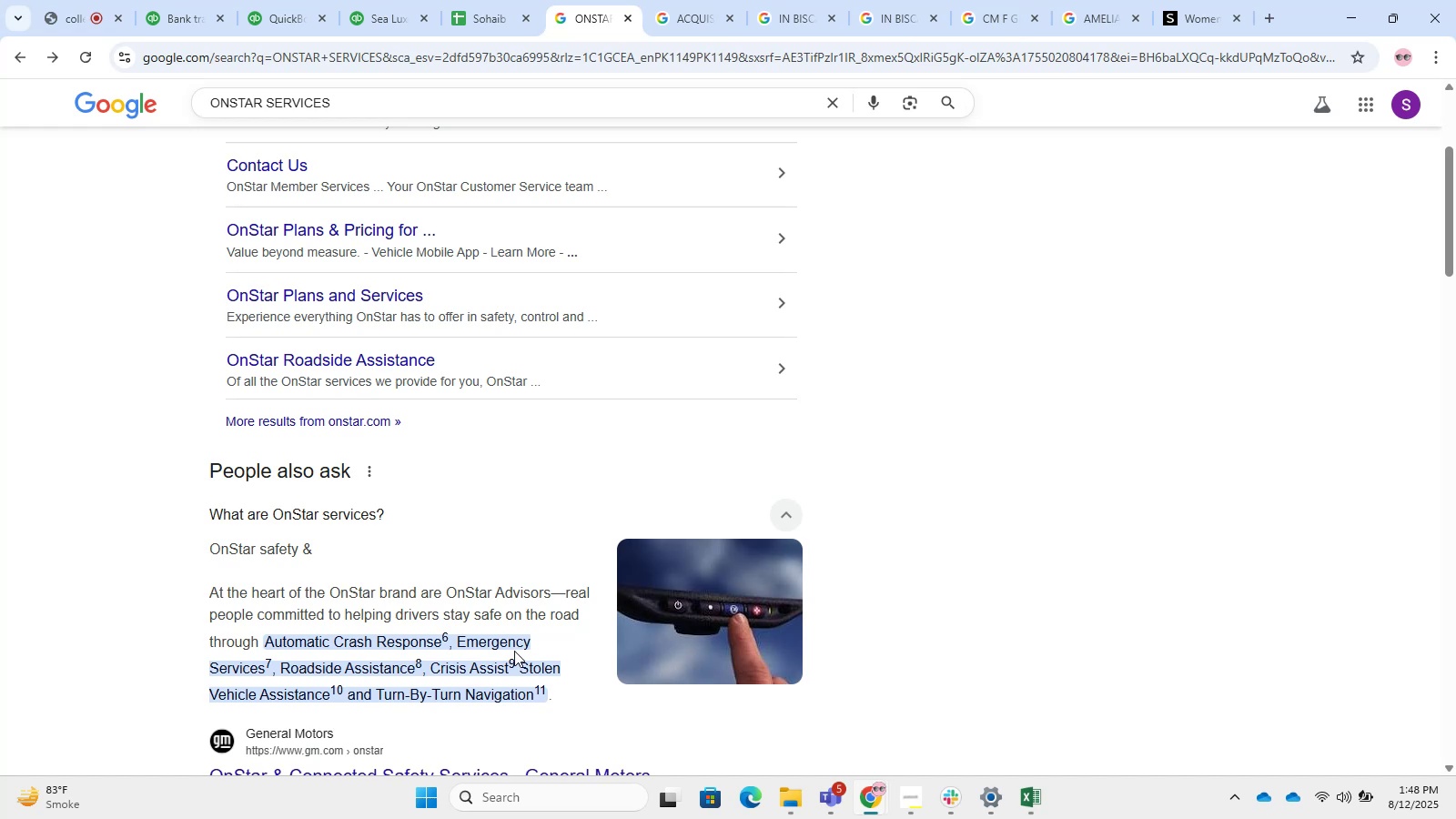 
left_click([1029, 801])
 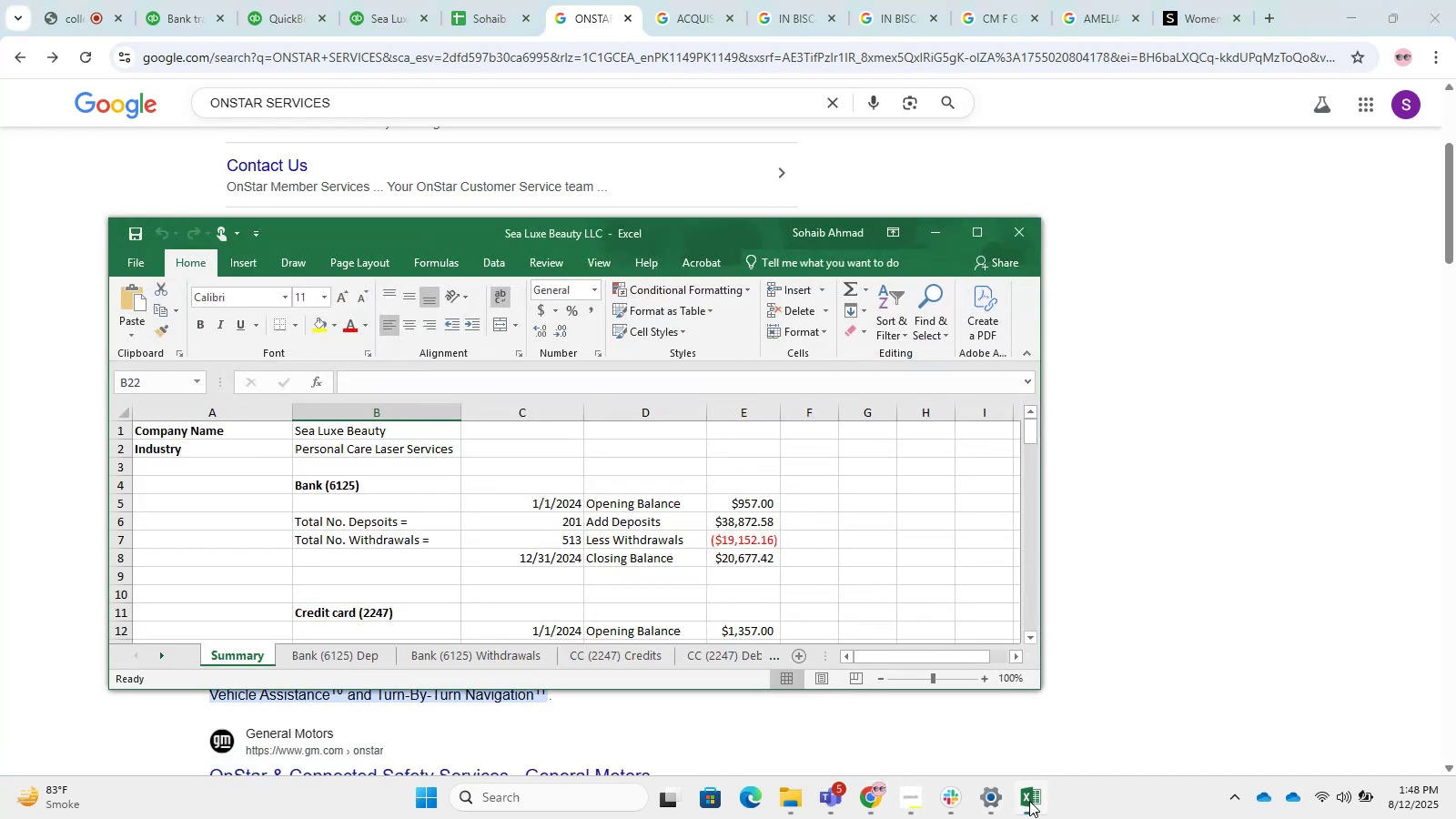 
left_click([1029, 801])
 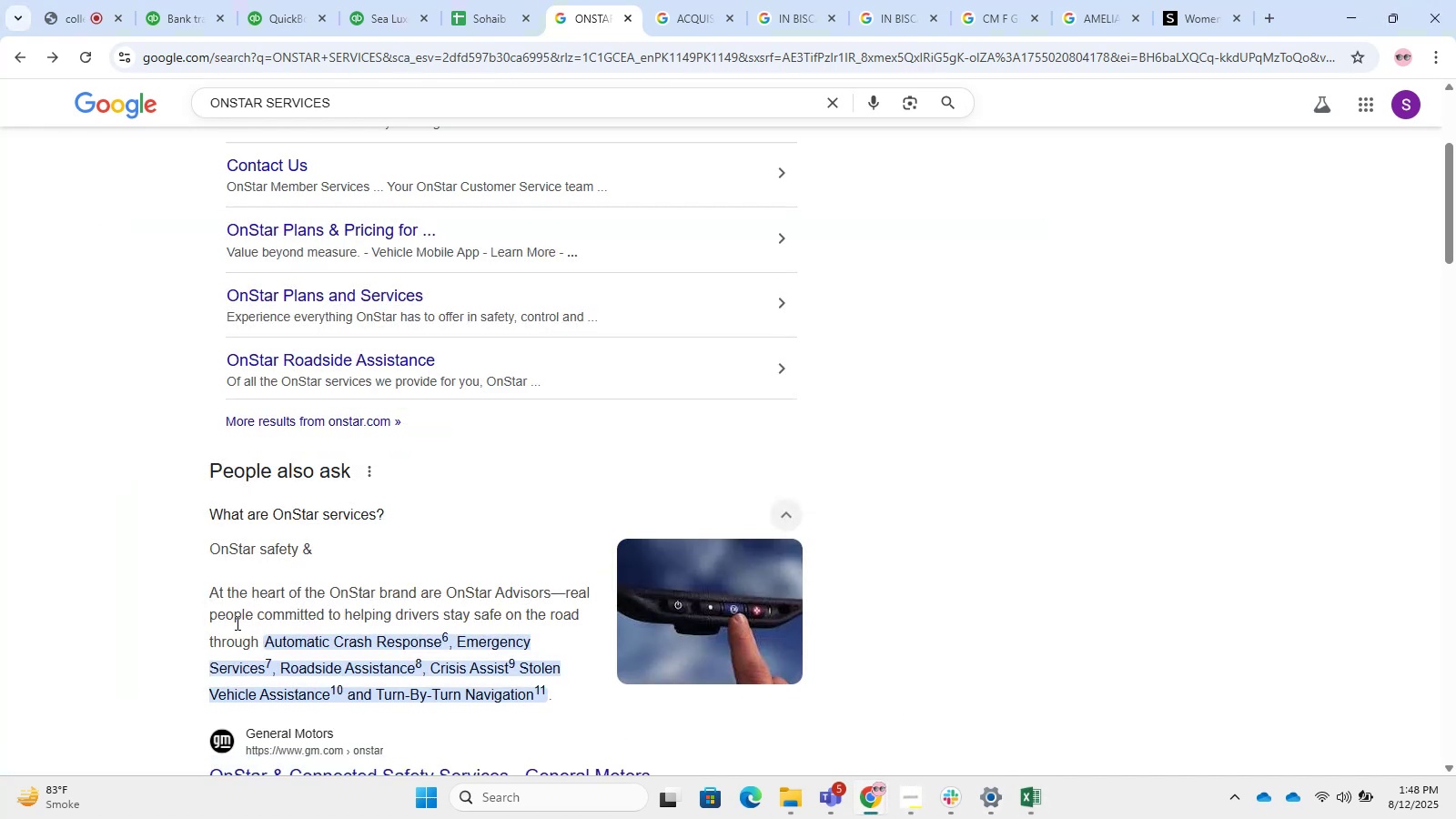 
scroll: coordinate [139, 529], scroll_direction: up, amount: 4.0
 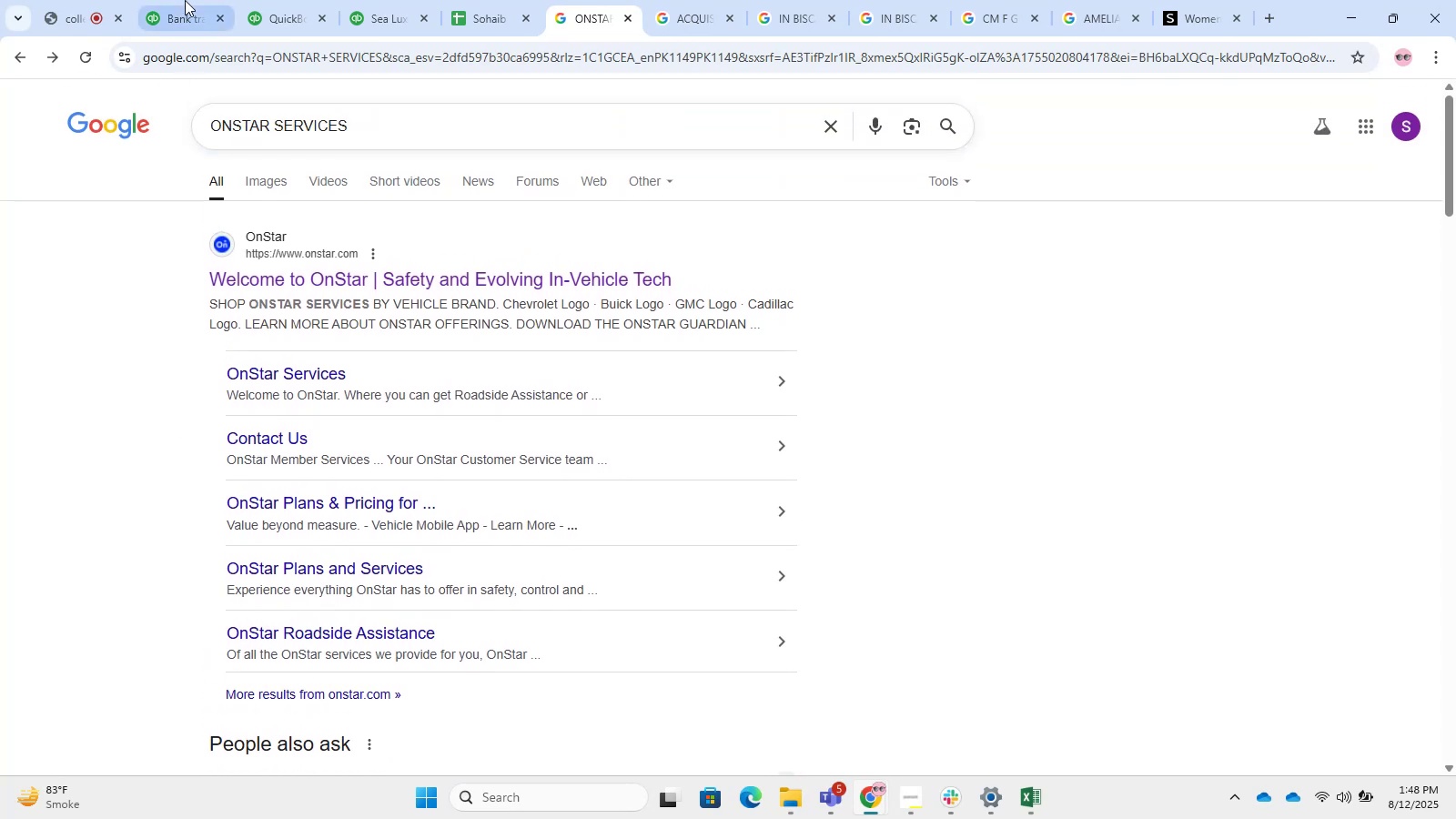 
left_click([185, 0])
 